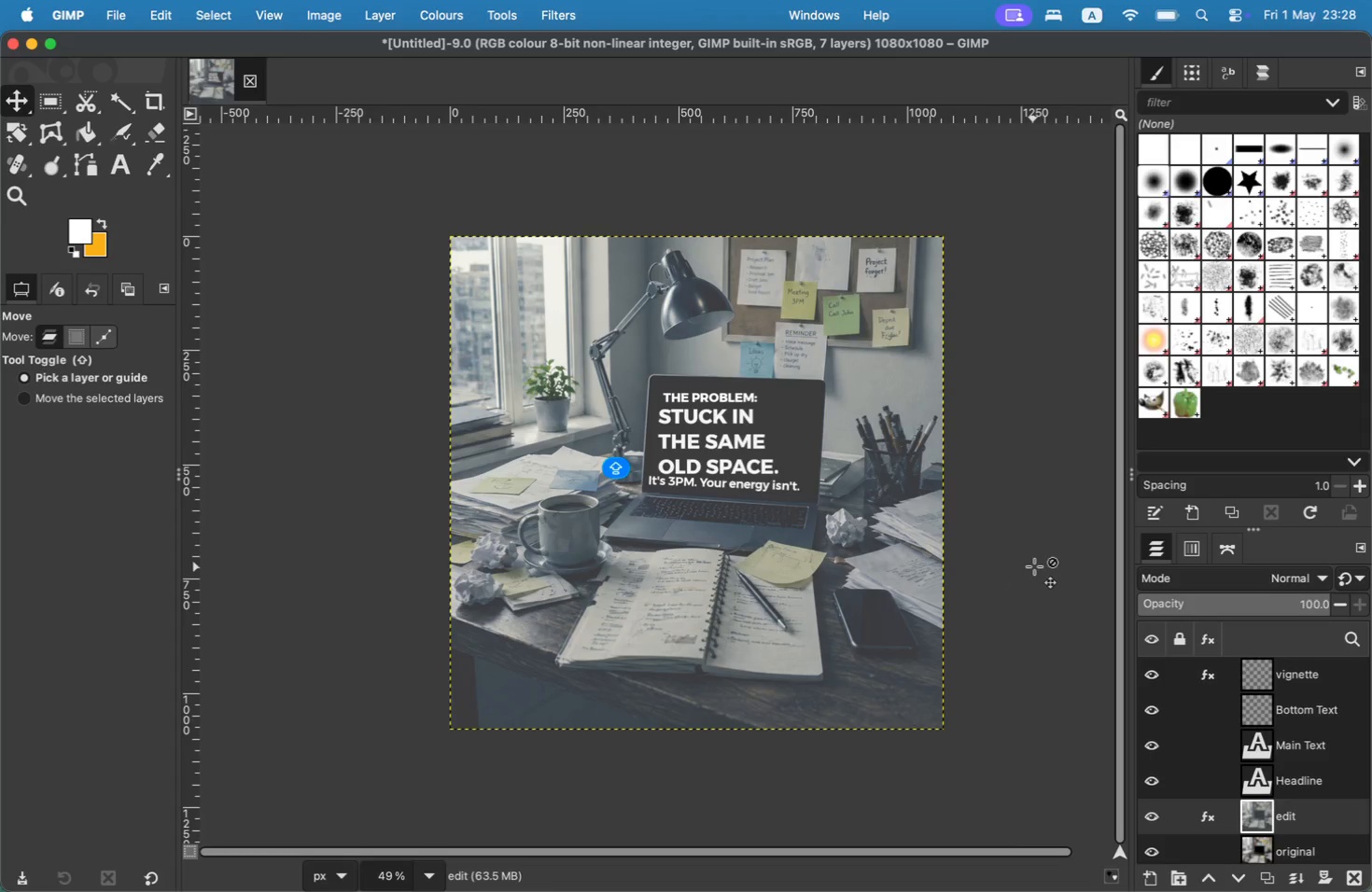 
wait(6.46)
 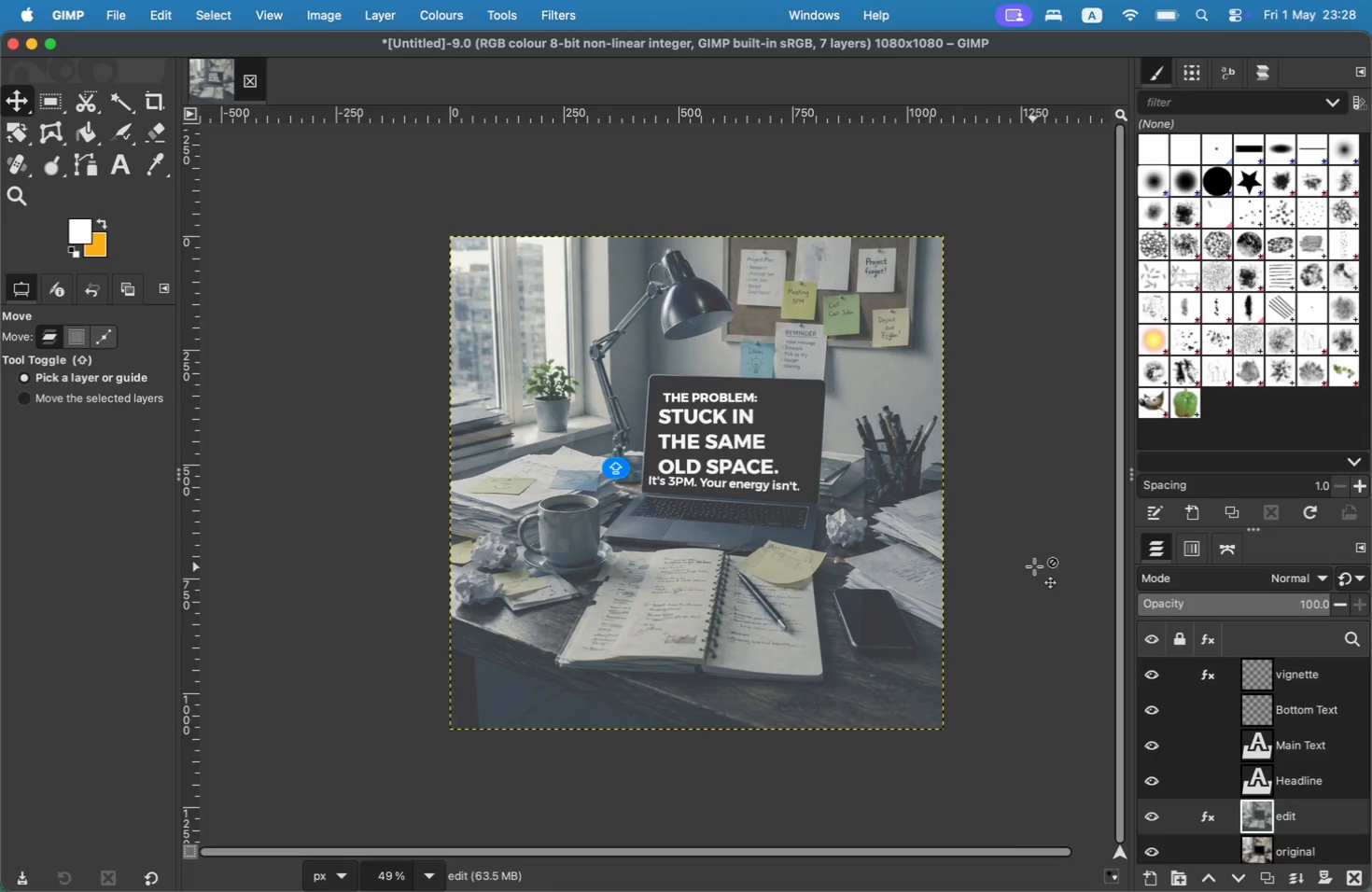 
left_click([1301, 737])
 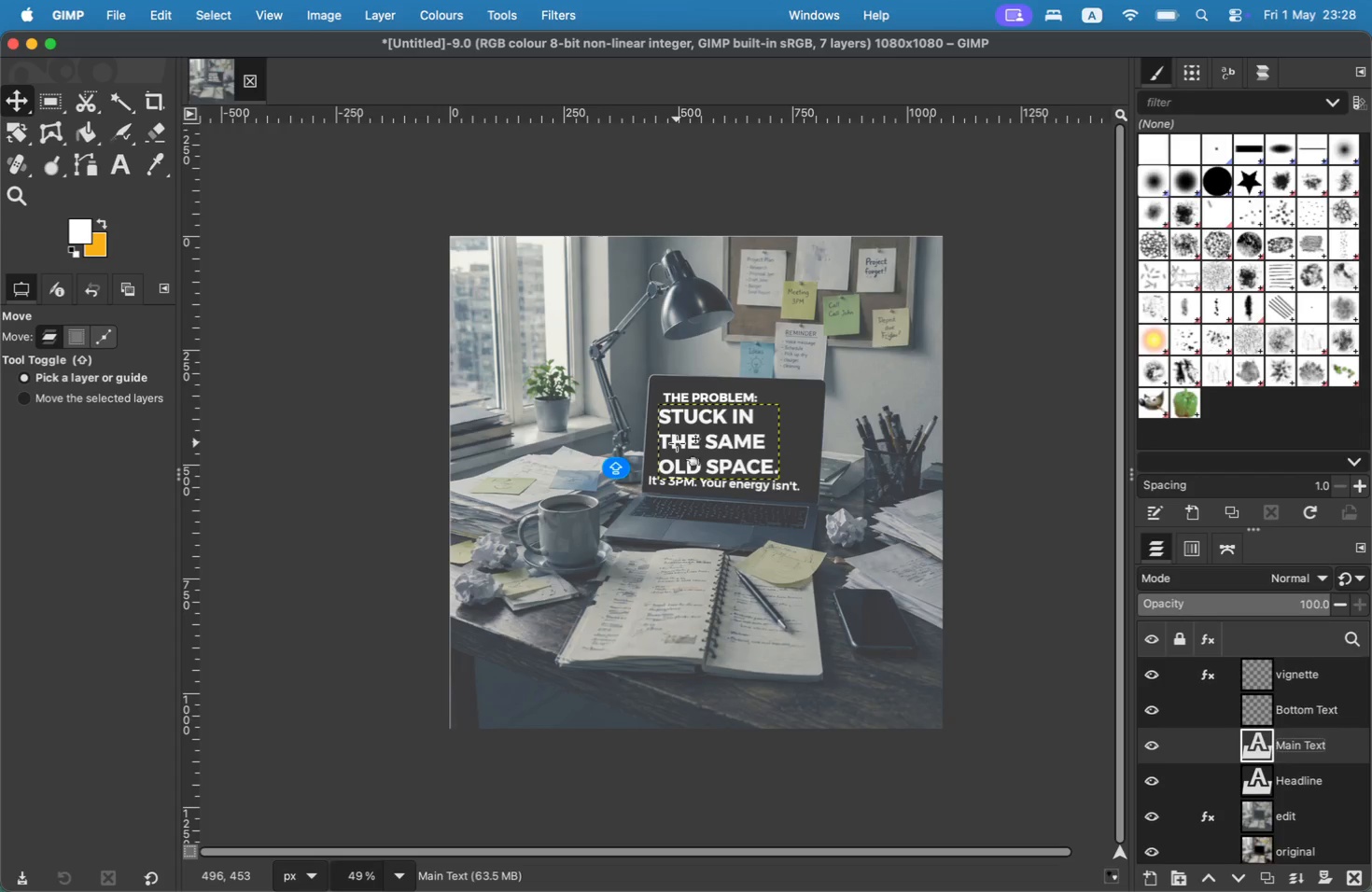 
wait(5.12)
 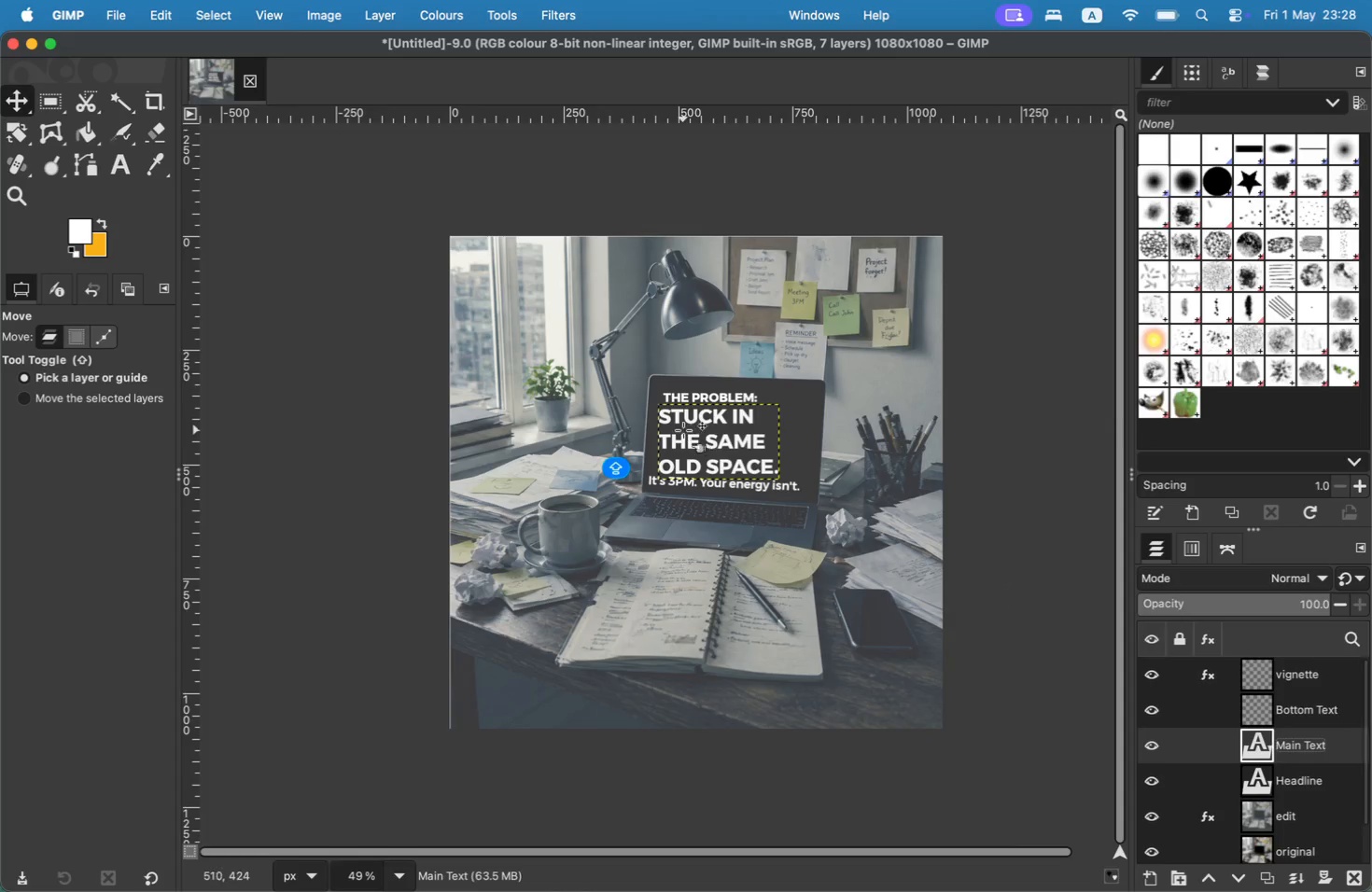 
key(Shift+R)
 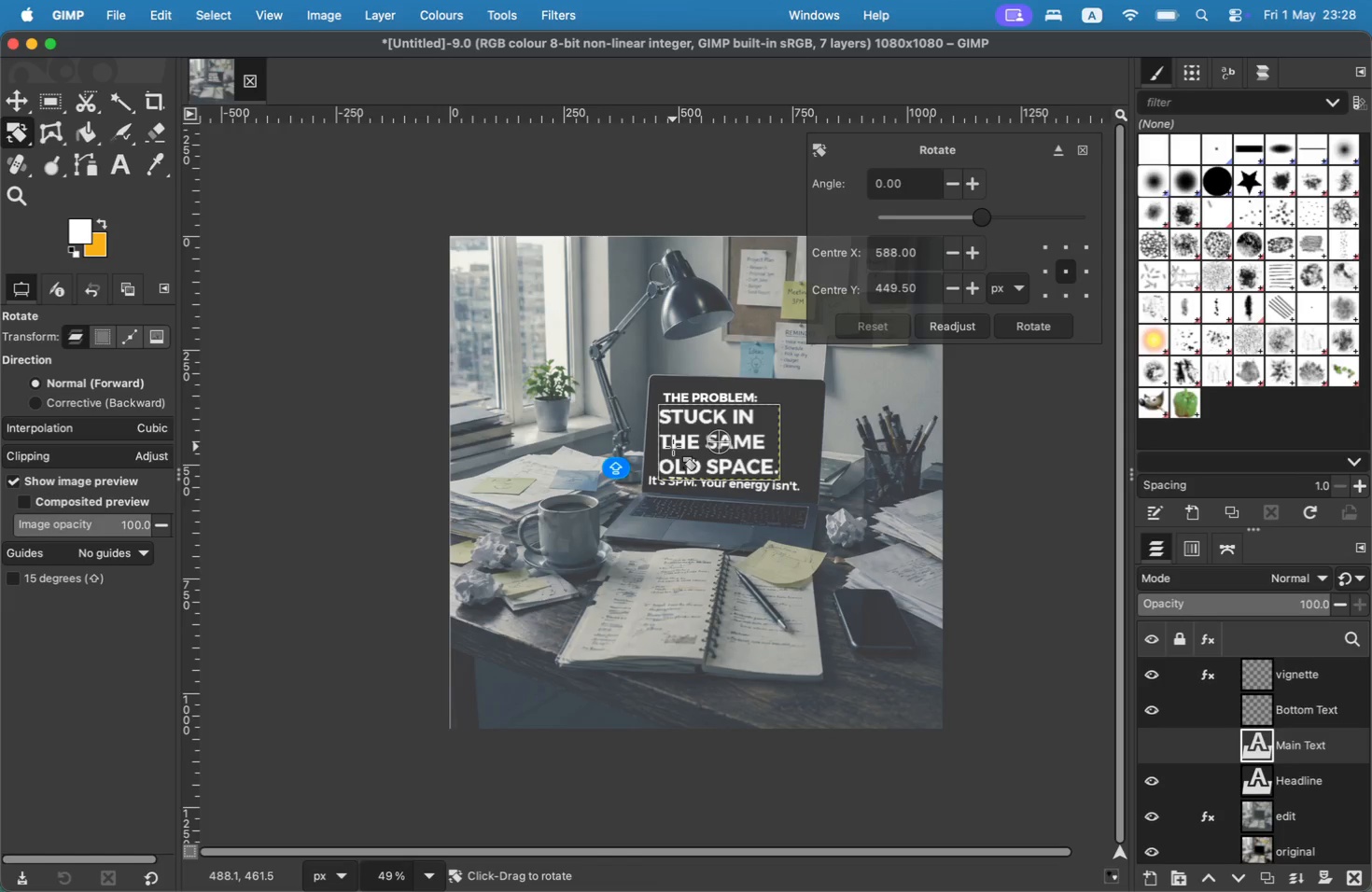 
left_click_drag(start_coordinate=[673, 447], to_coordinate=[678, 444])
 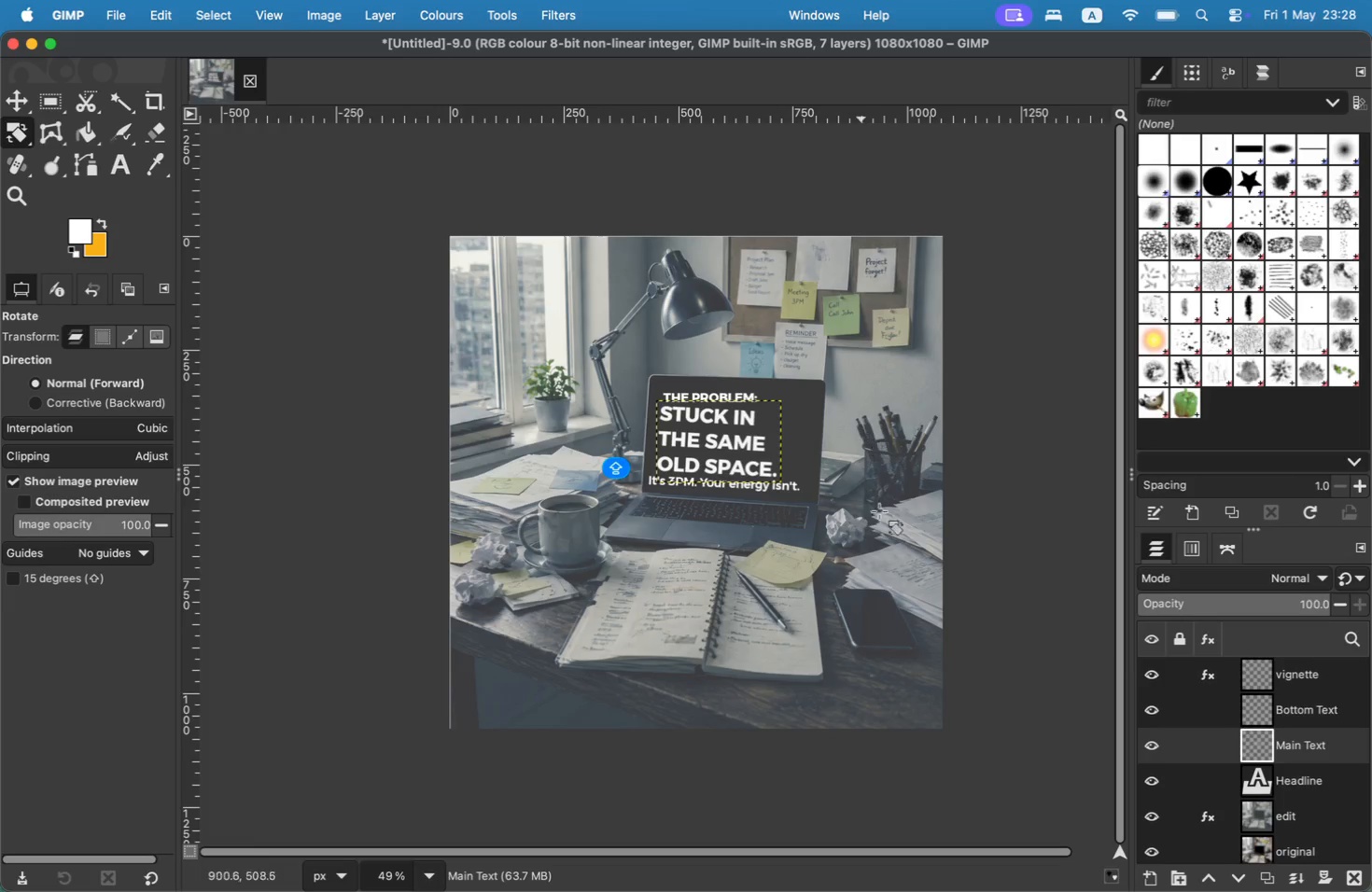 
left_click([1286, 704])
 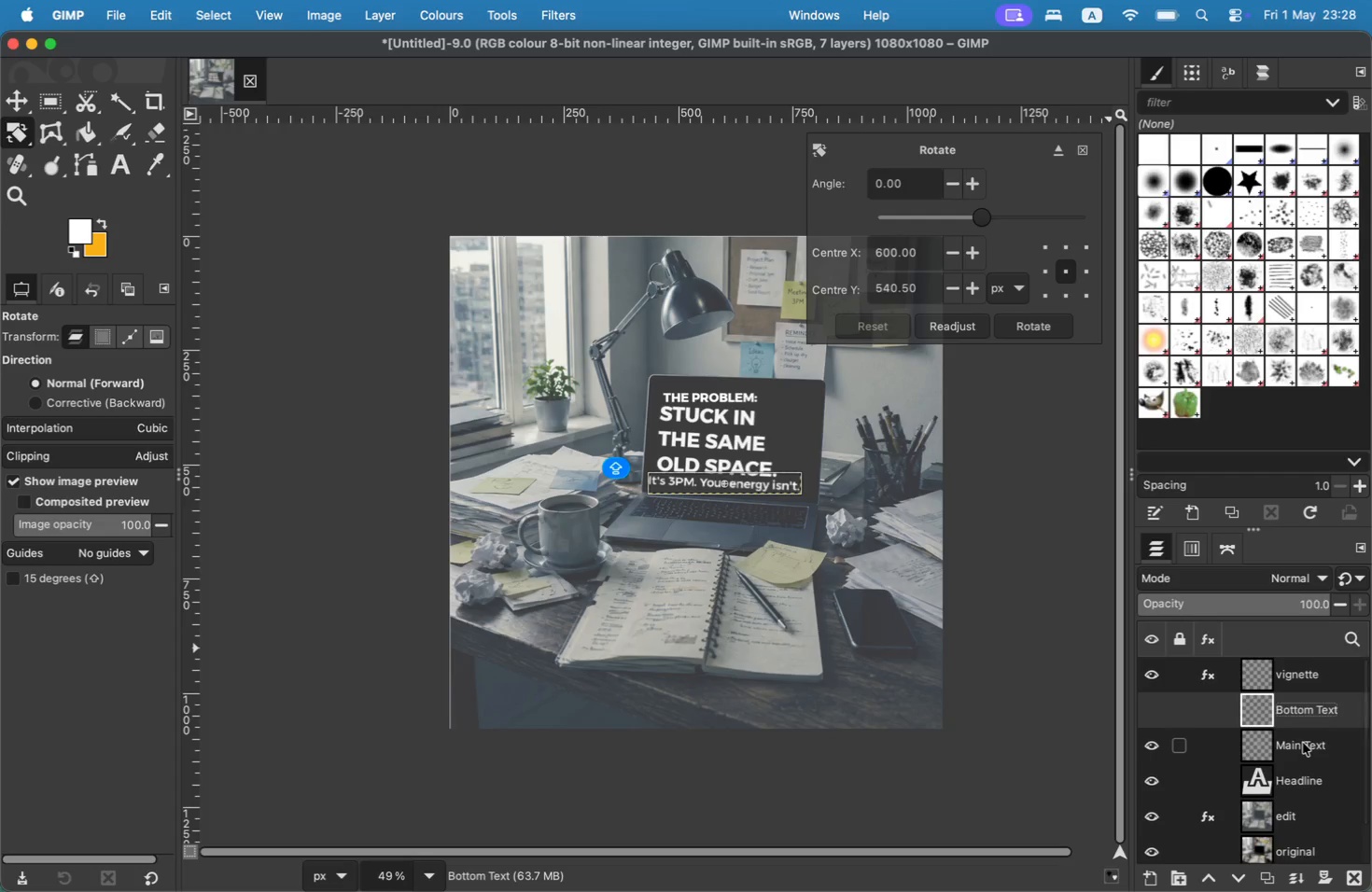 
left_click([1303, 781])
 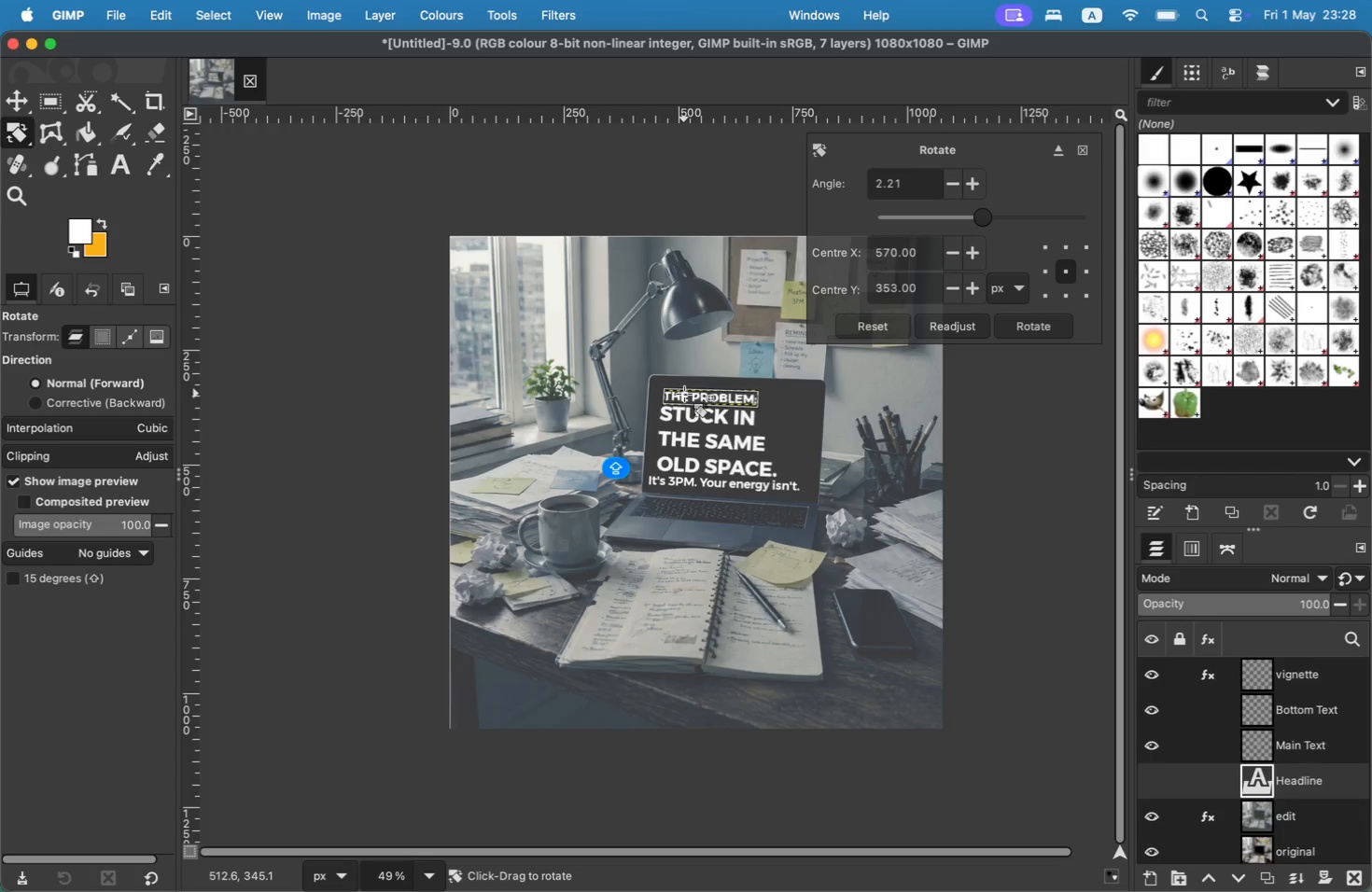 
wait(6.4)
 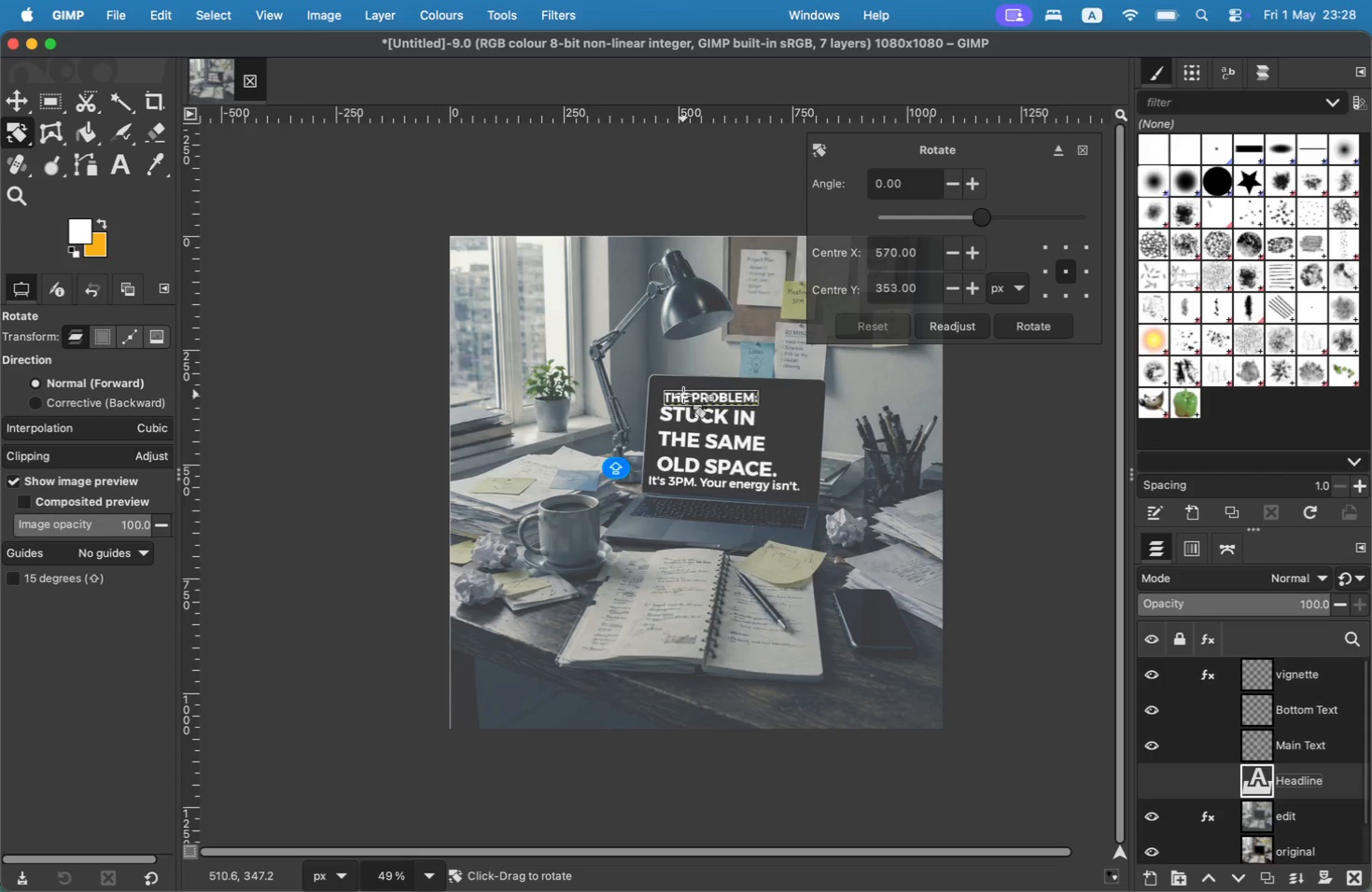 
left_click([1018, 328])
 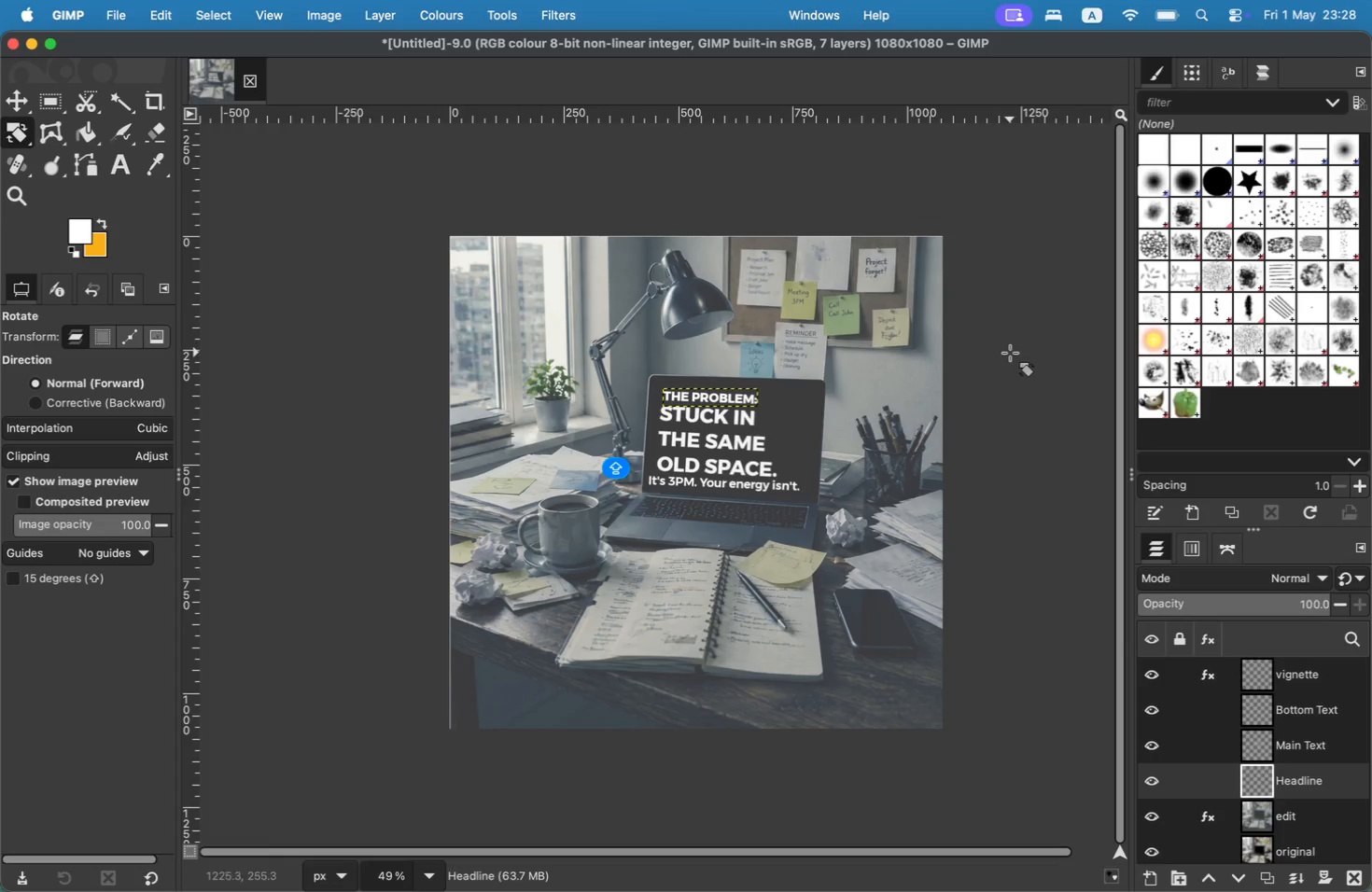 
key(M)
 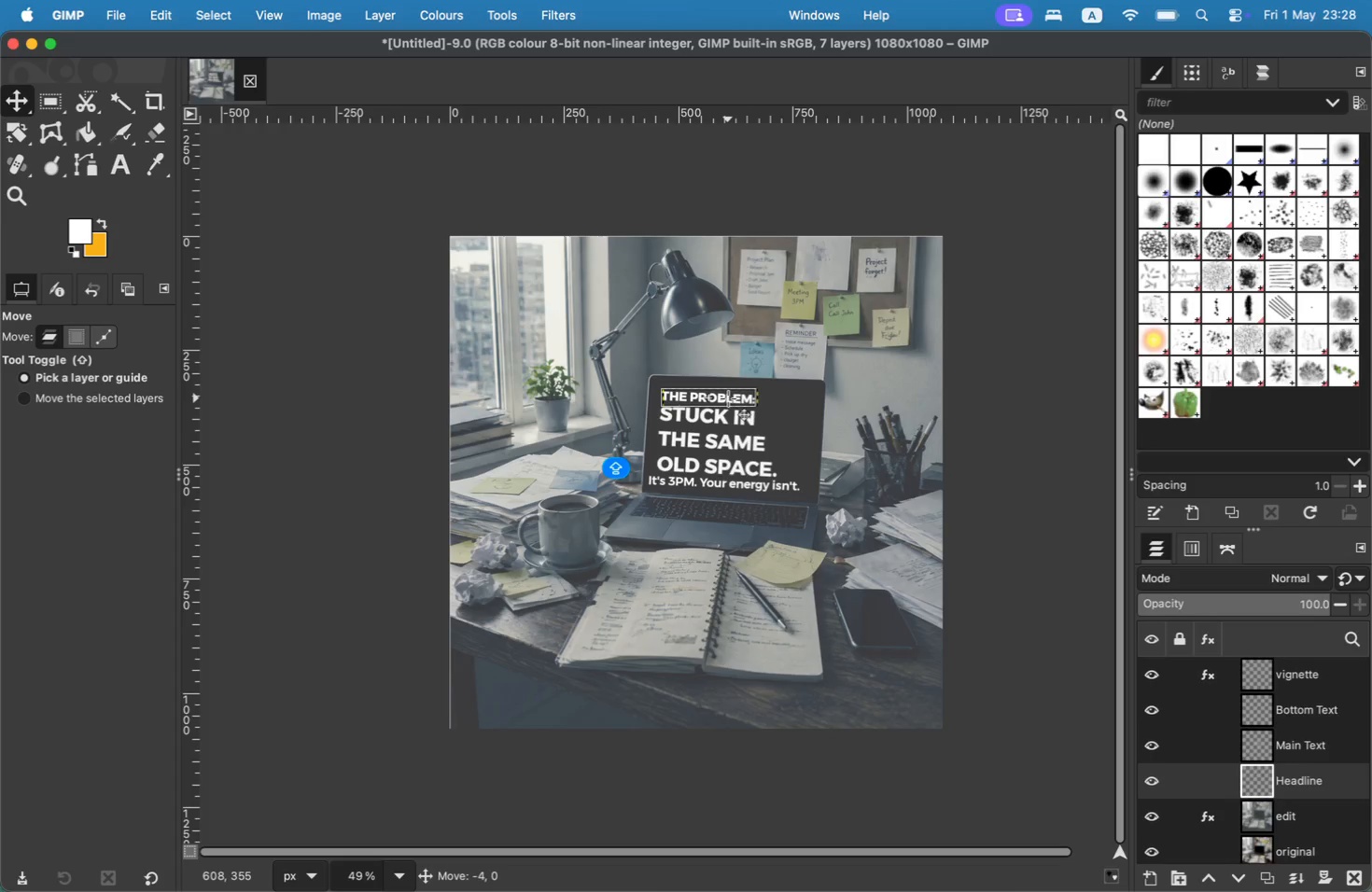 
wait(8.38)
 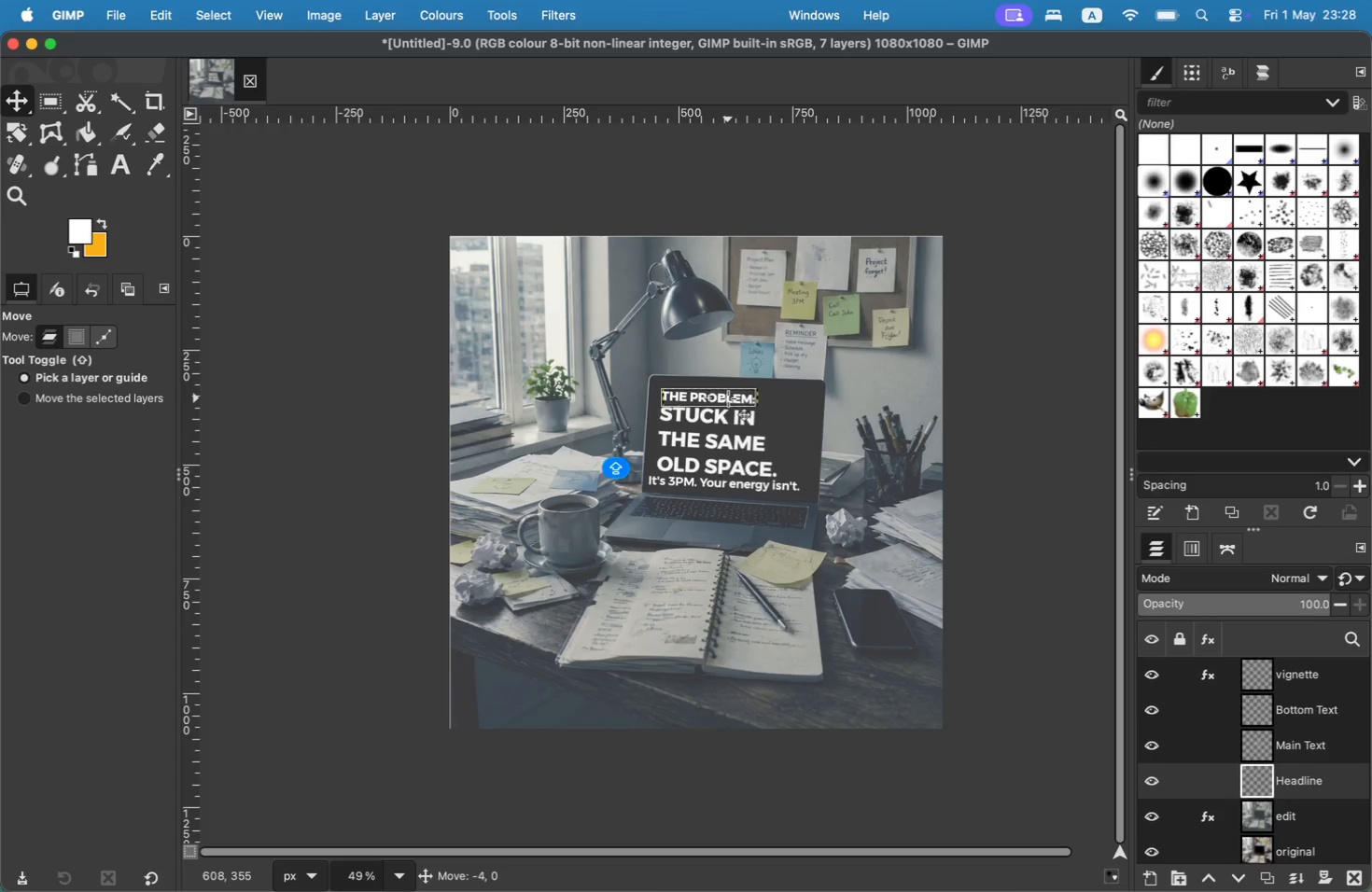 
left_click([1288, 717])
 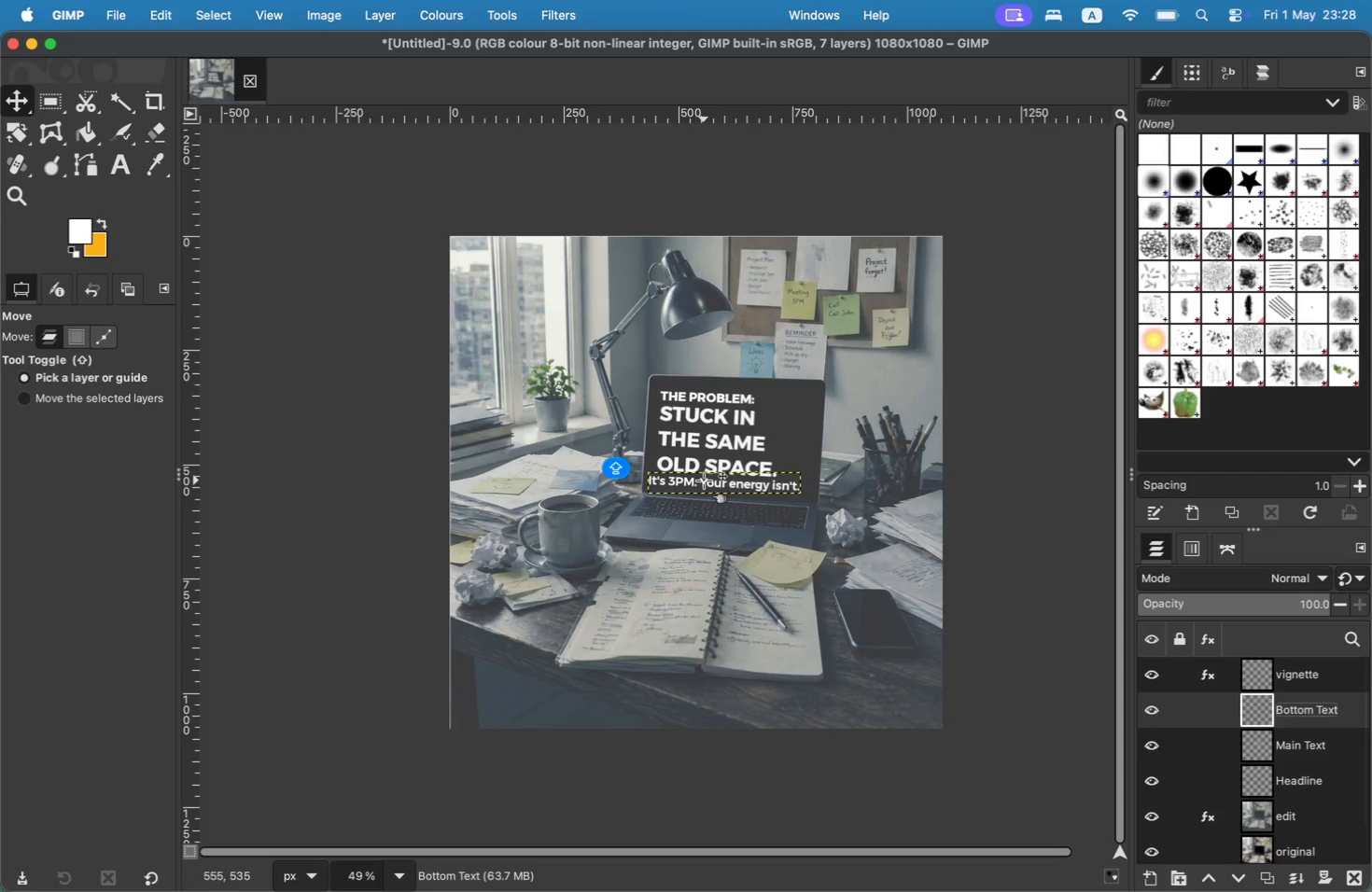 
left_click_drag(start_coordinate=[704, 484], to_coordinate=[710, 484])
 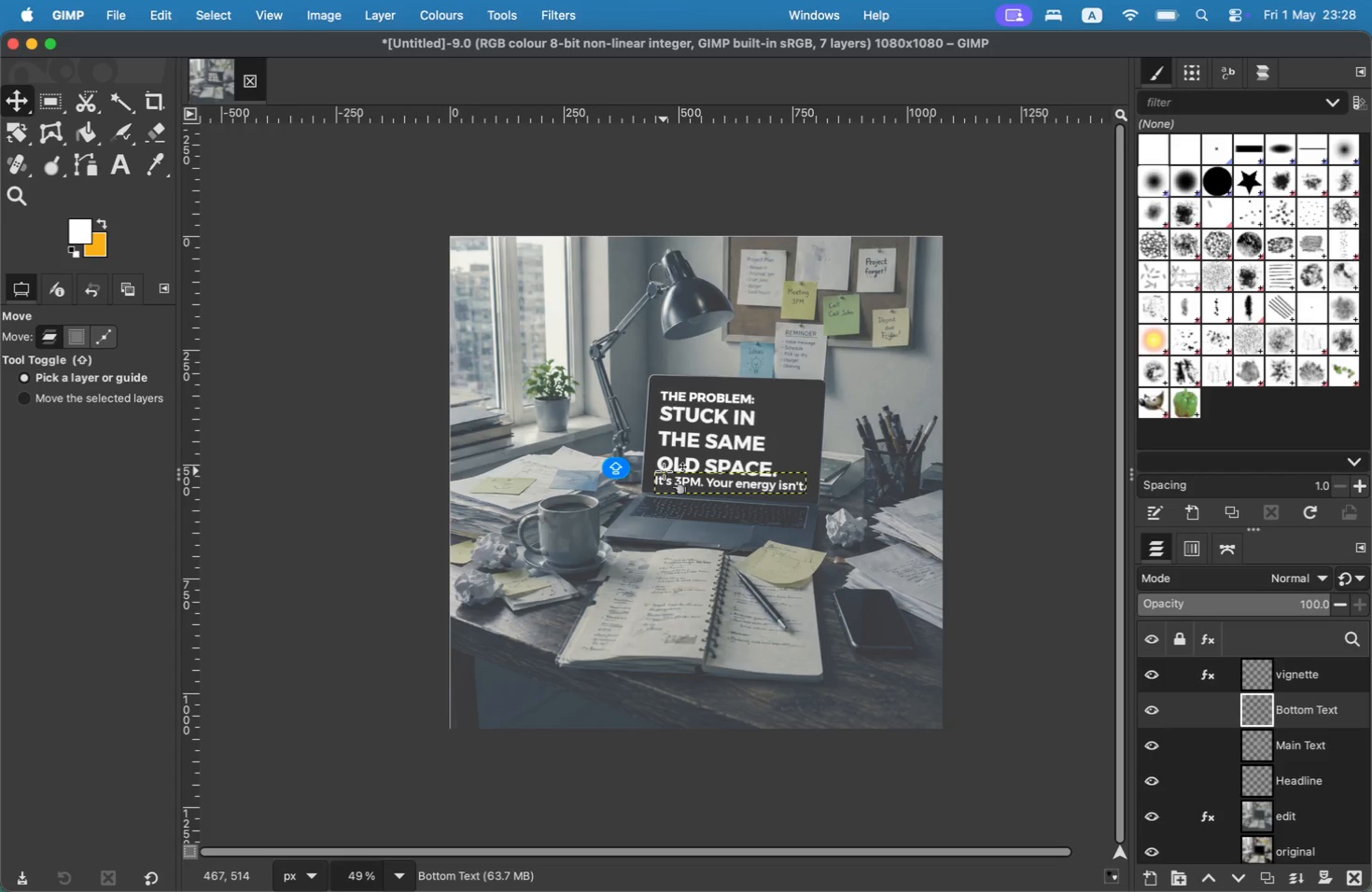 
key(Shift+R)
 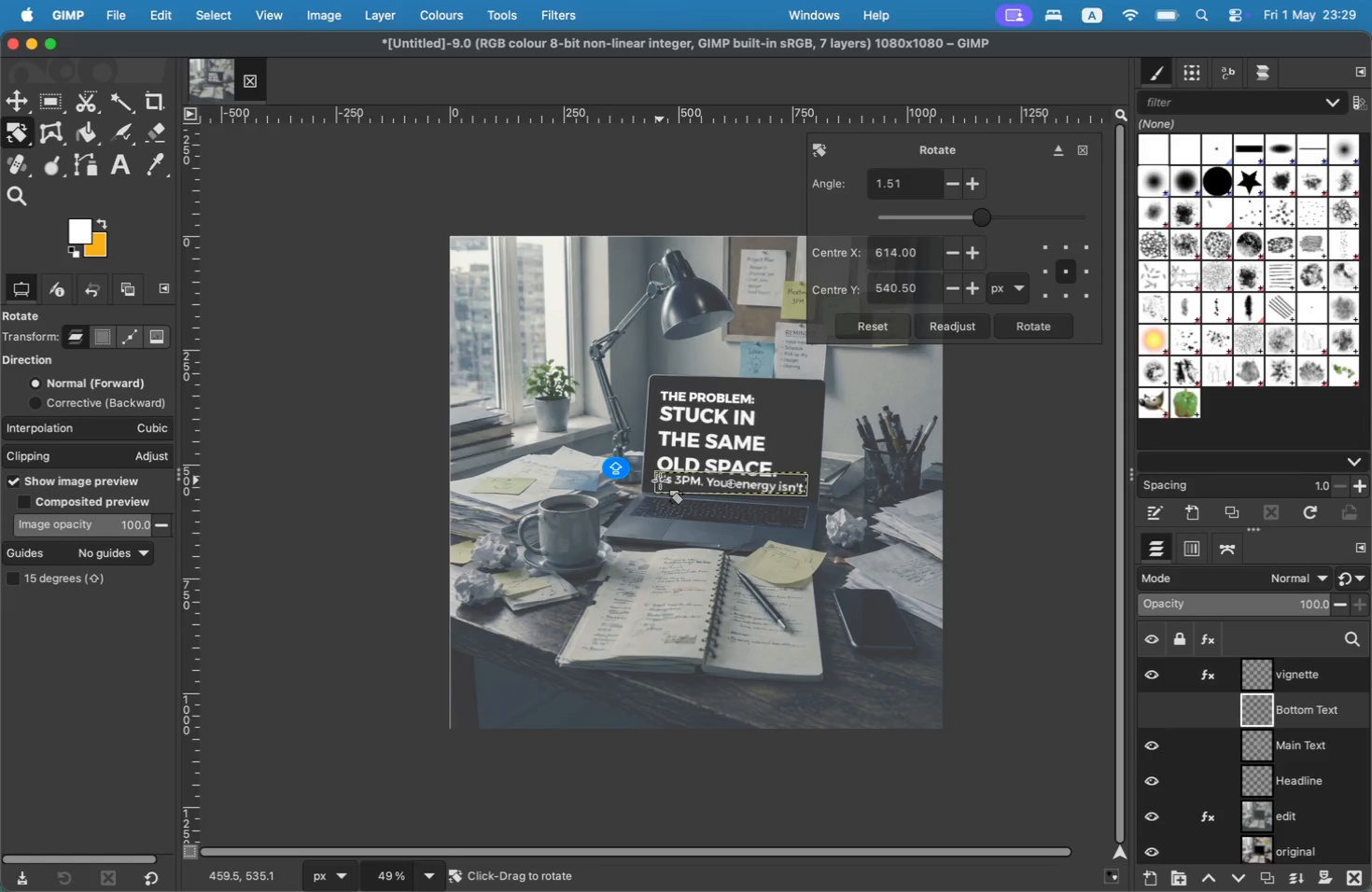 
wait(6.23)
 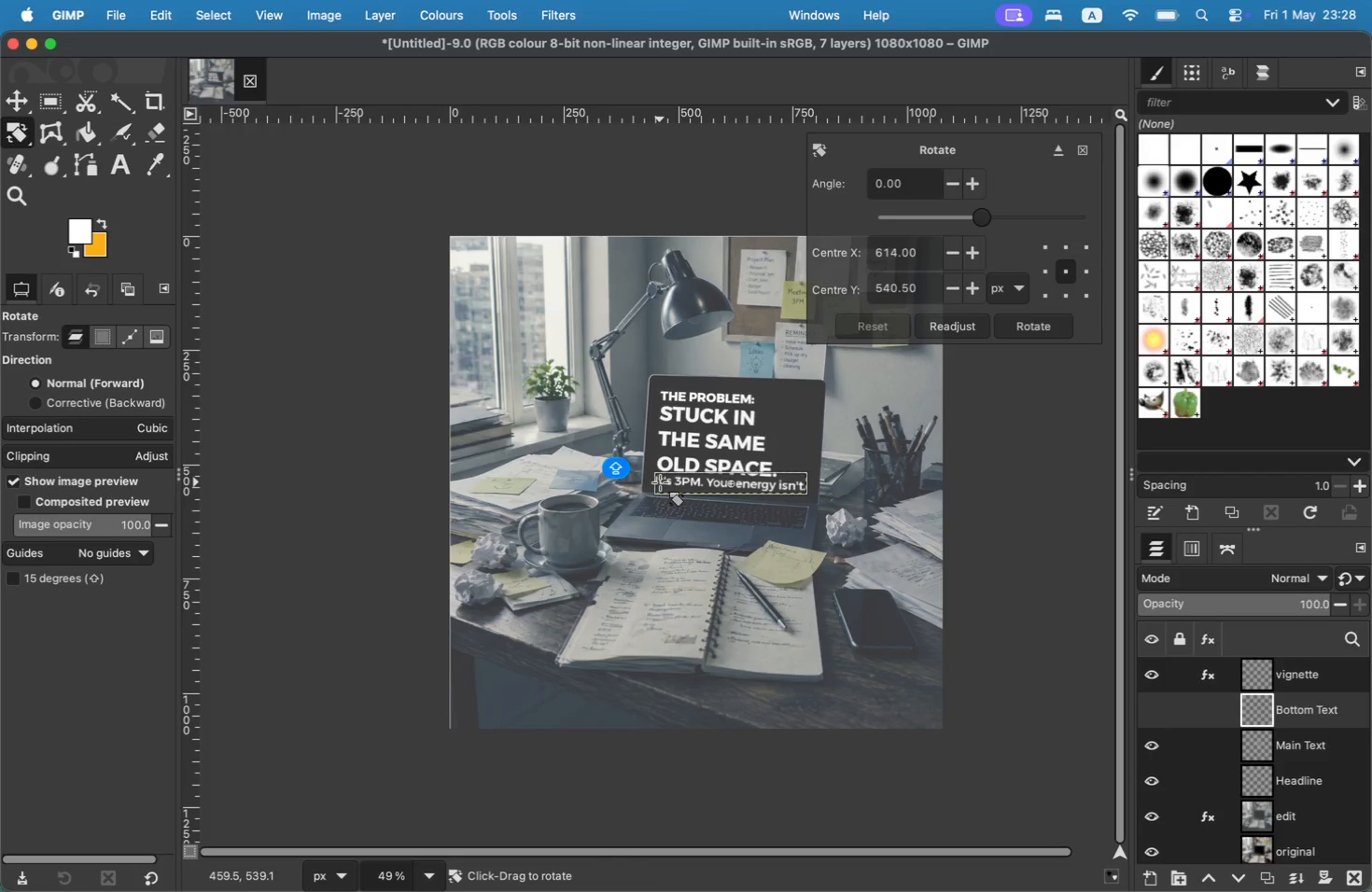 
left_click([1043, 330])
 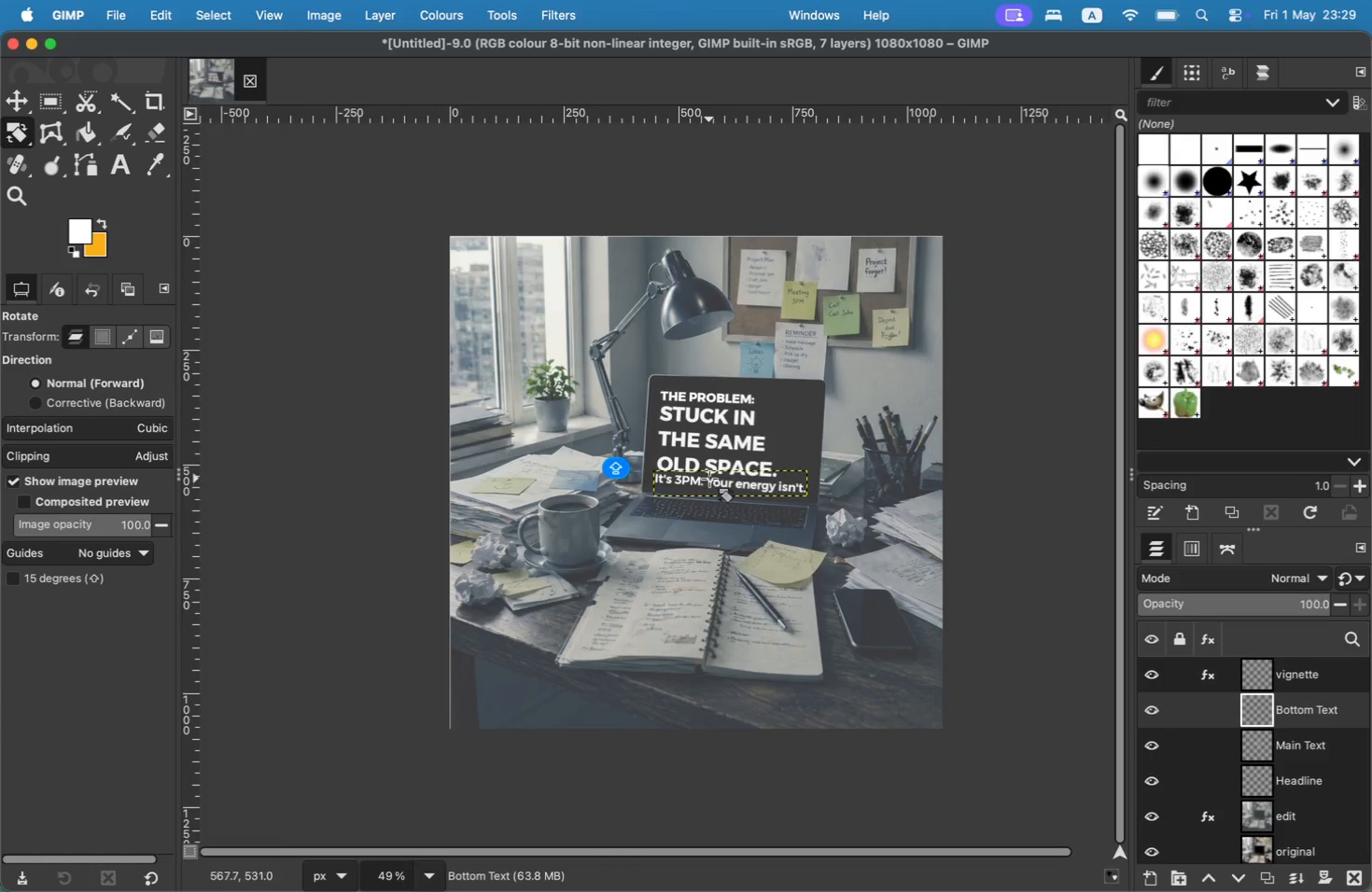 
key(M)
 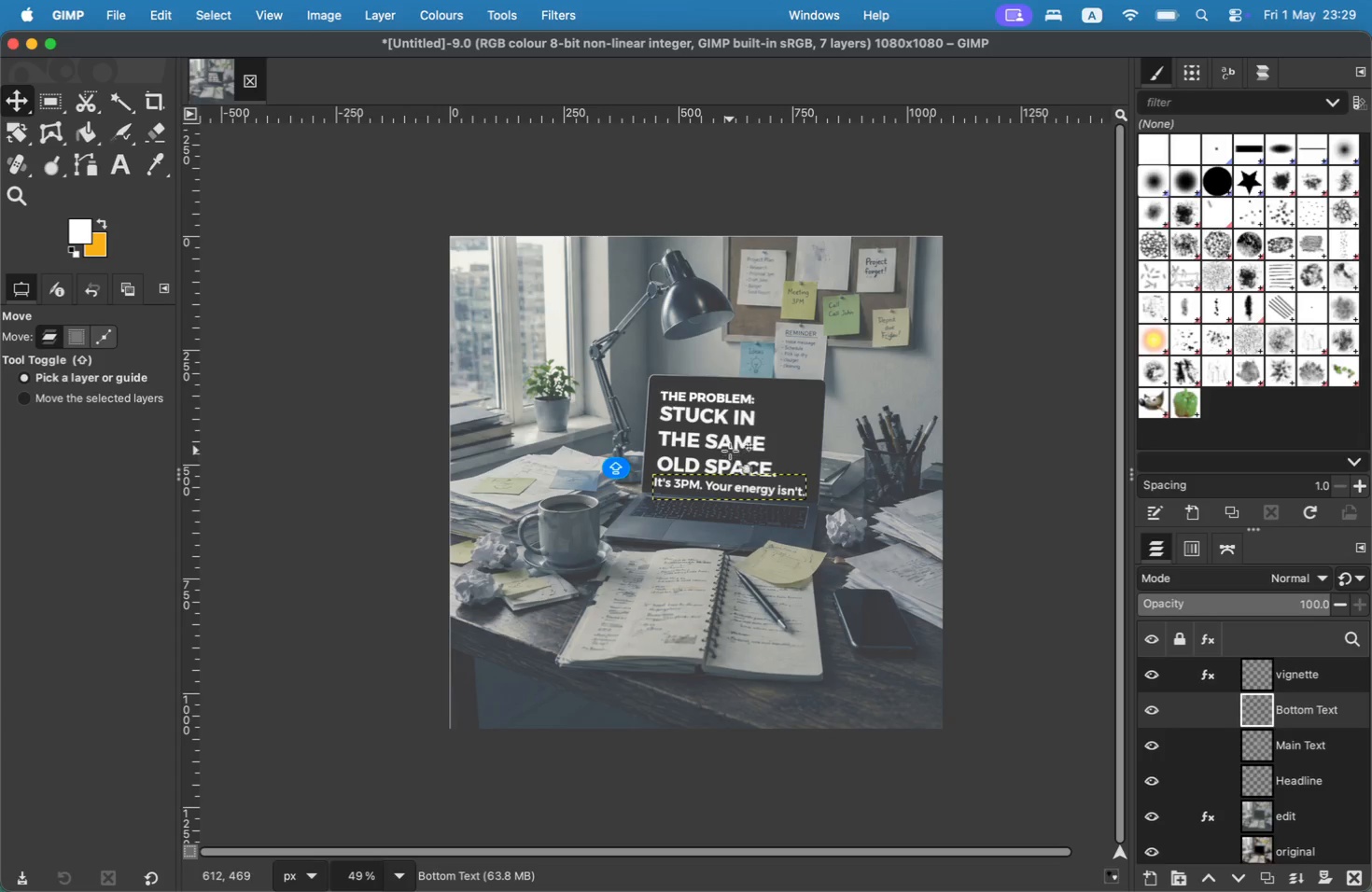 
wait(6.55)
 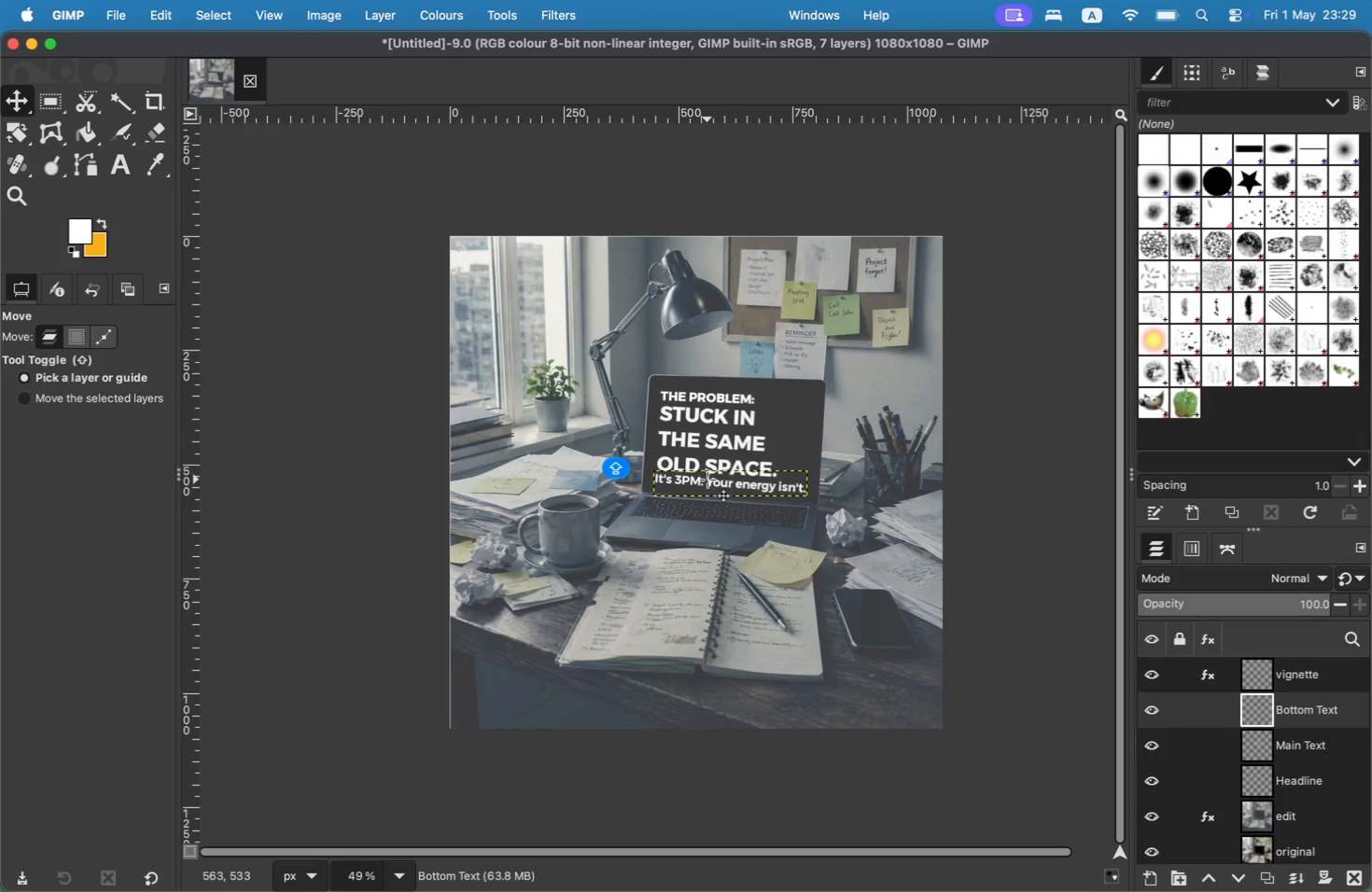 
left_click([1291, 683])
 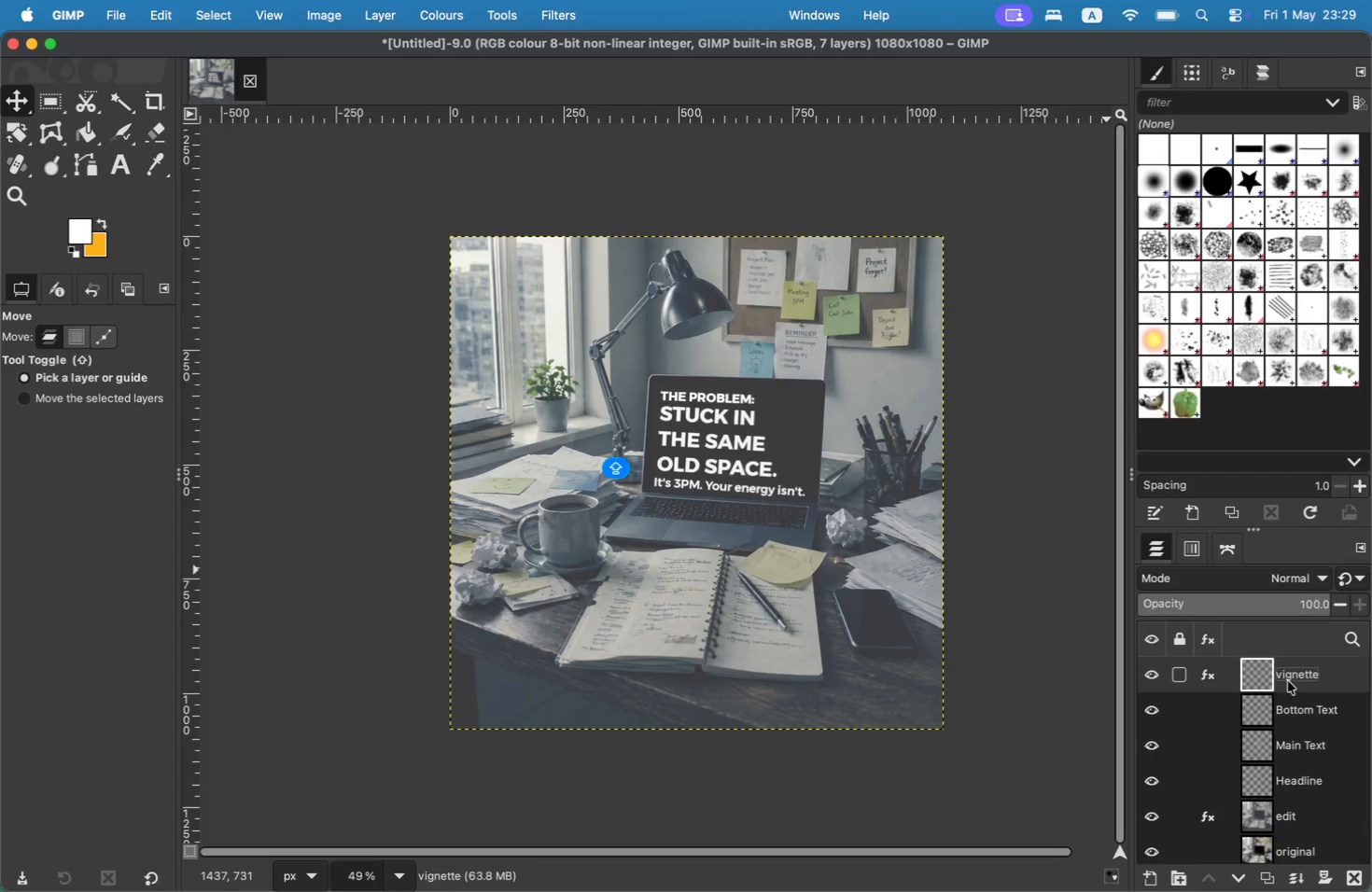 
wait(14.49)
 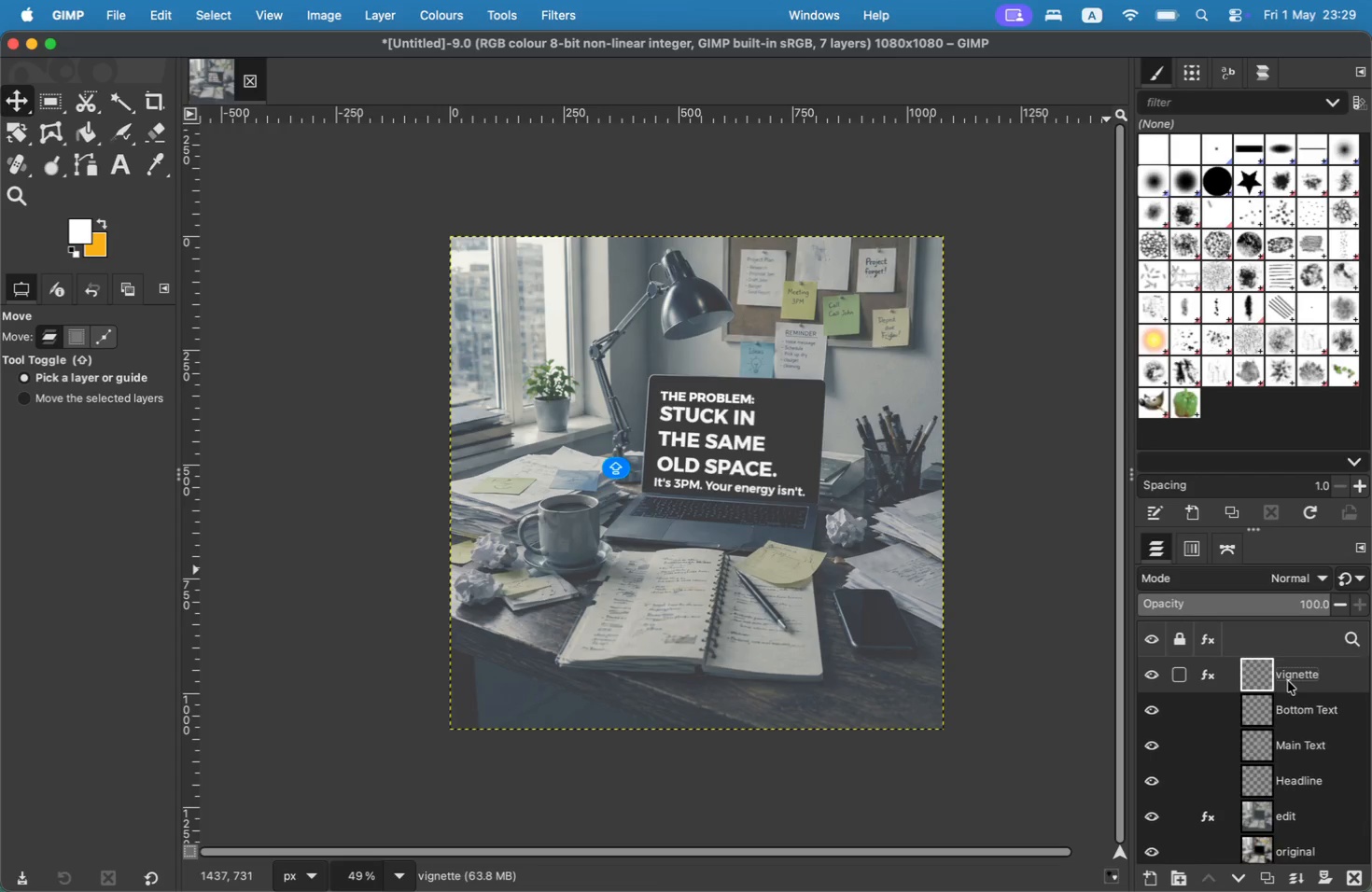 
key(T)
 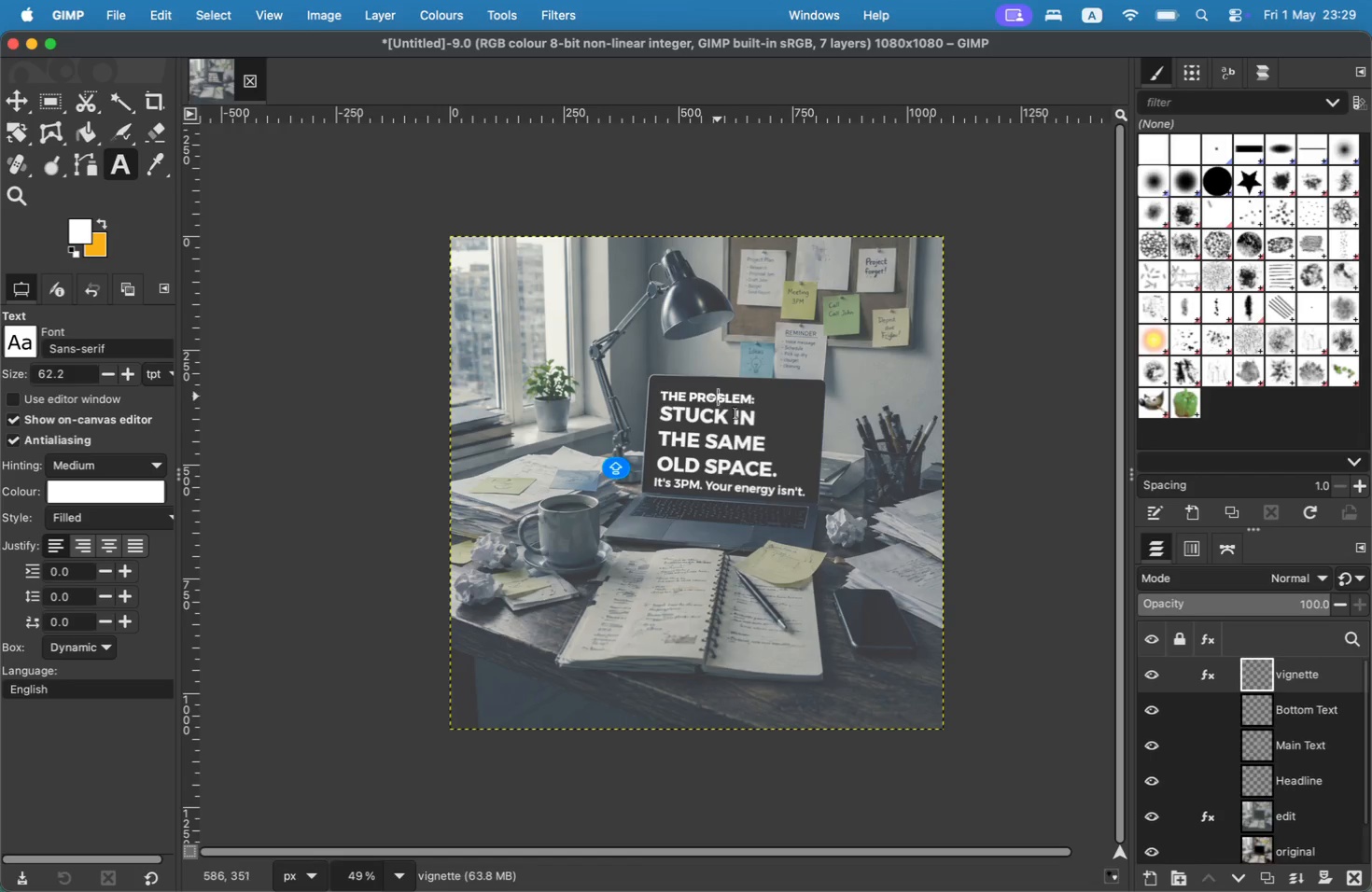 
left_click([713, 381])
 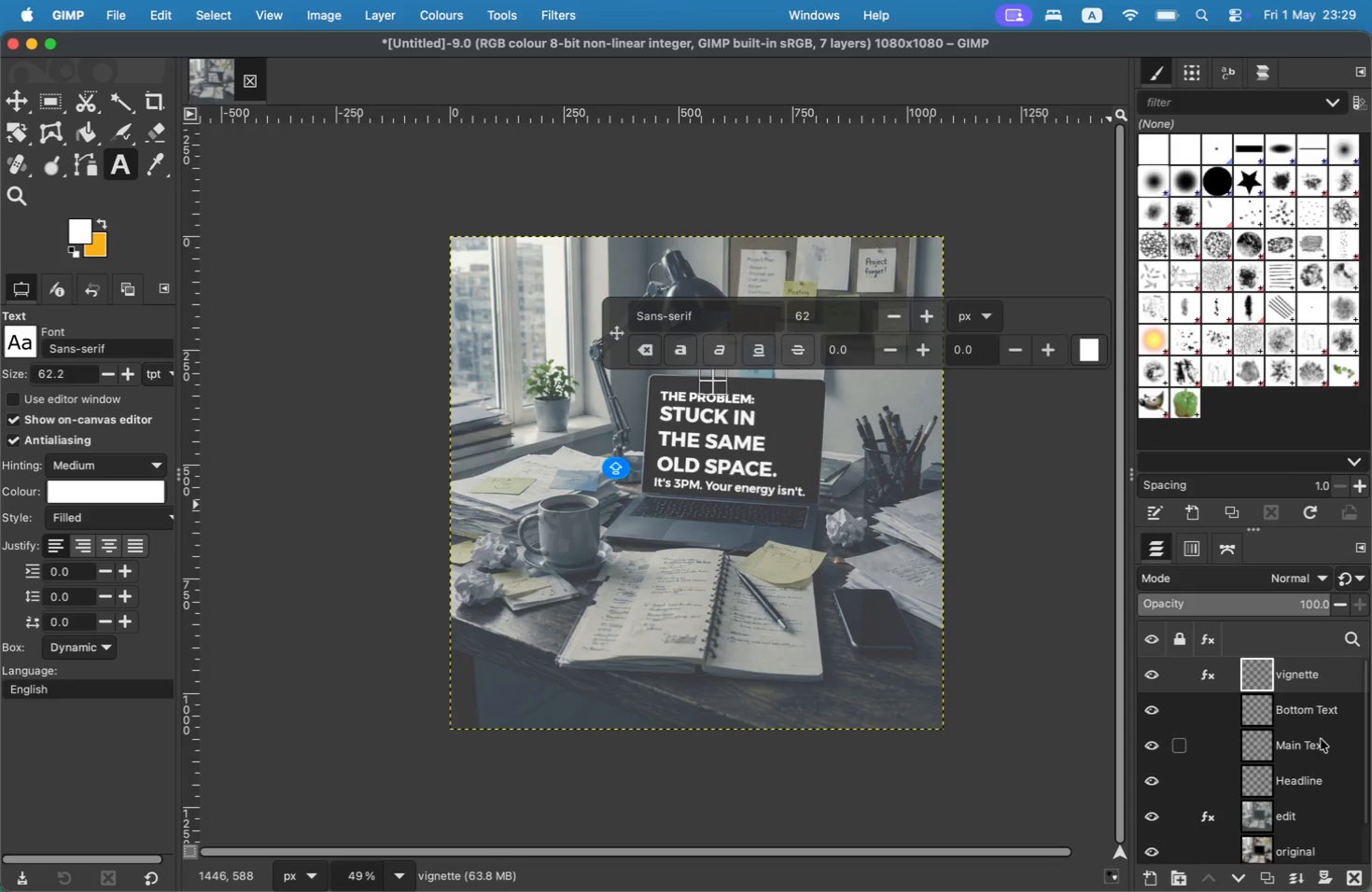 
left_click([1312, 741])
 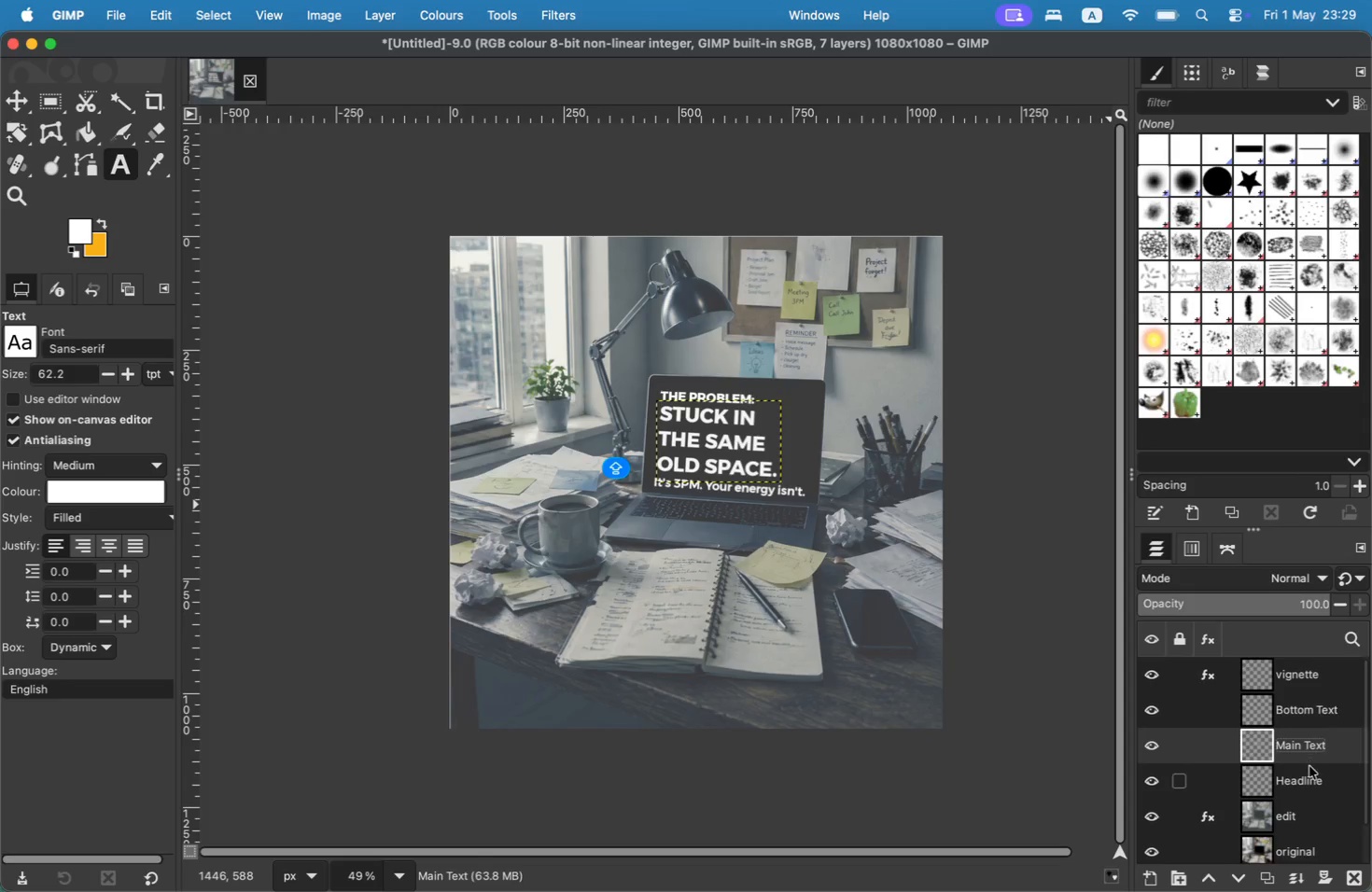 
left_click([1309, 776])
 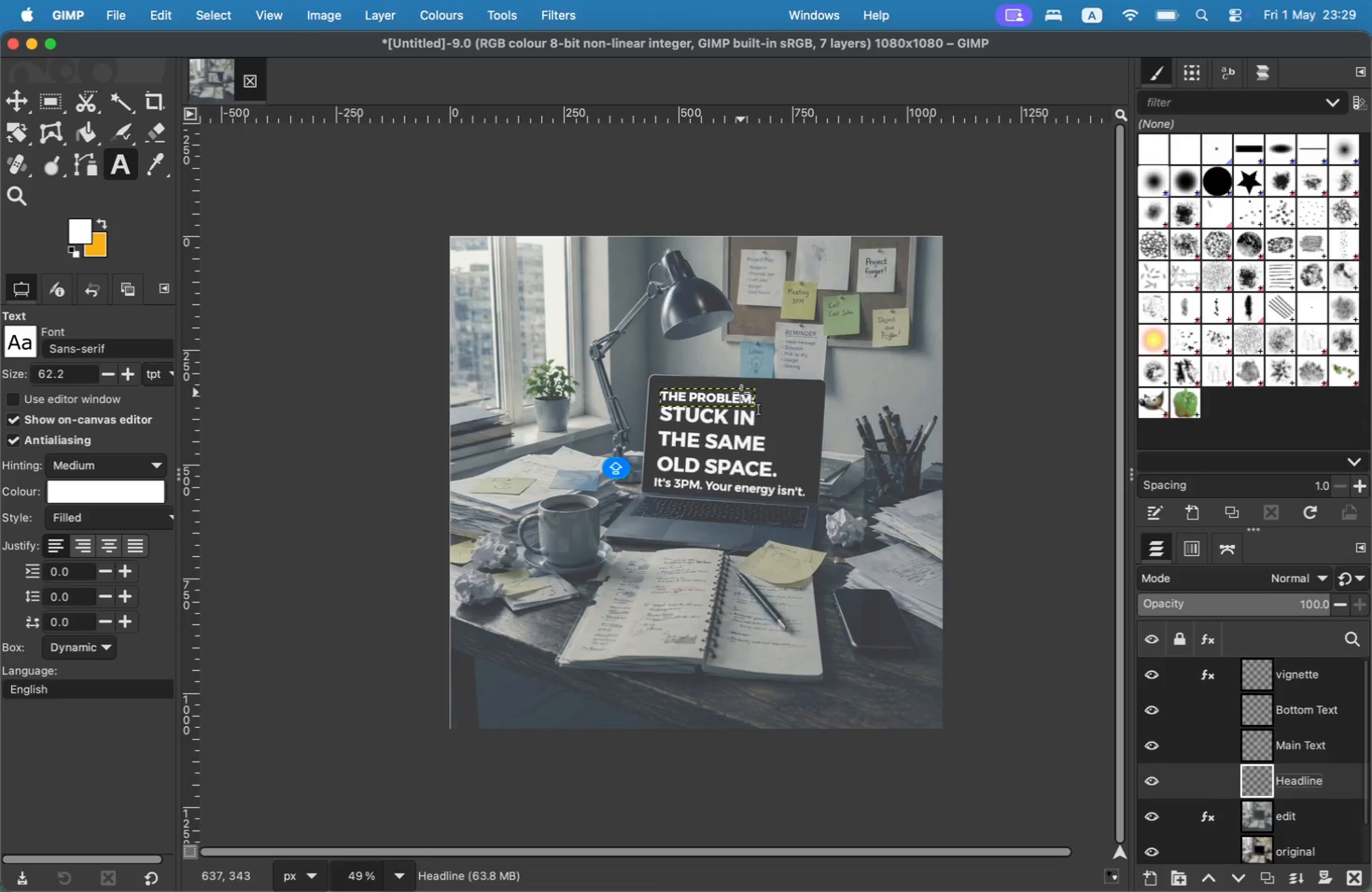 
left_click([711, 383])
 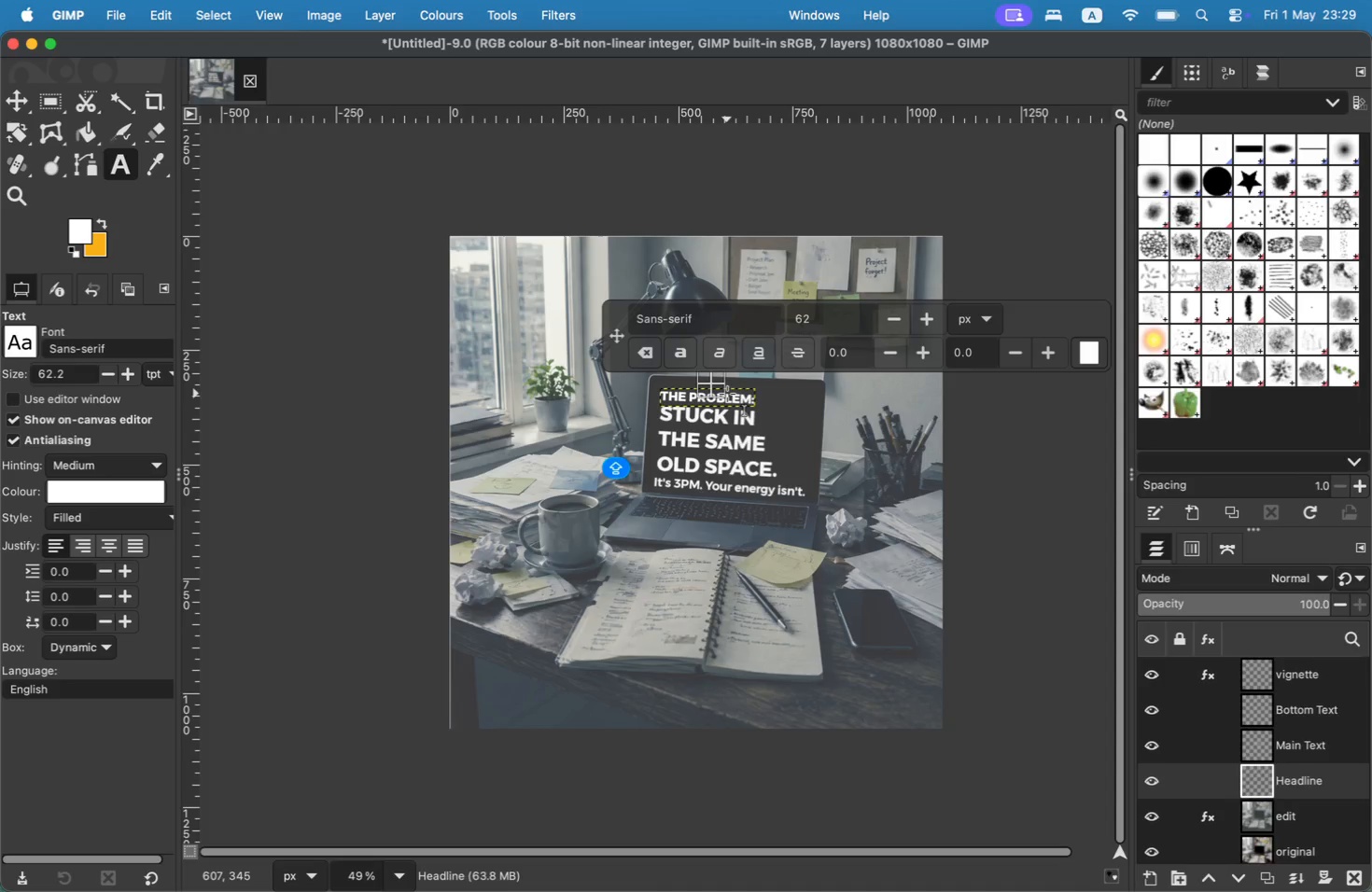 
left_click([730, 397])
 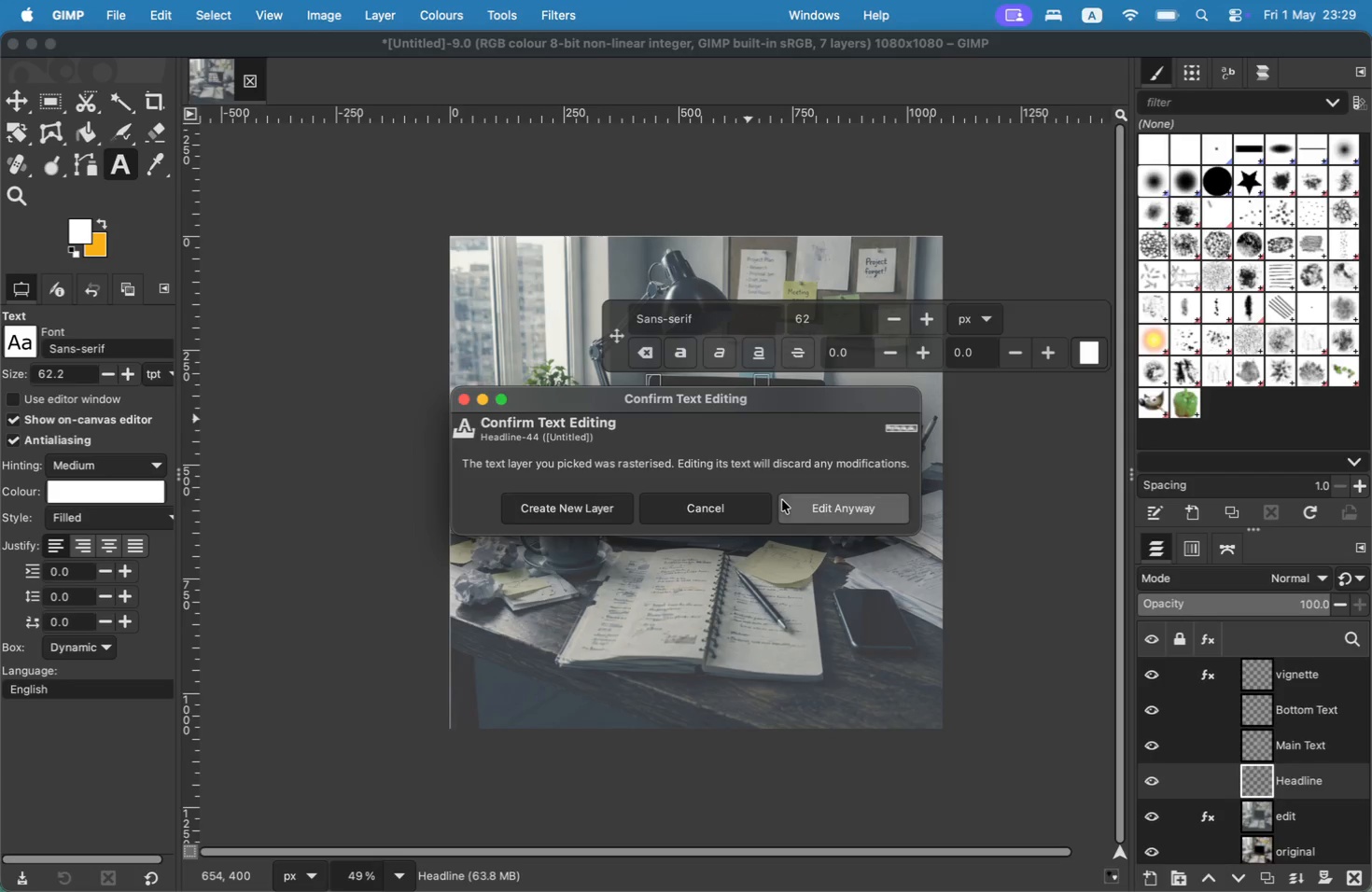 
left_click([755, 501])
 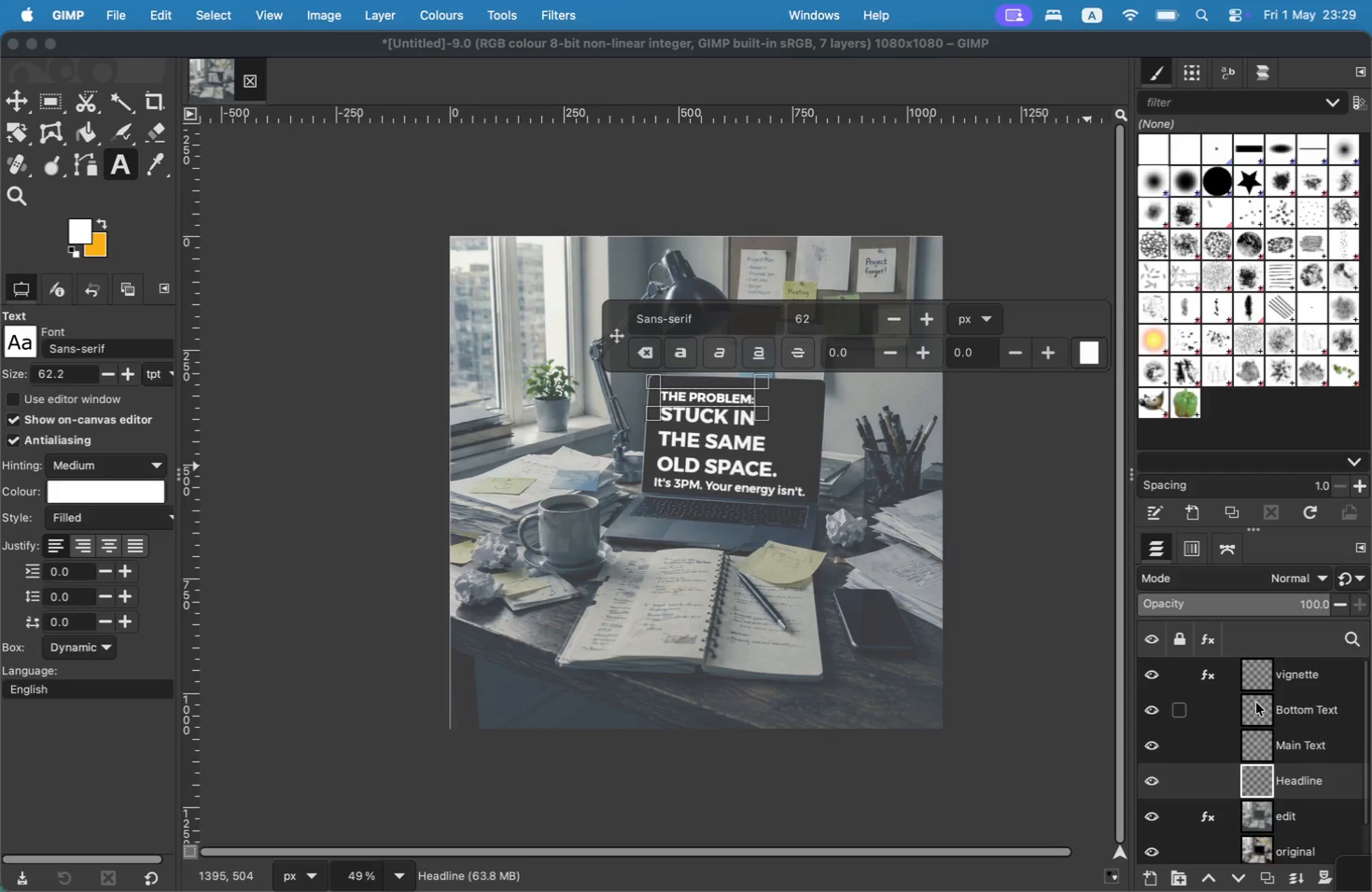 
left_click([1304, 675])
 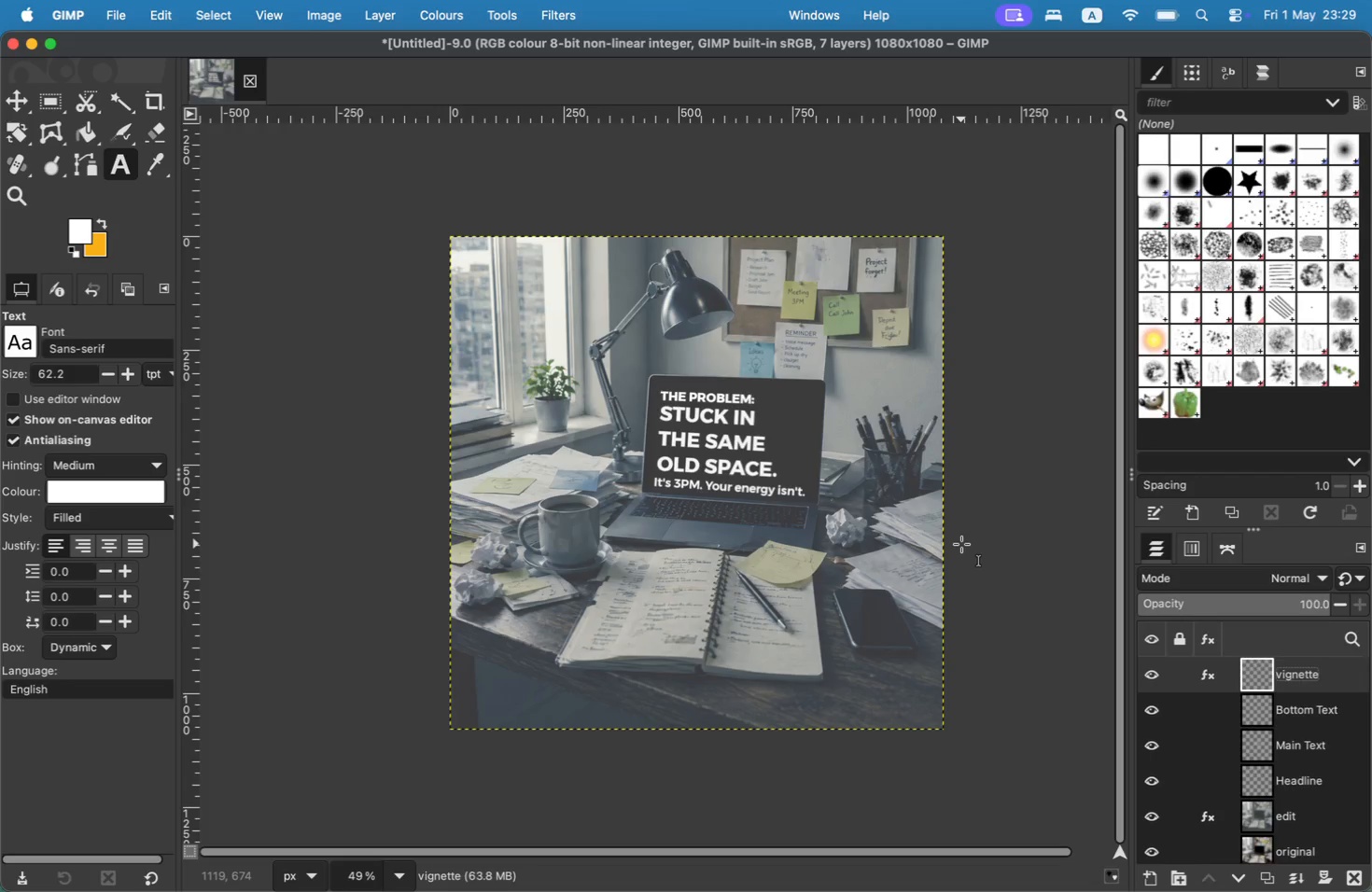 
wait(14.34)
 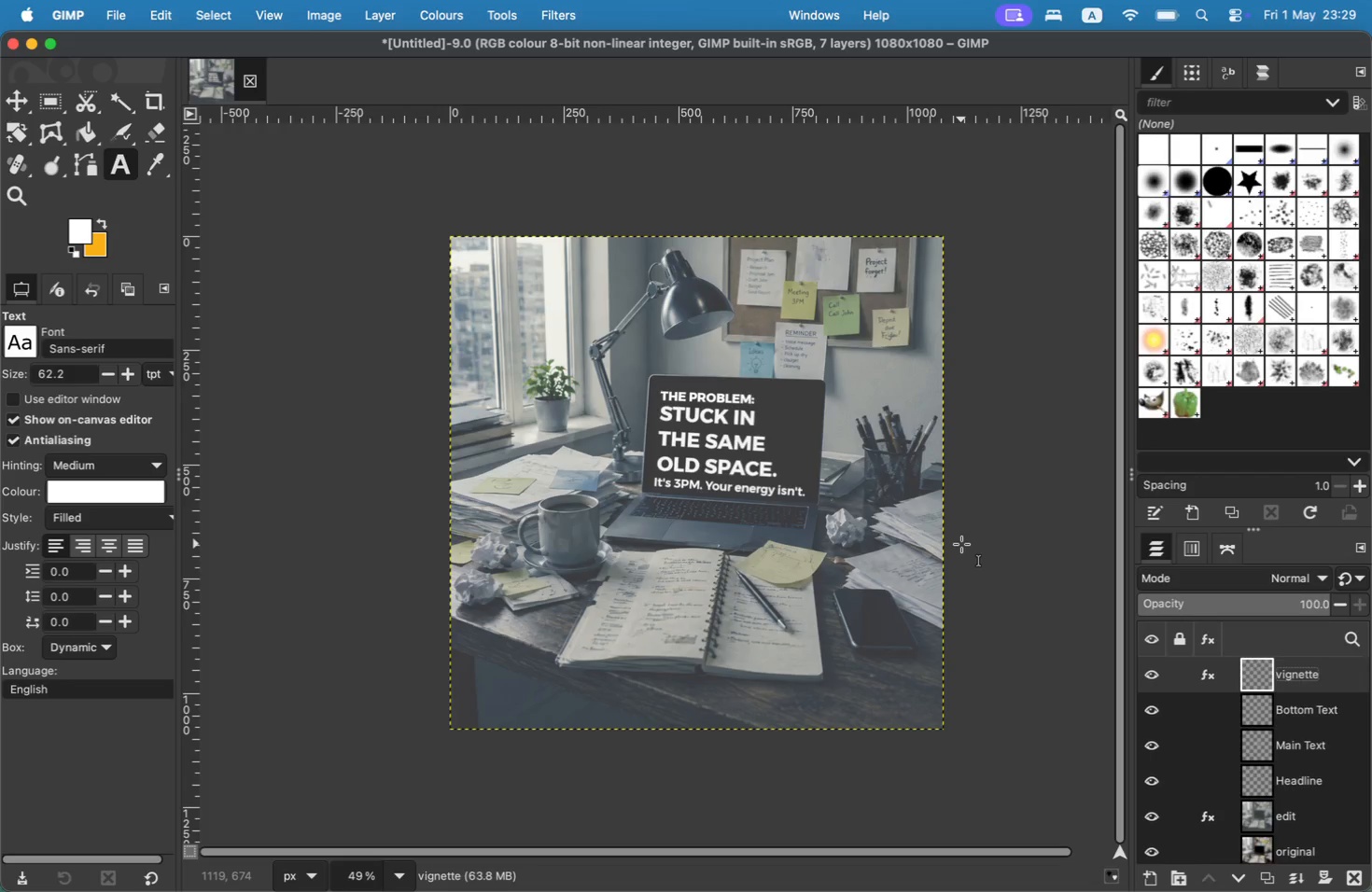 
left_click([553, 8])
 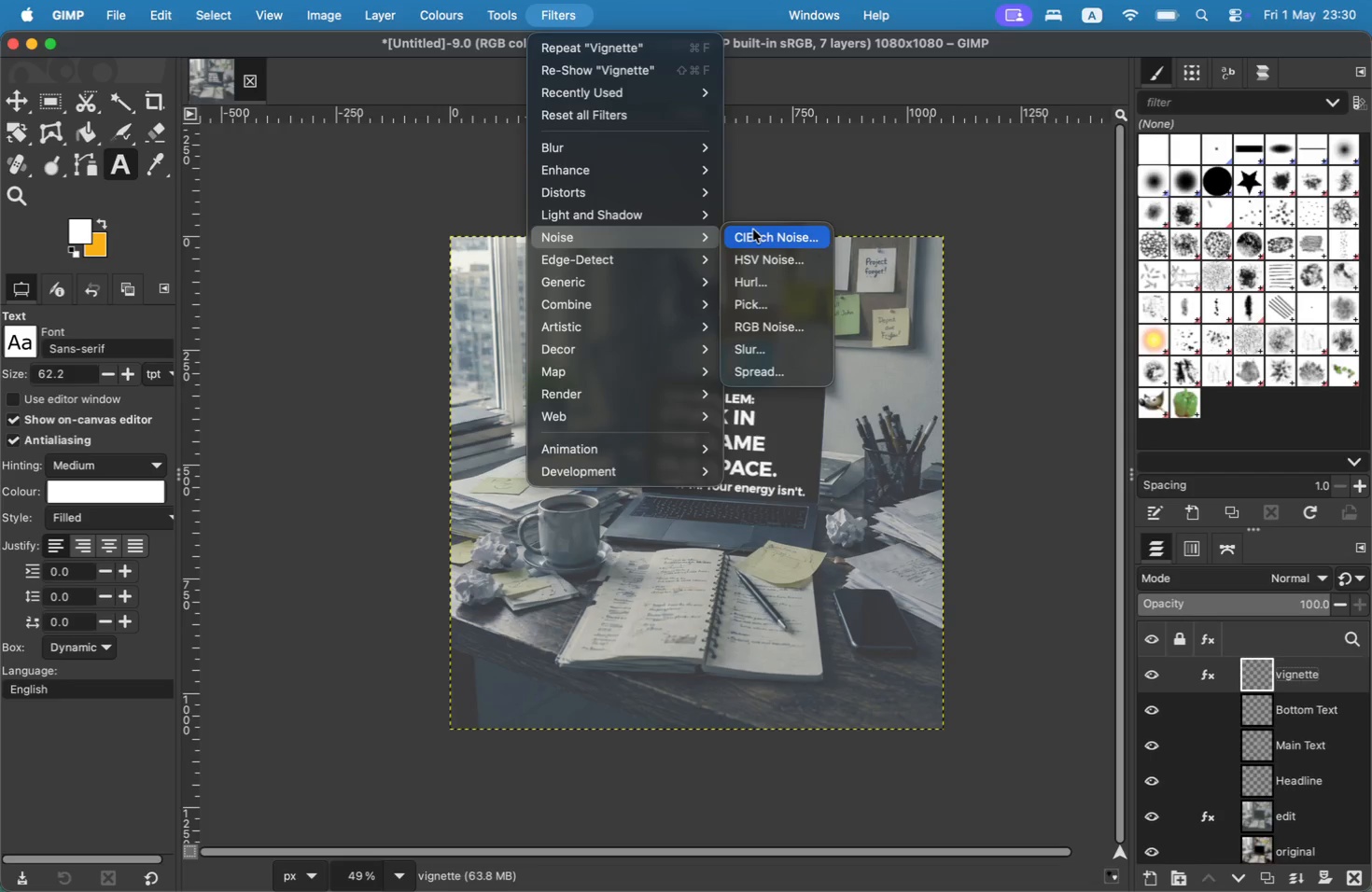 
wait(6.52)
 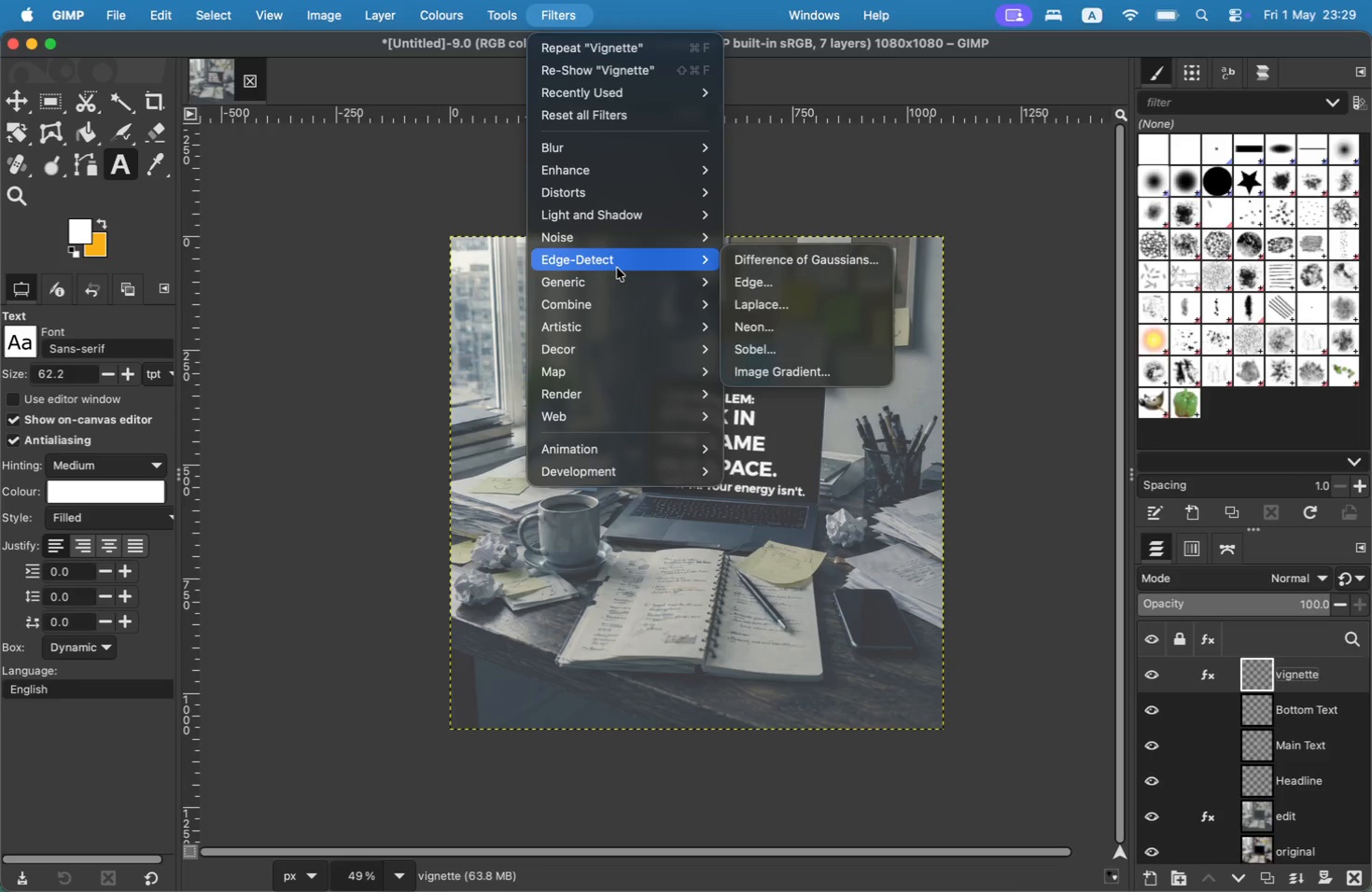 
left_click([766, 250])
 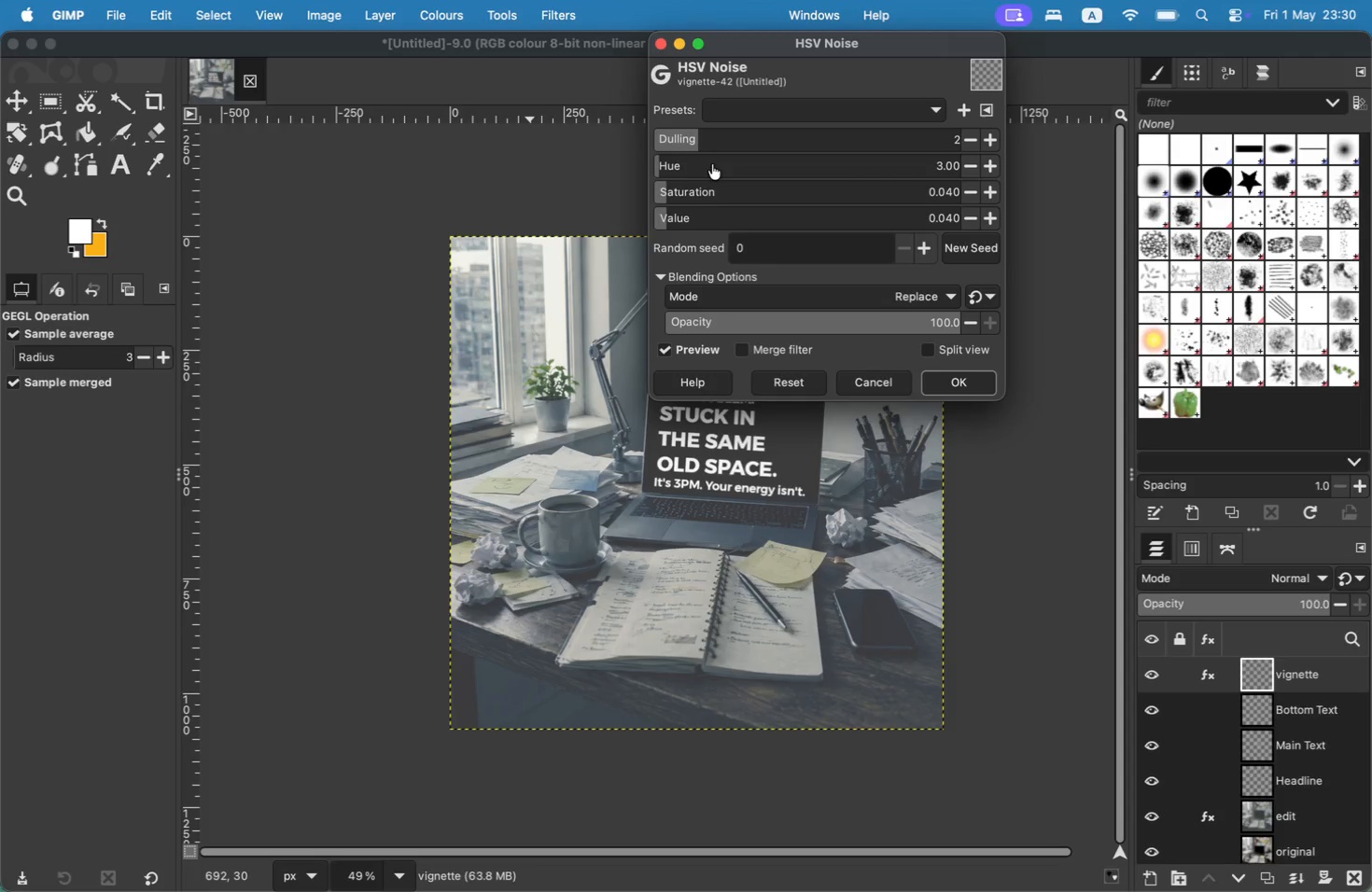 
wait(6.06)
 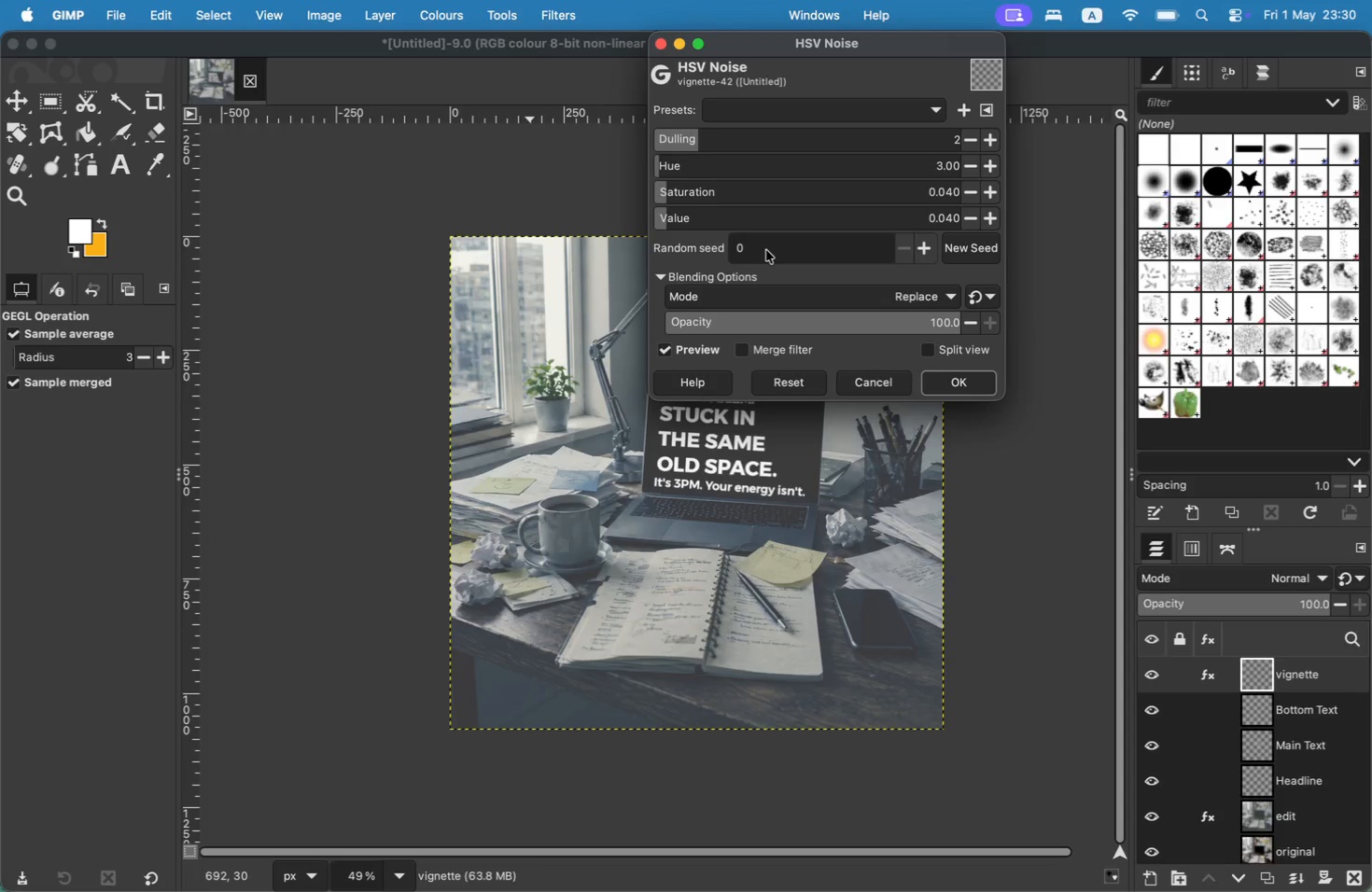 
double_click([968, 161])
 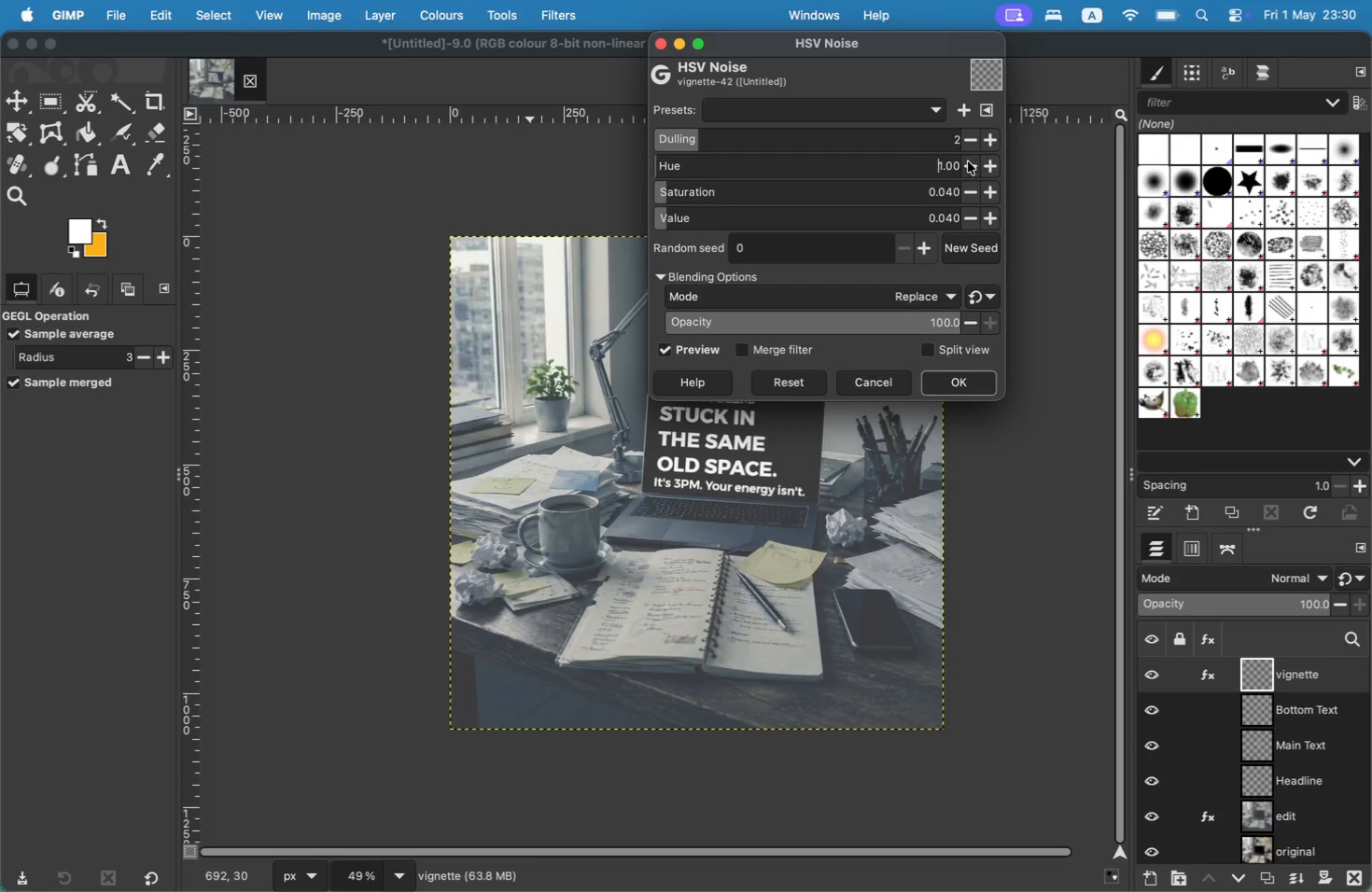 
triple_click([968, 161])
 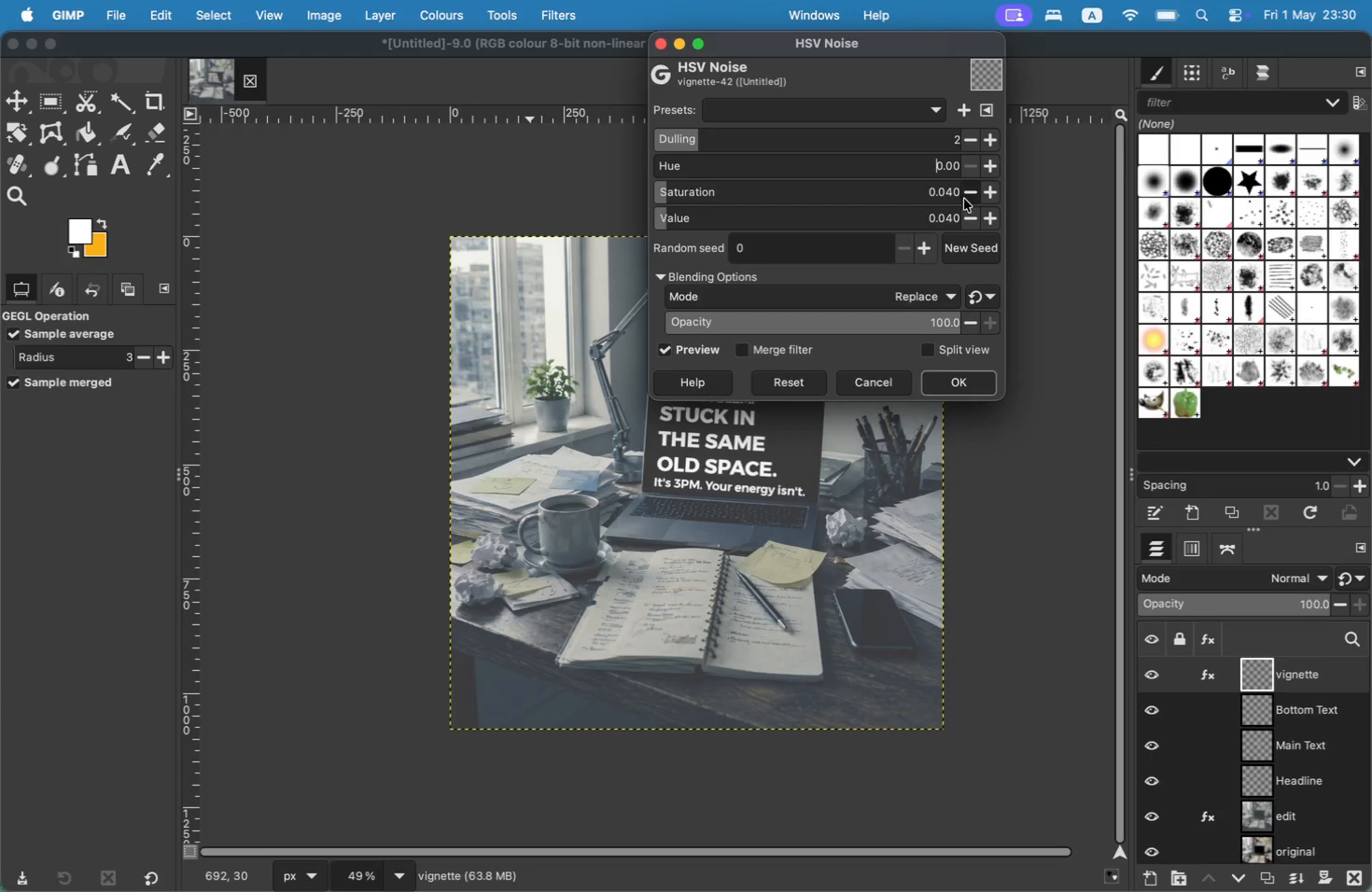 
double_click([989, 193])
 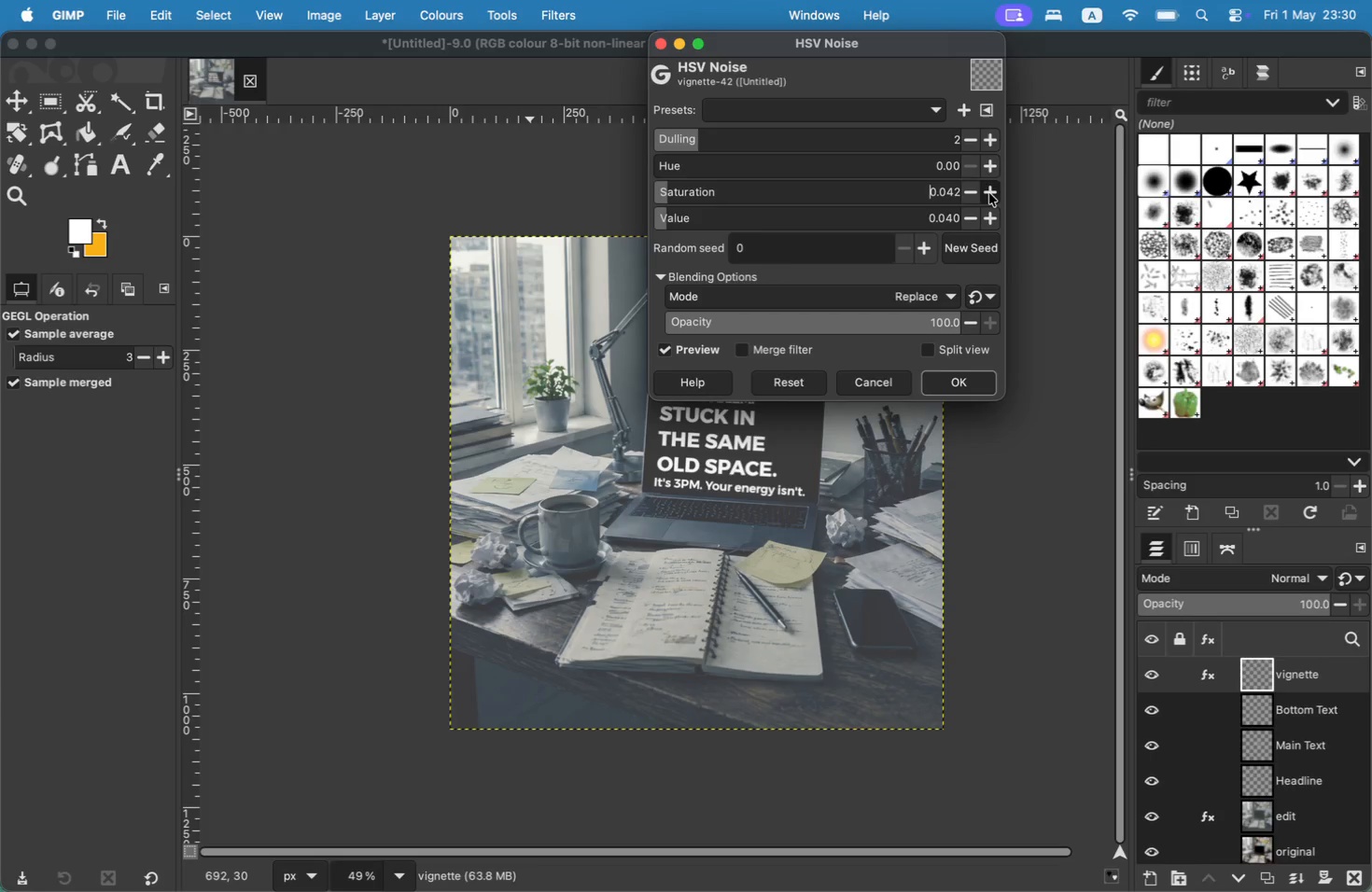 
triple_click([989, 193])
 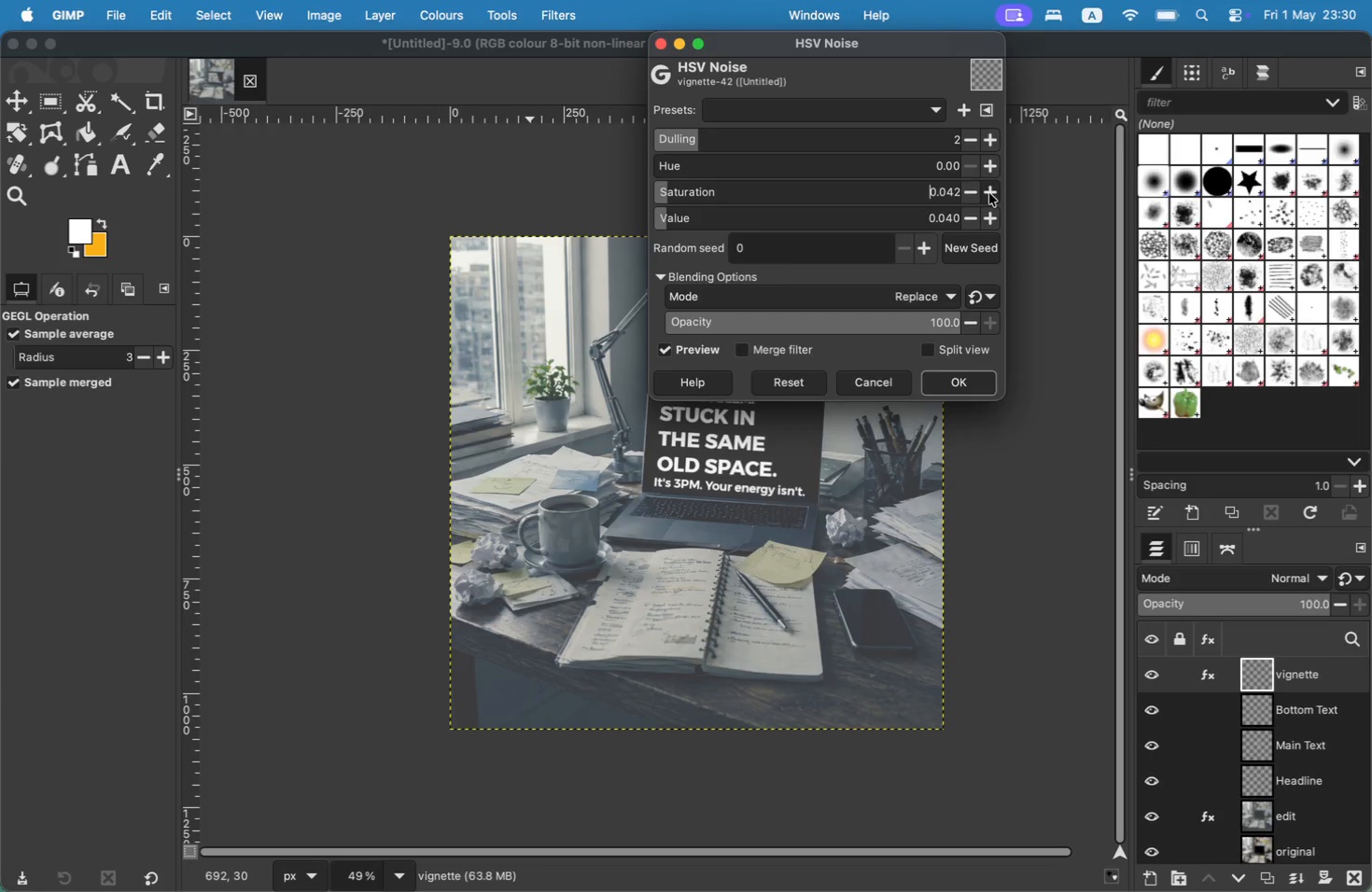 
triple_click([989, 193])
 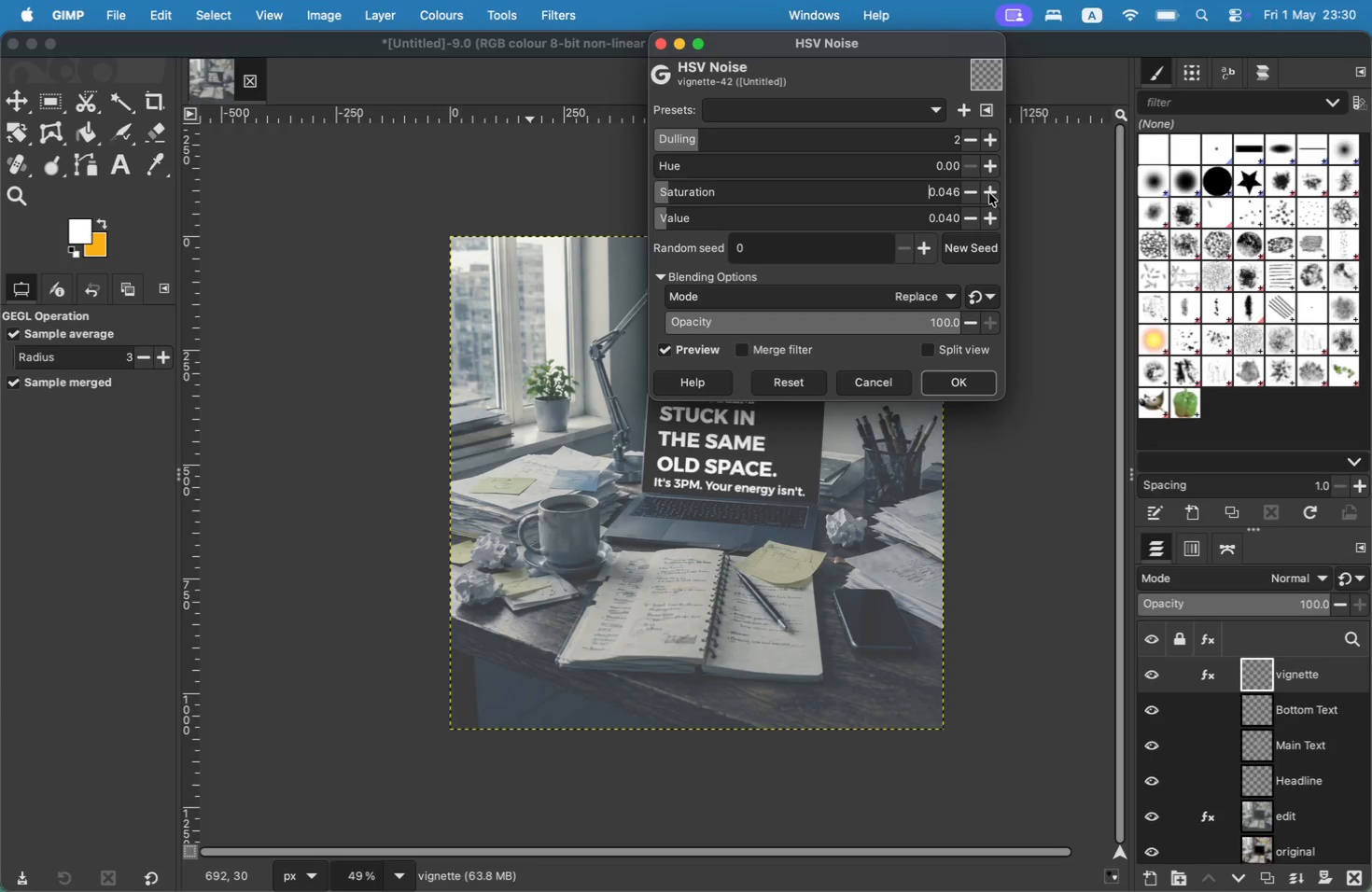 
triple_click([989, 193])
 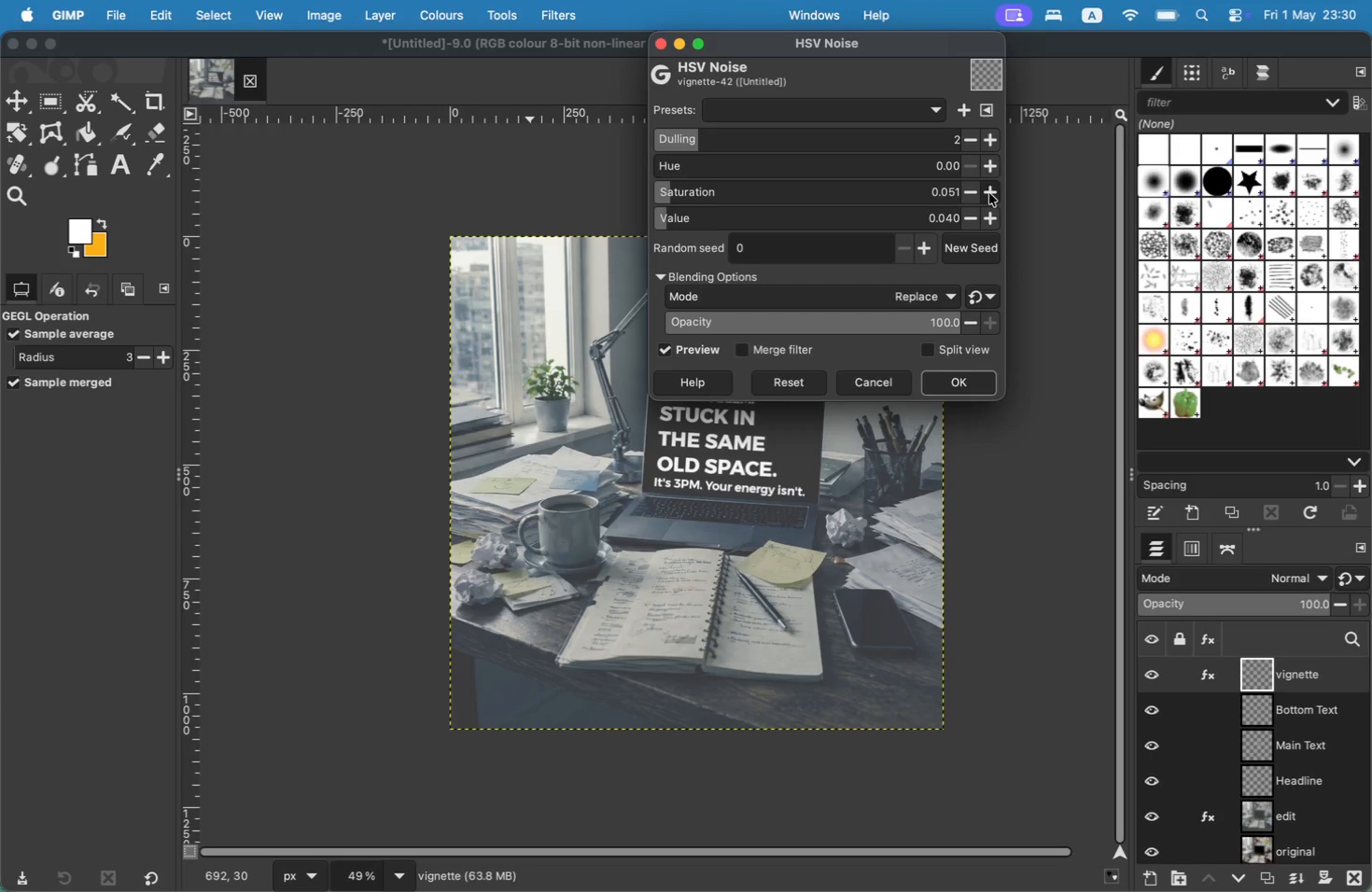 
double_click([989, 193])
 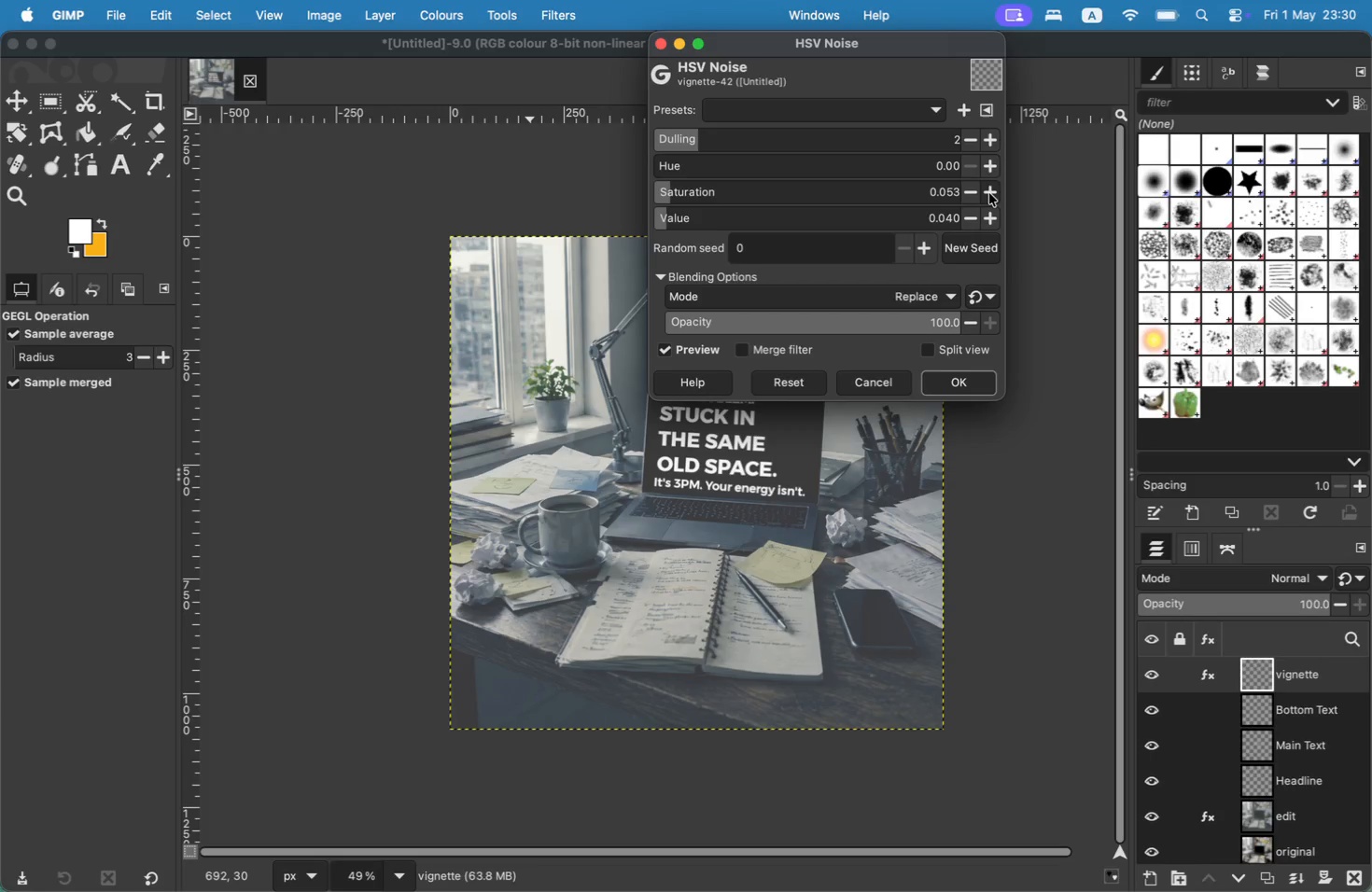 
triple_click([989, 193])
 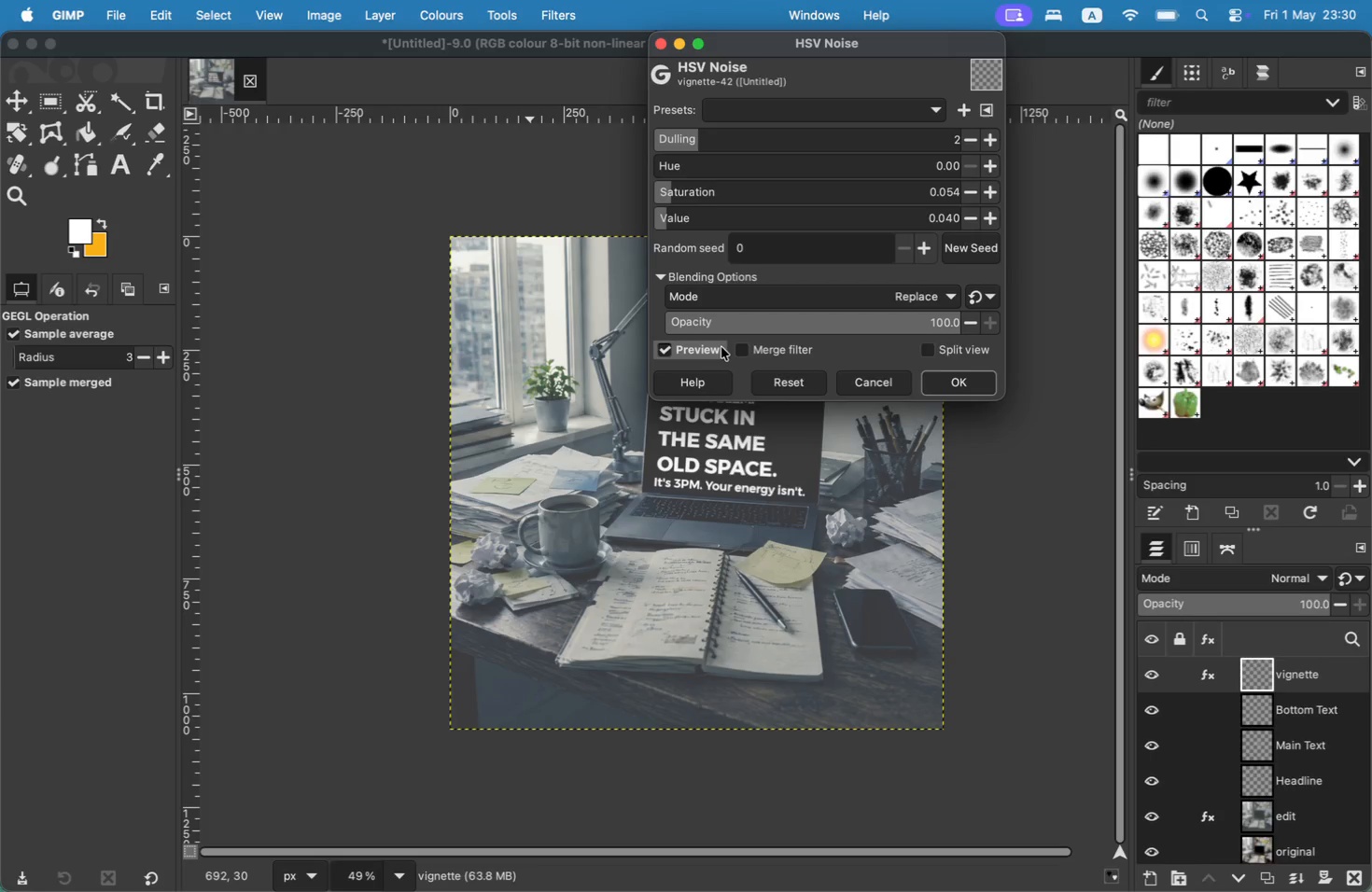 
double_click([722, 347])
 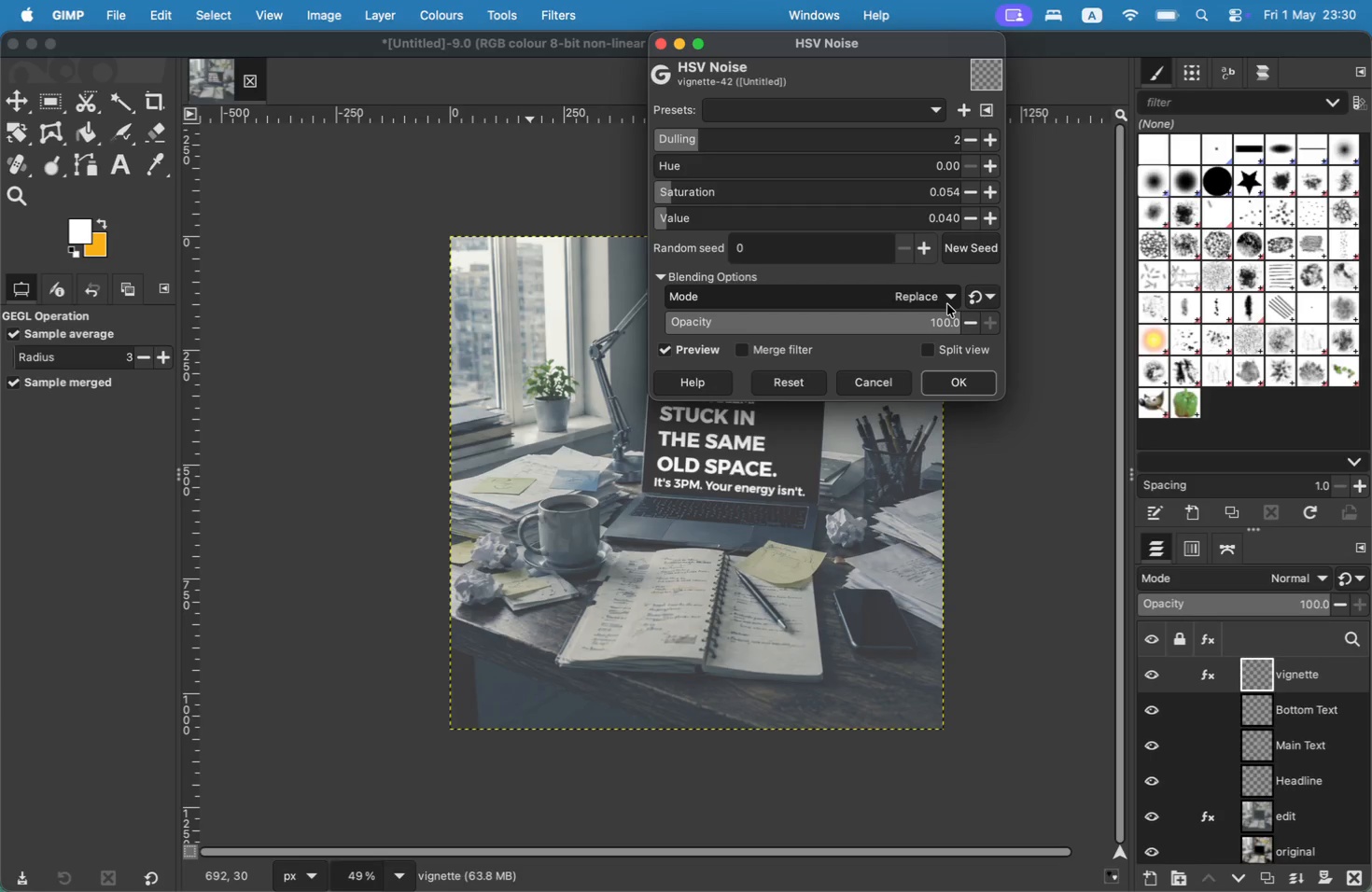 
left_click([916, 383])
 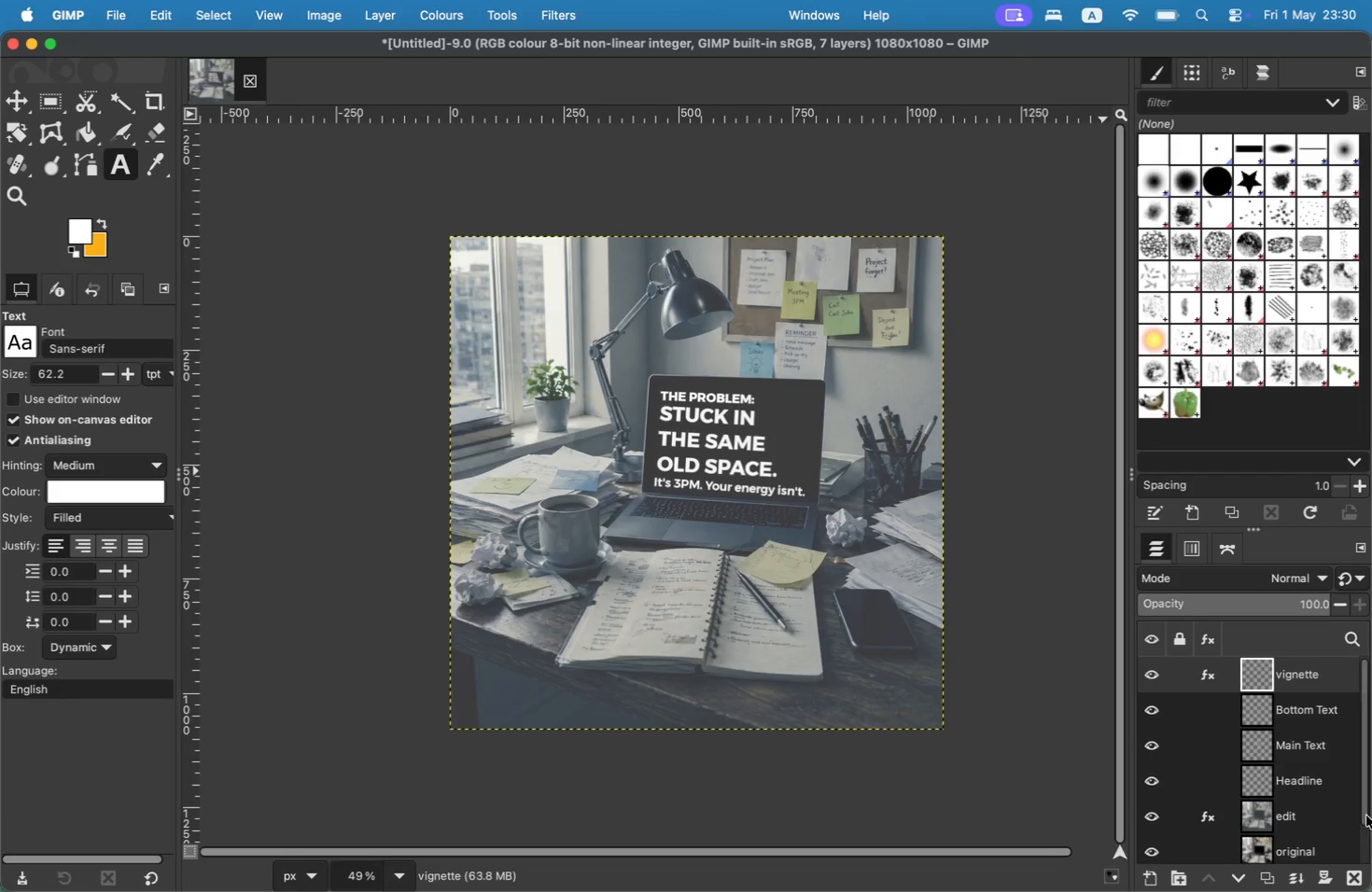 
left_click([1280, 816])
 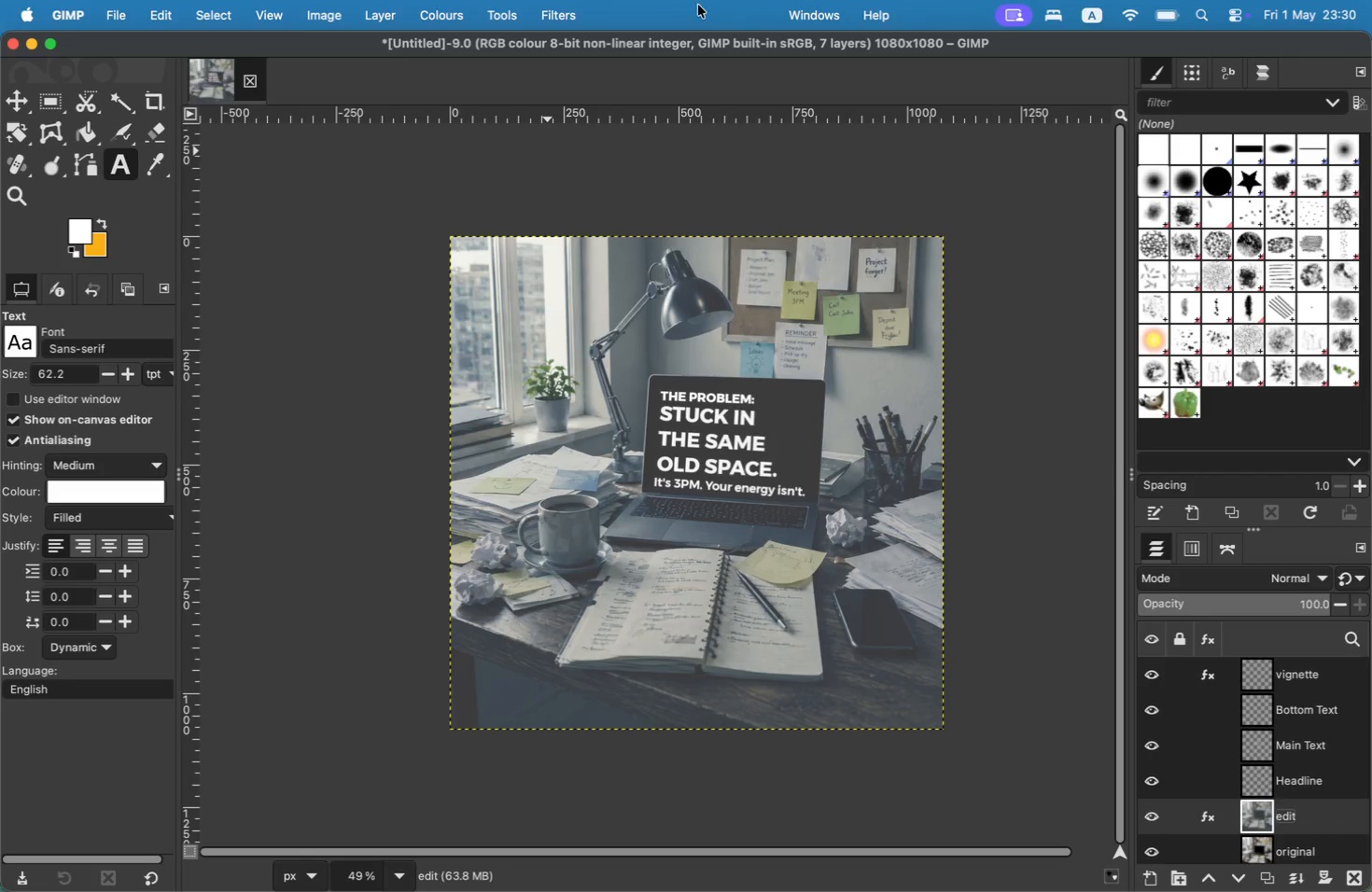 
scroll: coordinate [164, 37], scroll_direction: down, amount: 1.0
 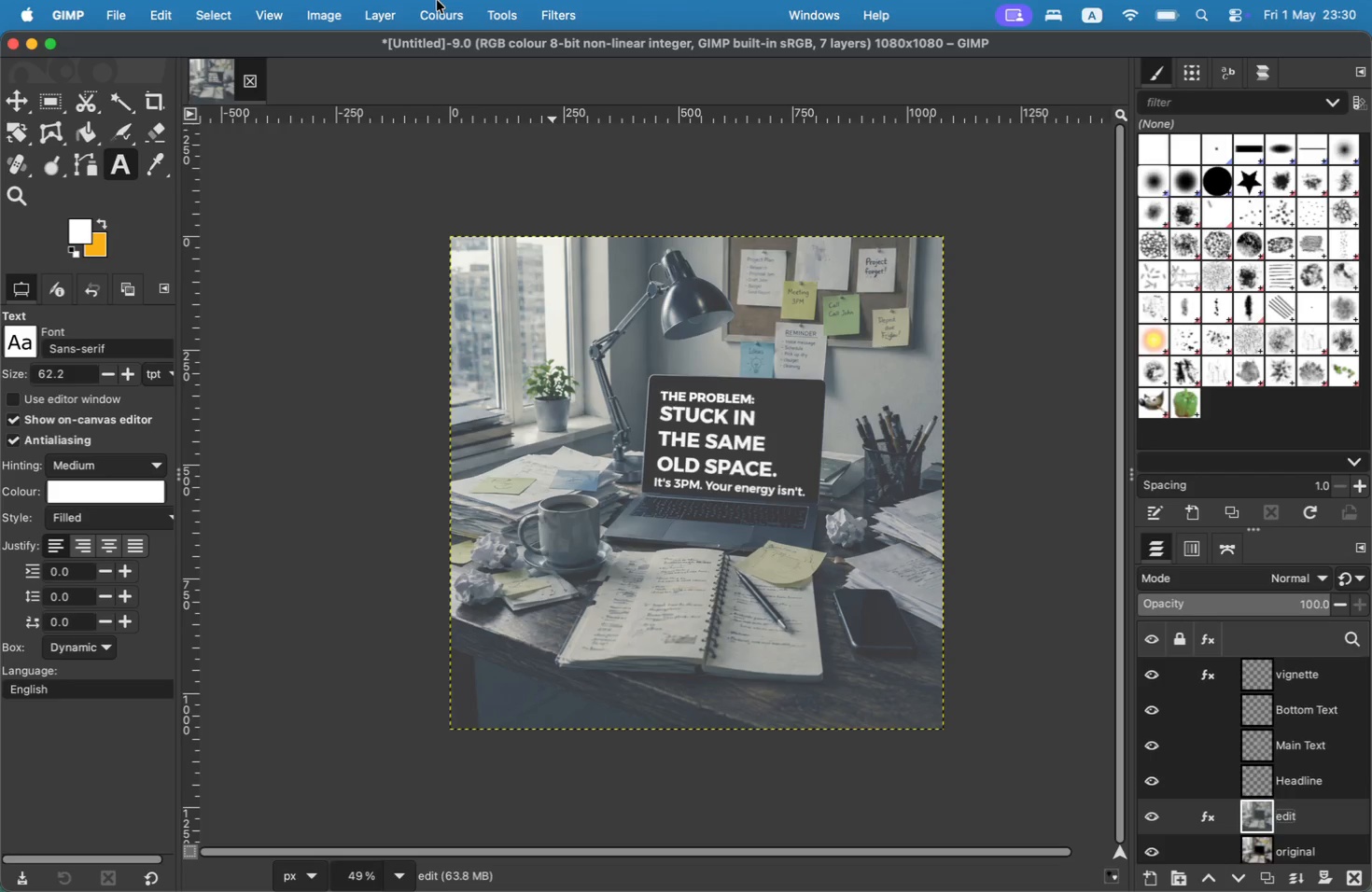 
left_click([441, 8])
 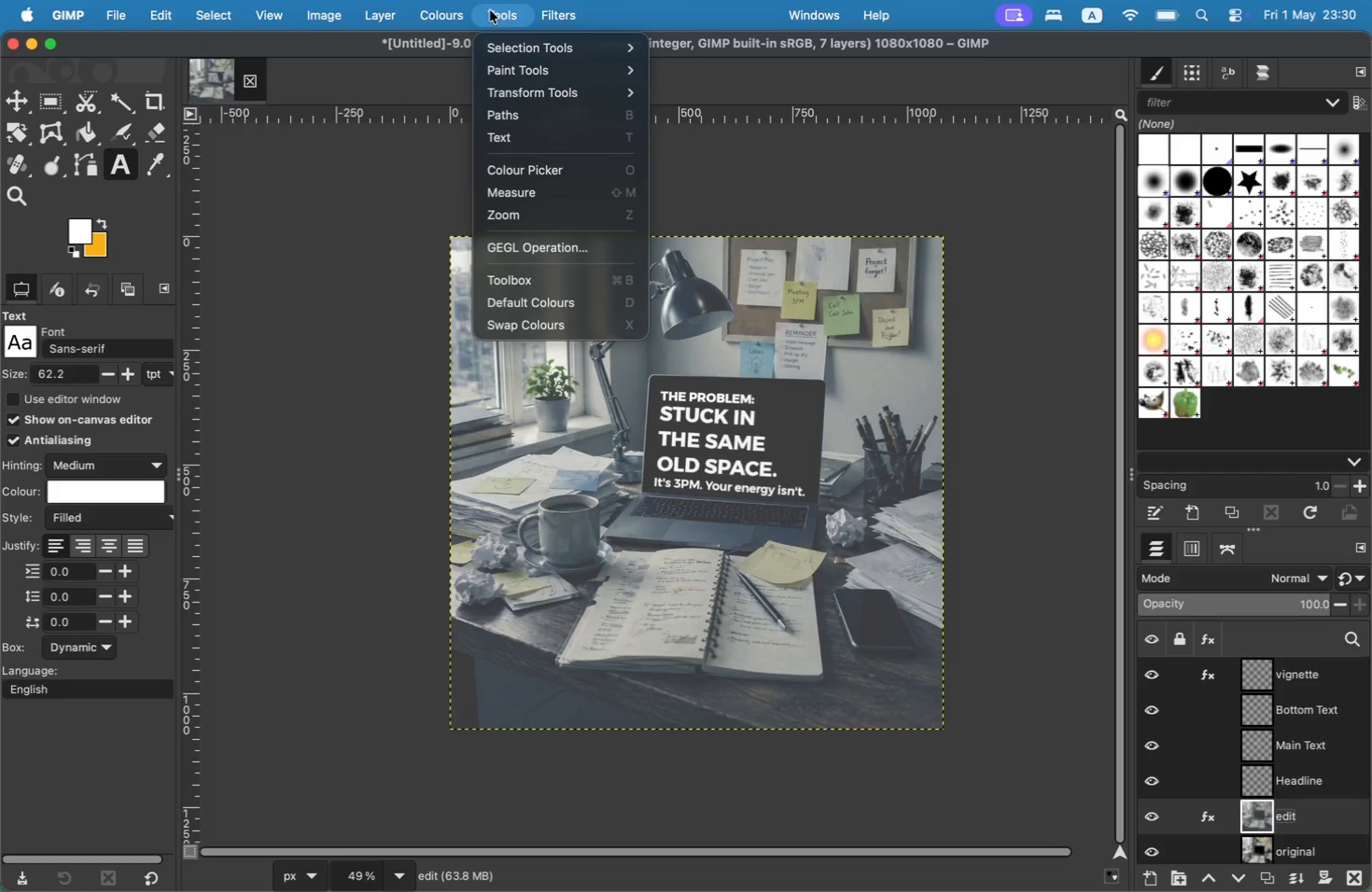 
mouse_move([481, 8])
 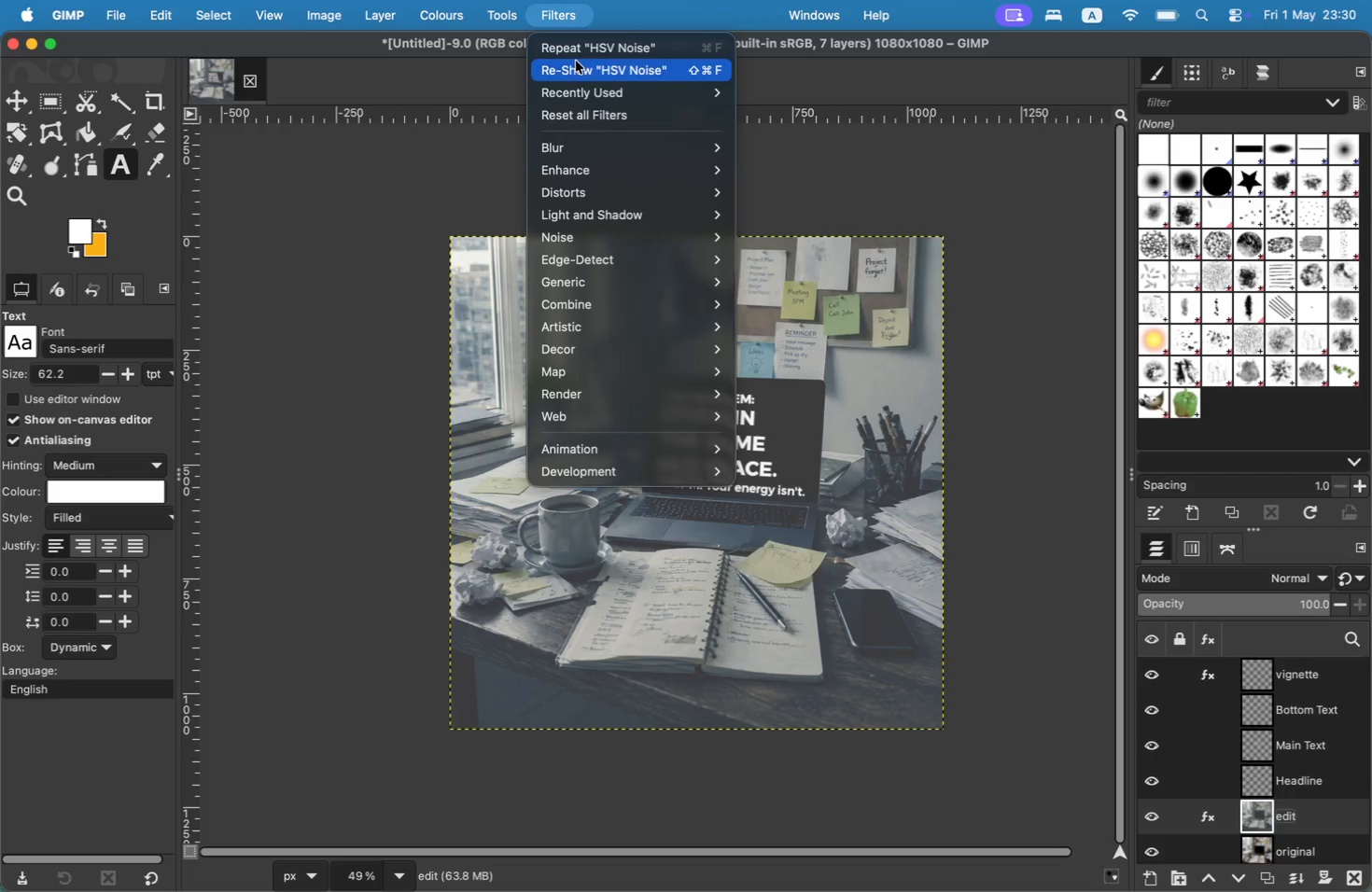 
left_click([575, 56])
 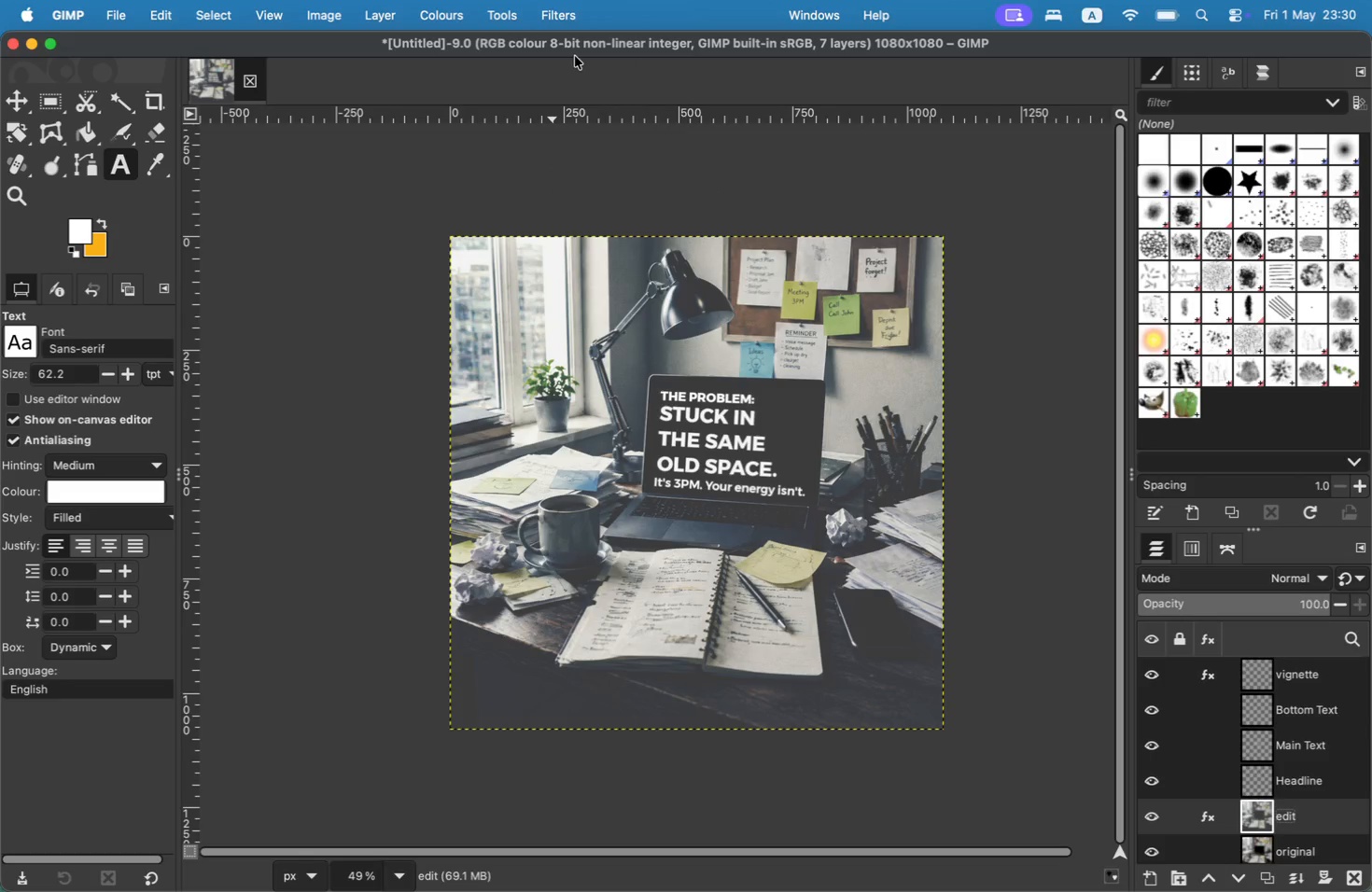 
left_click([575, 56])
 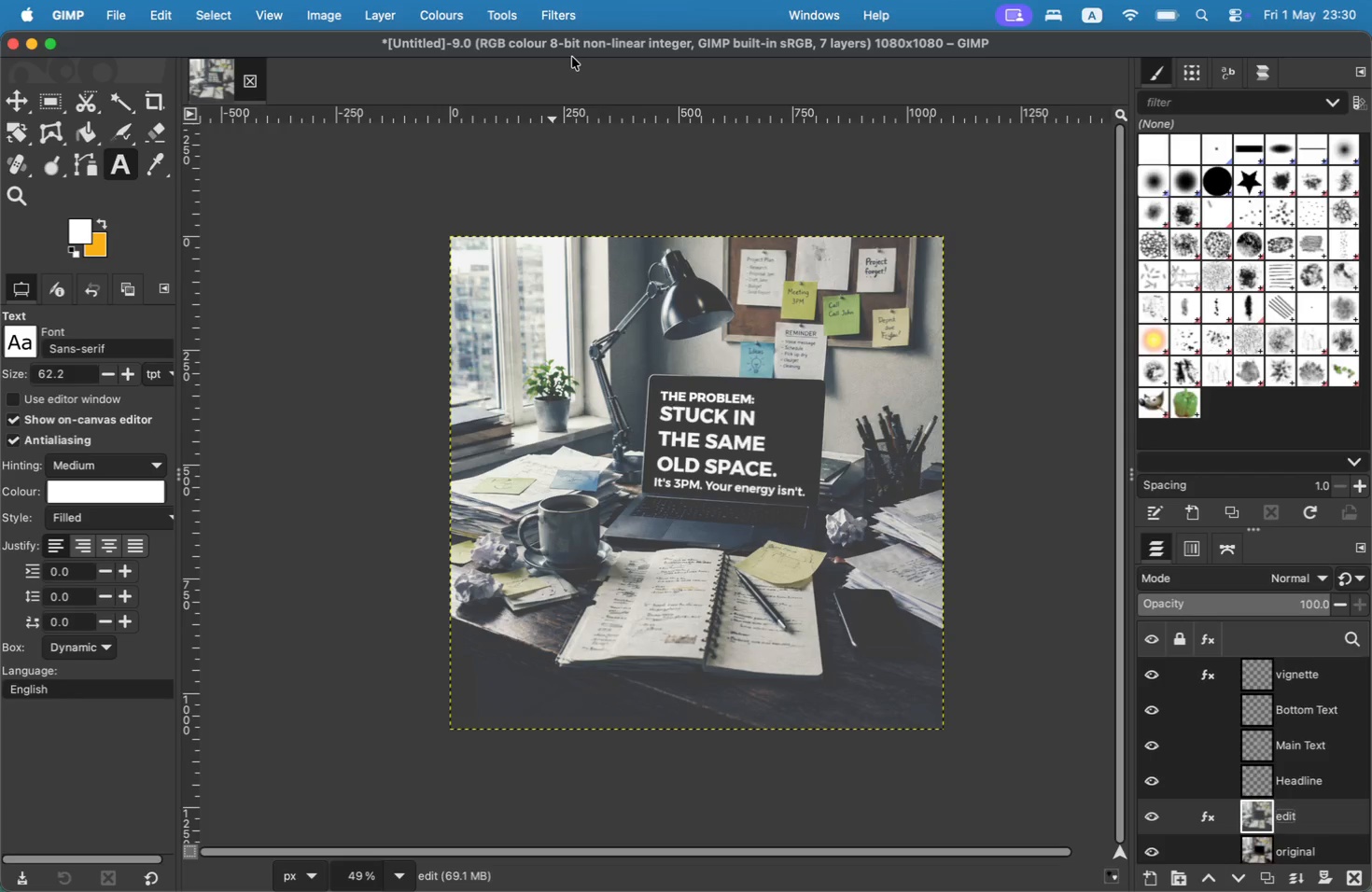 
wait(12.69)
 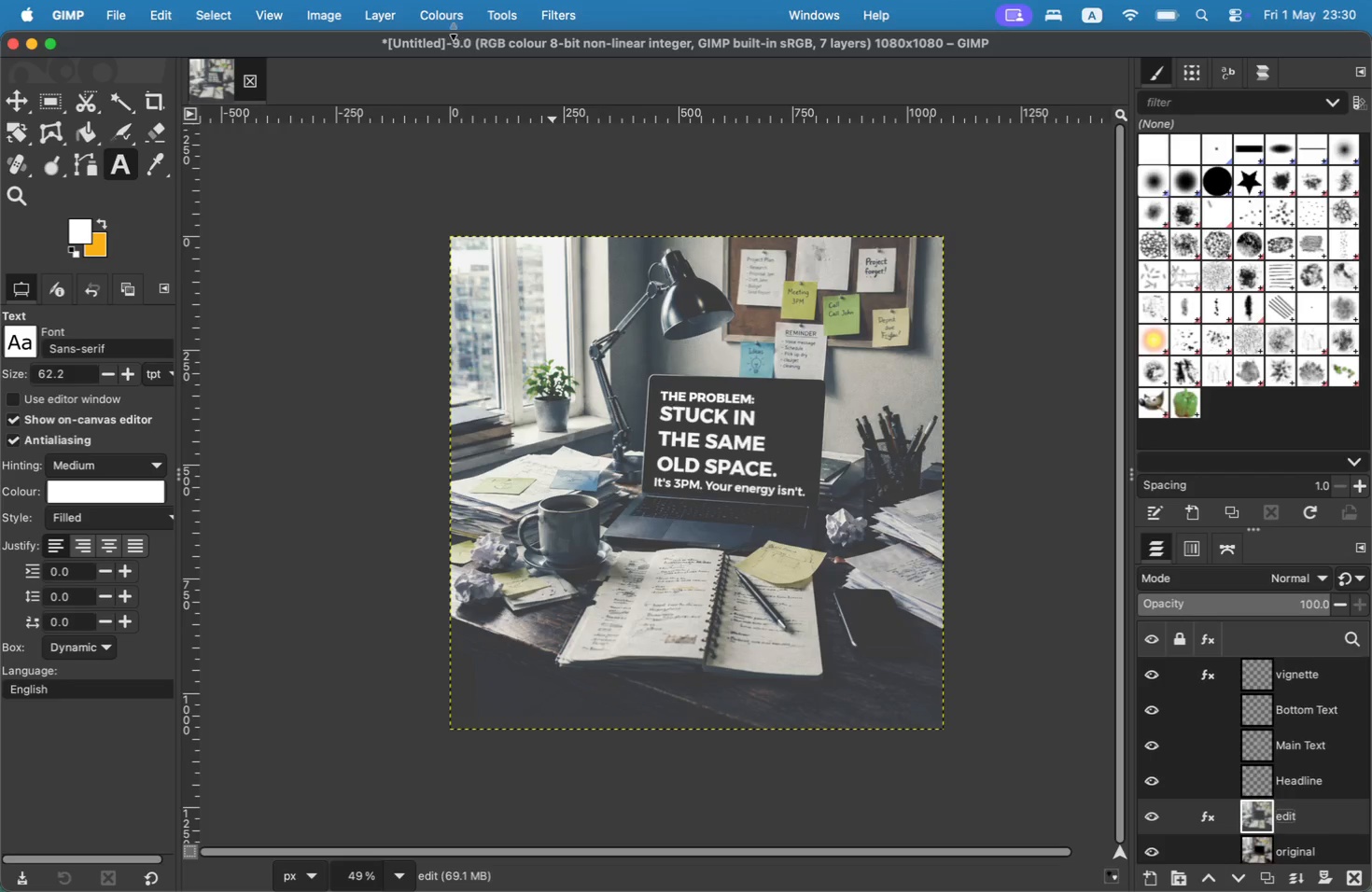 
key(Shift+U)
 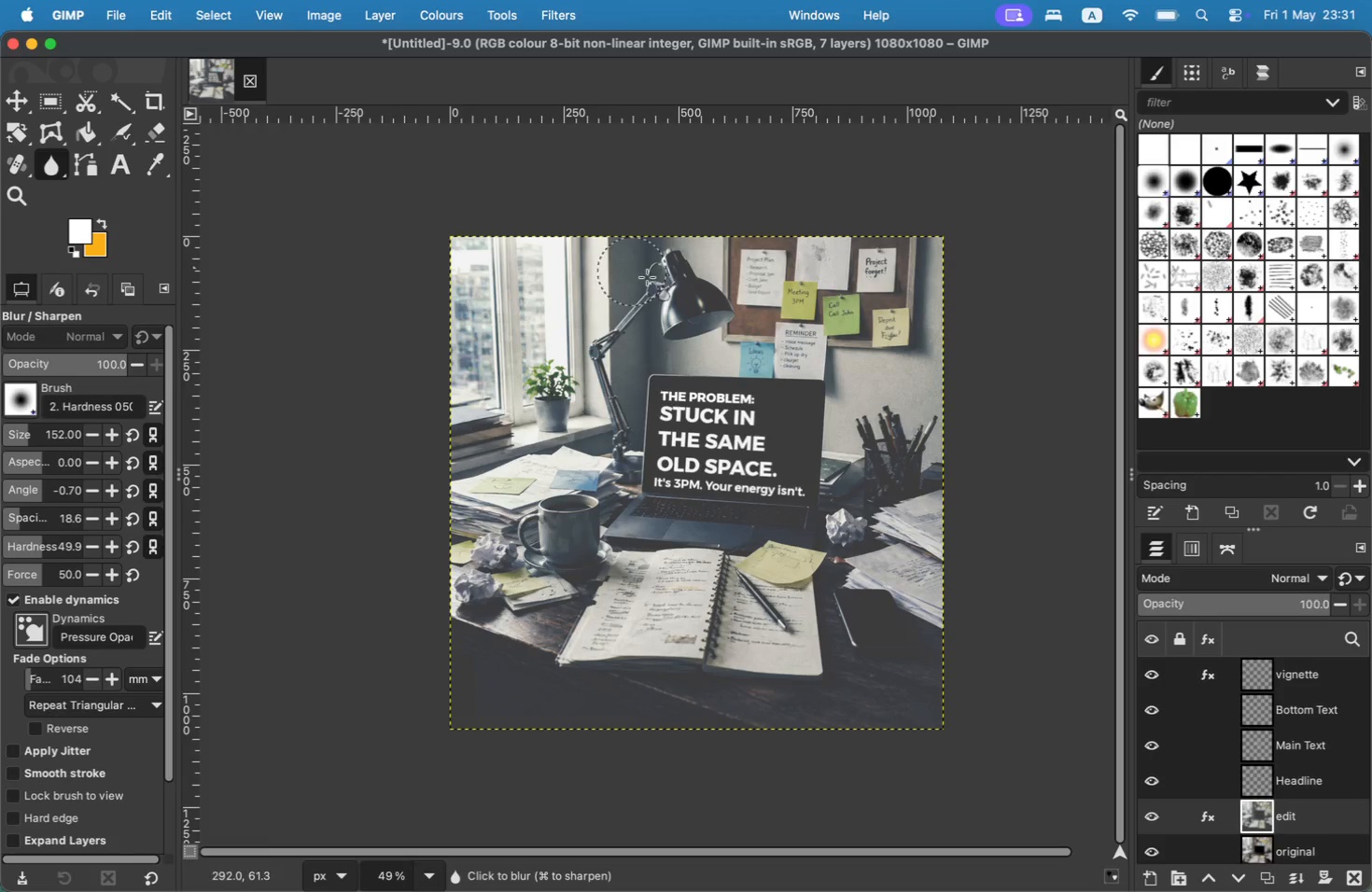 
left_click([776, 284])
 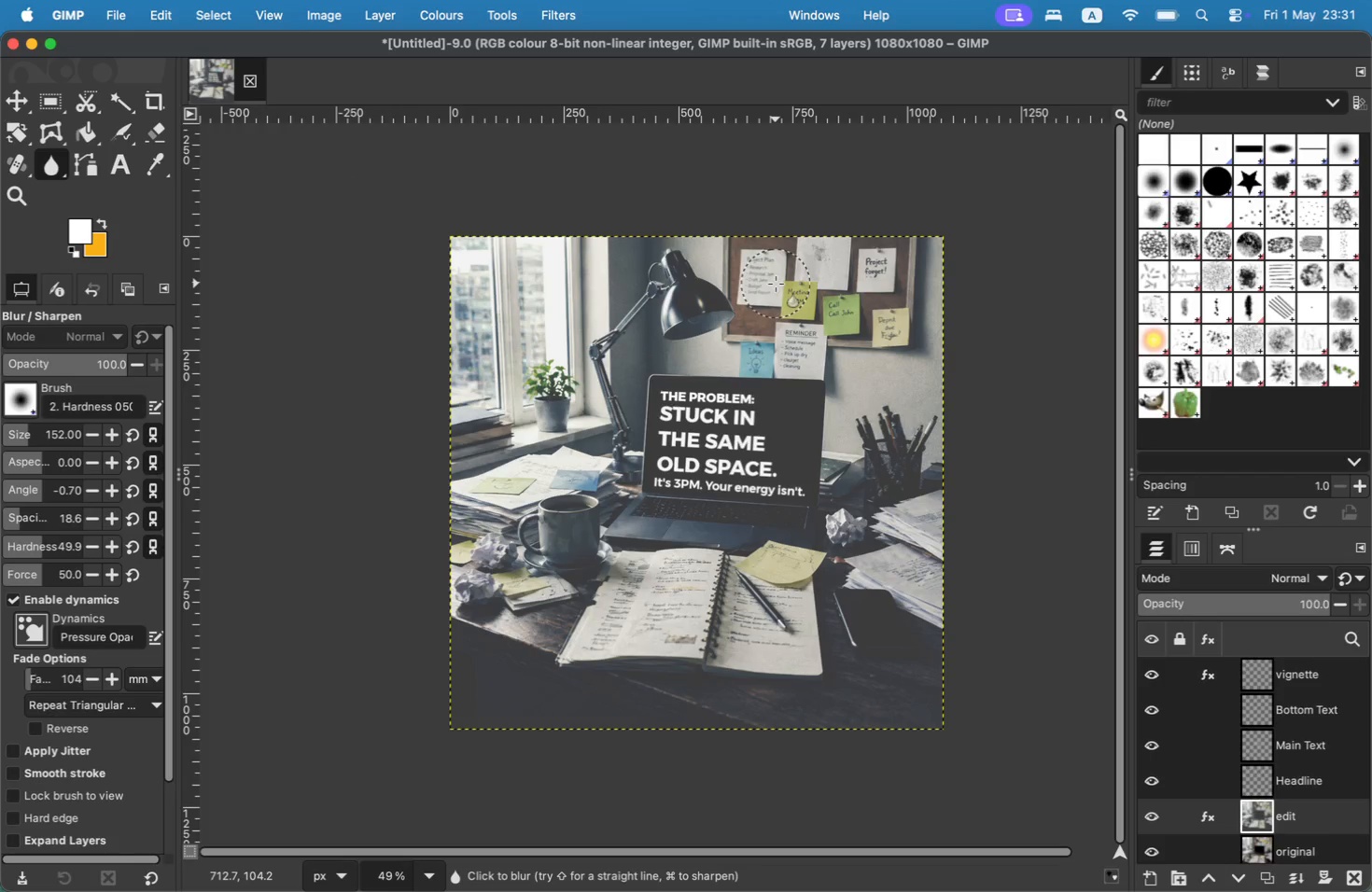 
left_click_drag(start_coordinate=[779, 284], to_coordinate=[817, 305])
 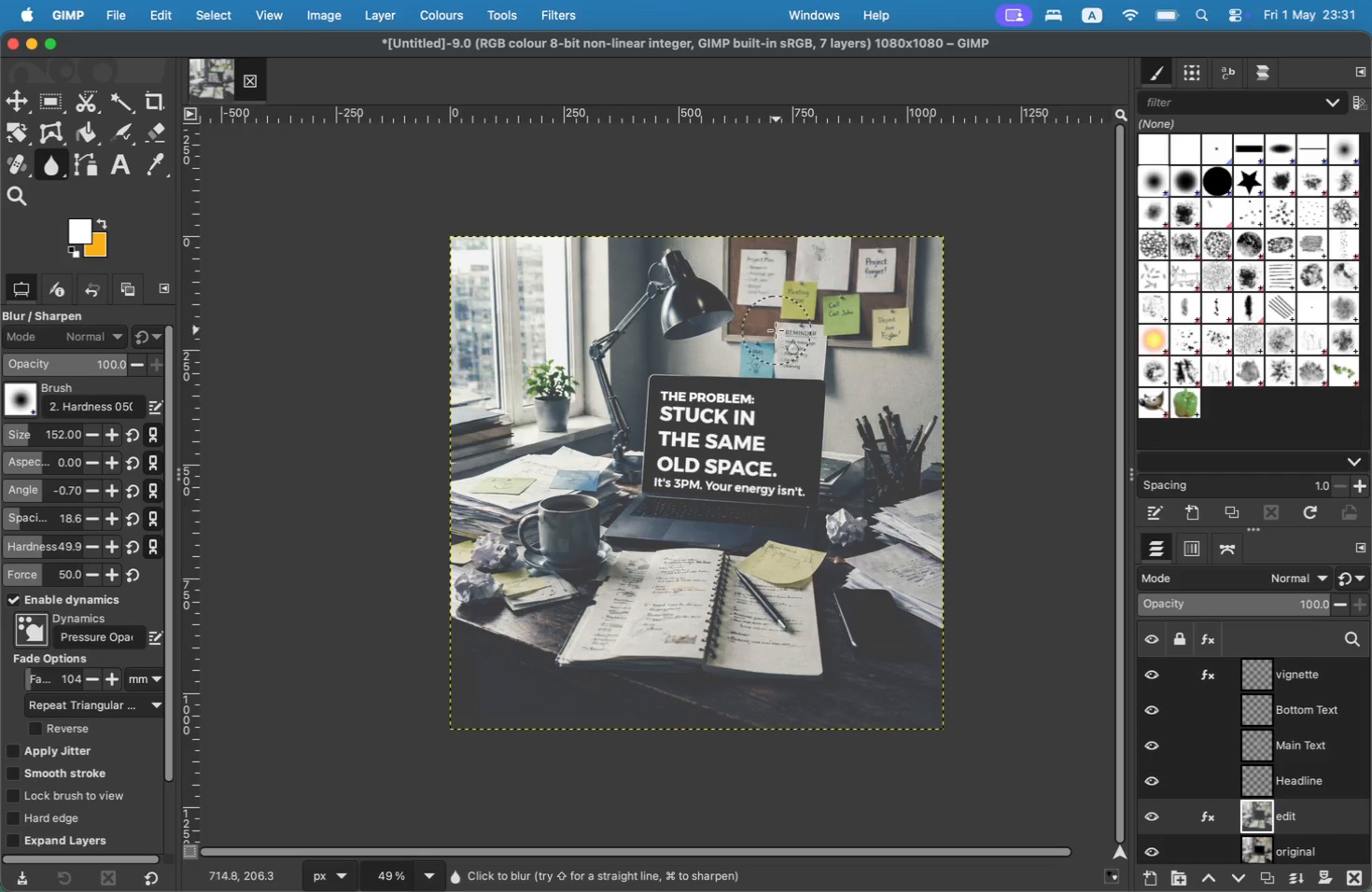 
triple_click([773, 332])
 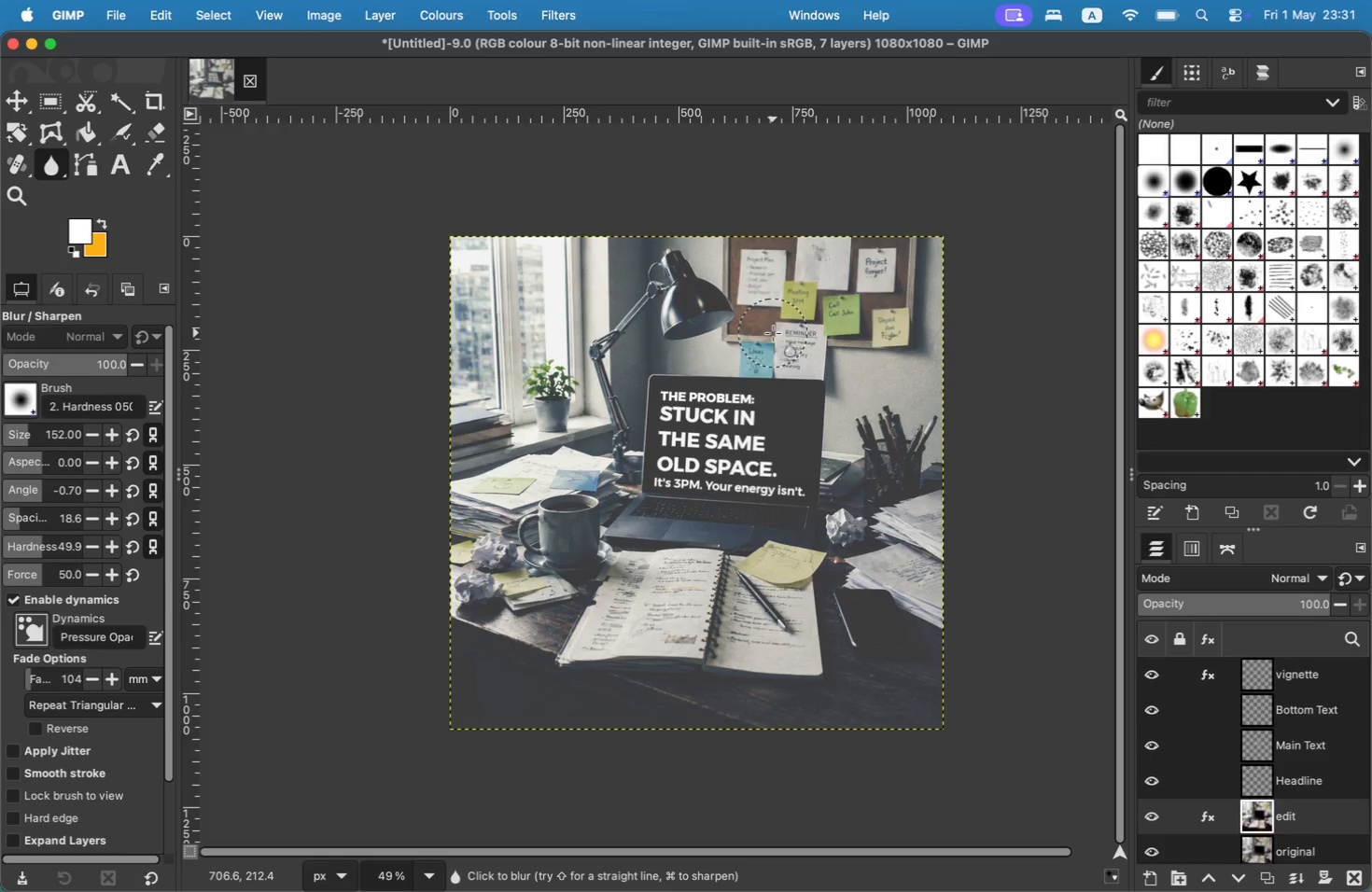 
left_click_drag(start_coordinate=[784, 336], to_coordinate=[789, 337])
 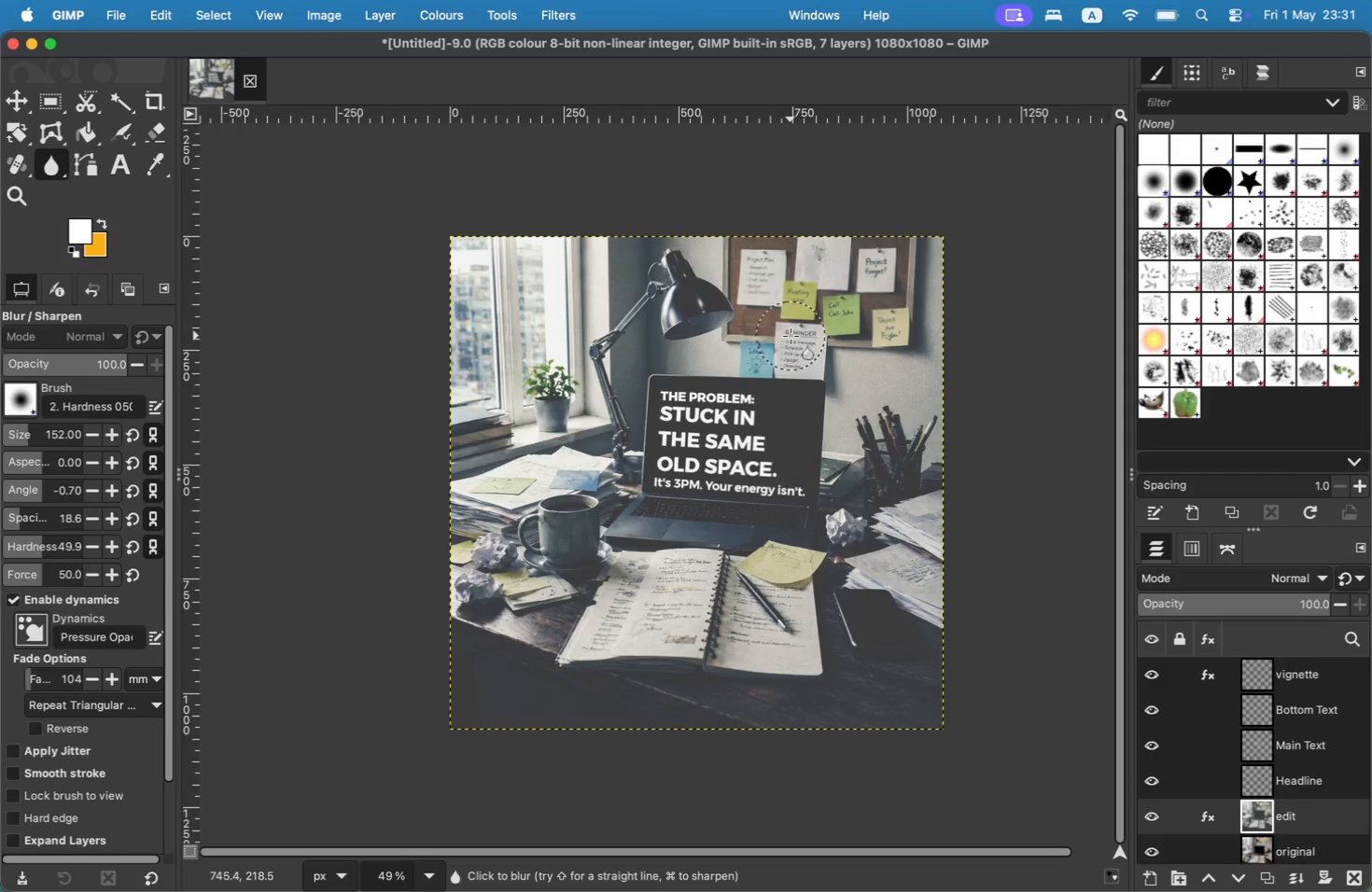 
left_click_drag(start_coordinate=[791, 336], to_coordinate=[798, 337])
 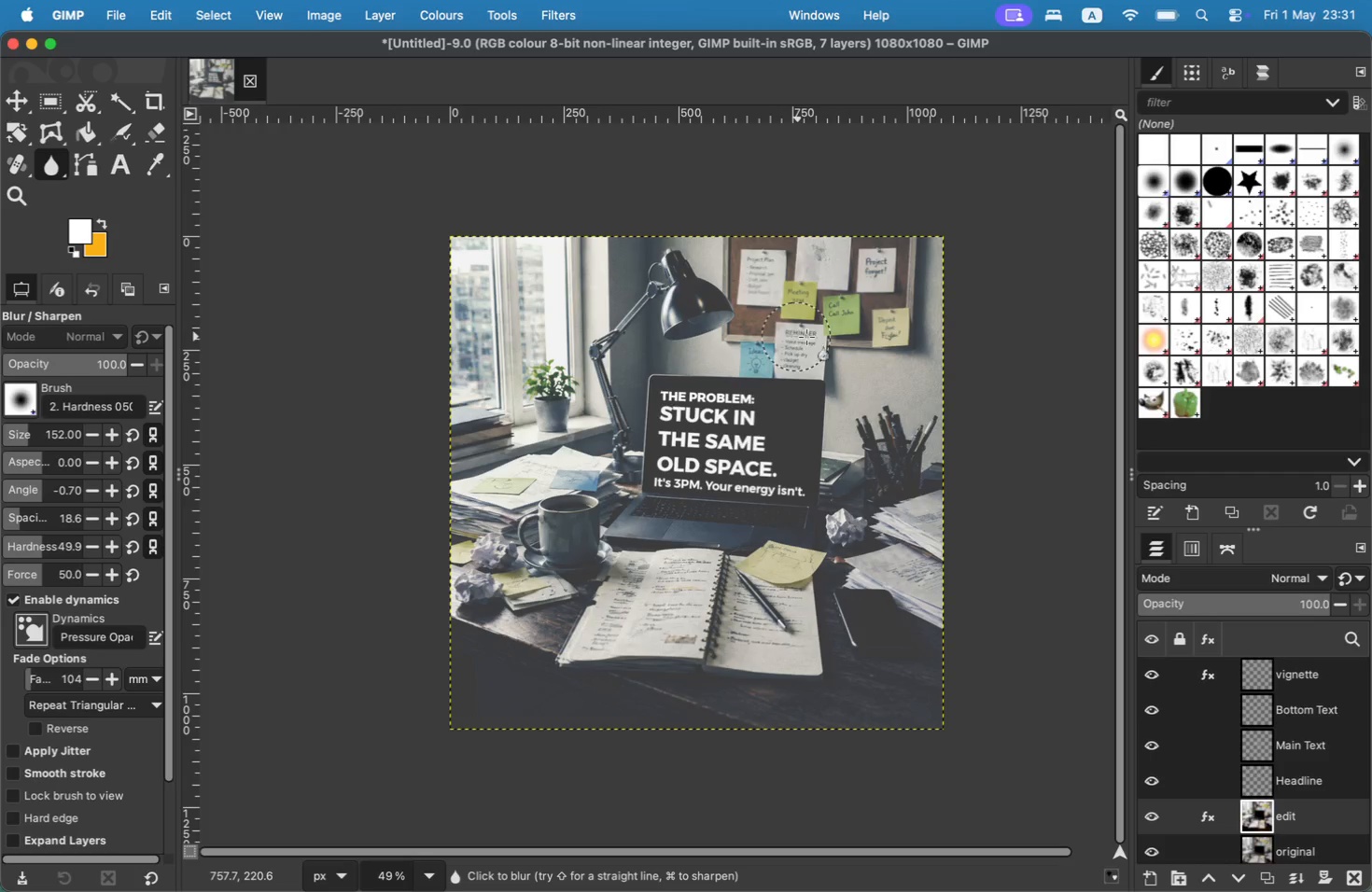 
left_click_drag(start_coordinate=[810, 336], to_coordinate=[819, 333])
 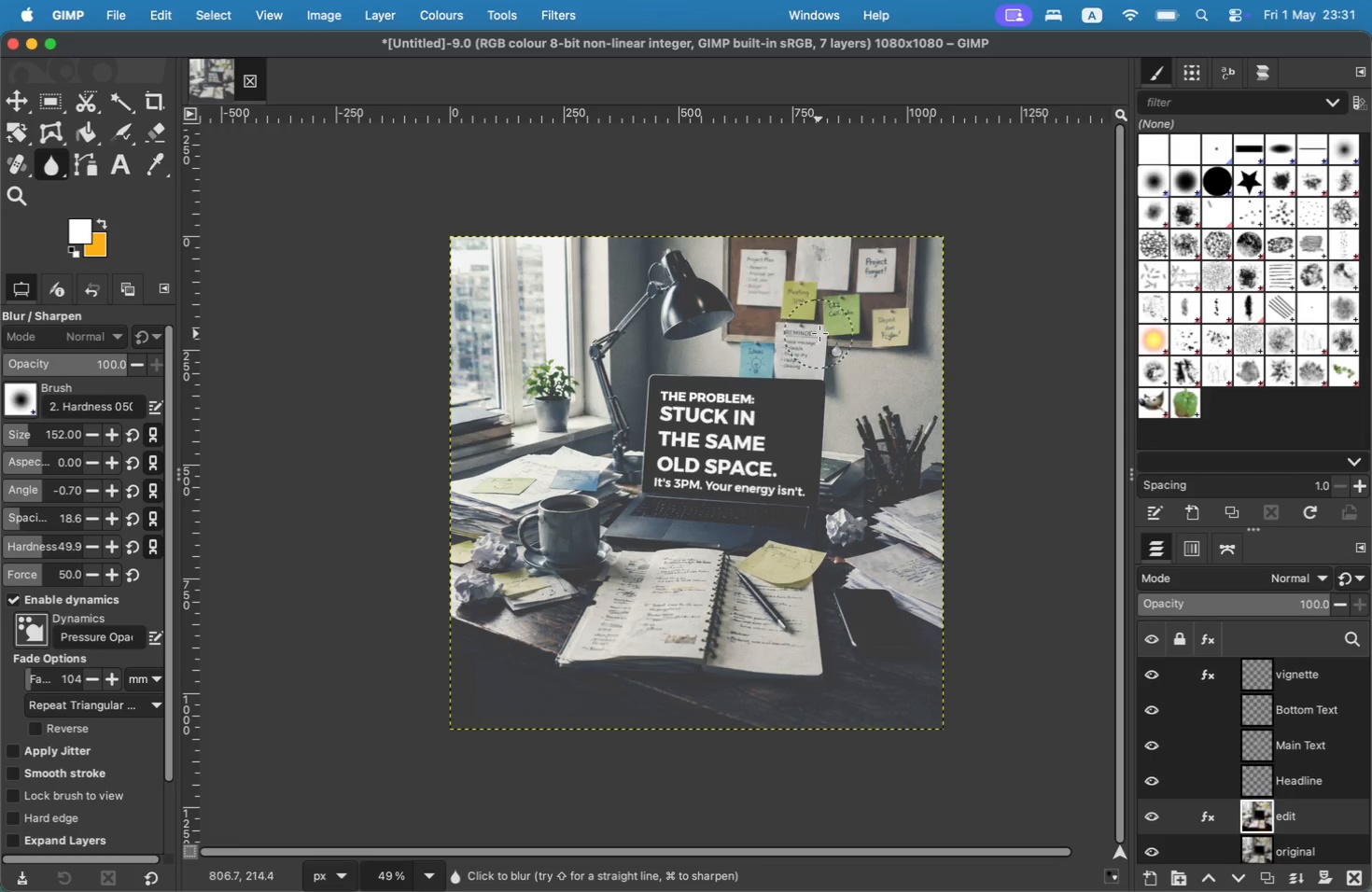 
left_click_drag(start_coordinate=[826, 328], to_coordinate=[830, 319])
 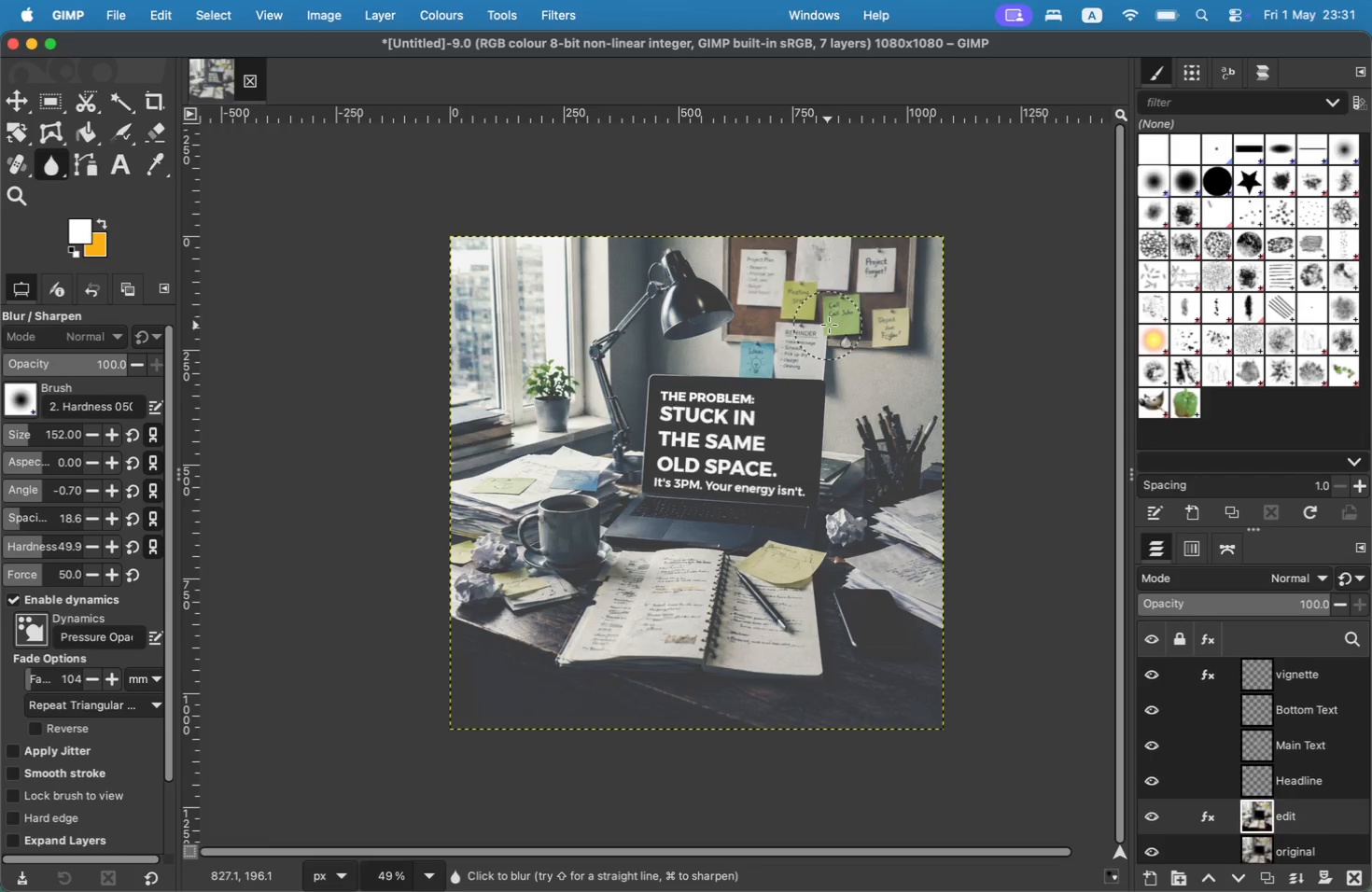 
triple_click([830, 315])
 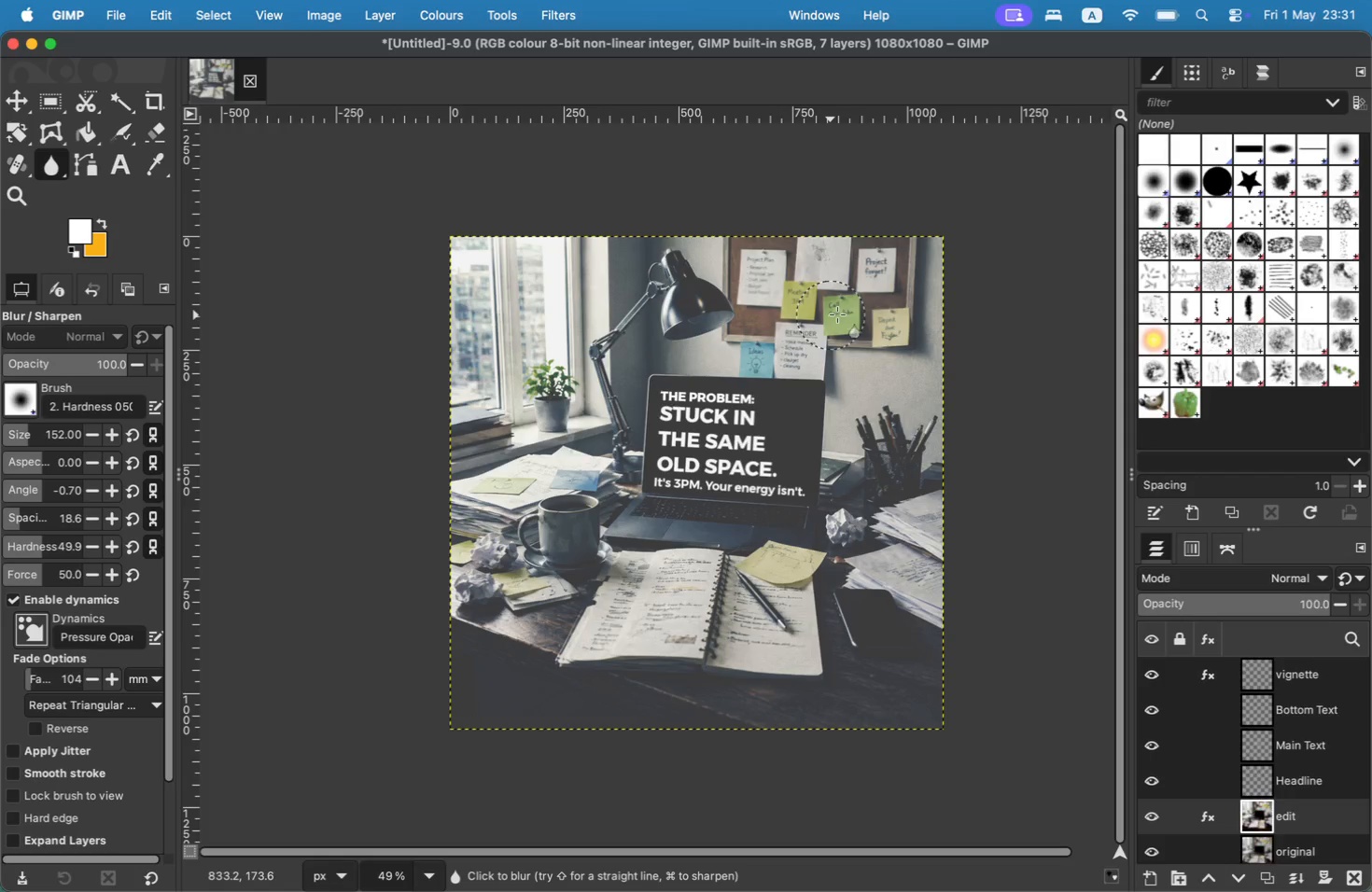 
triple_click([850, 314])
 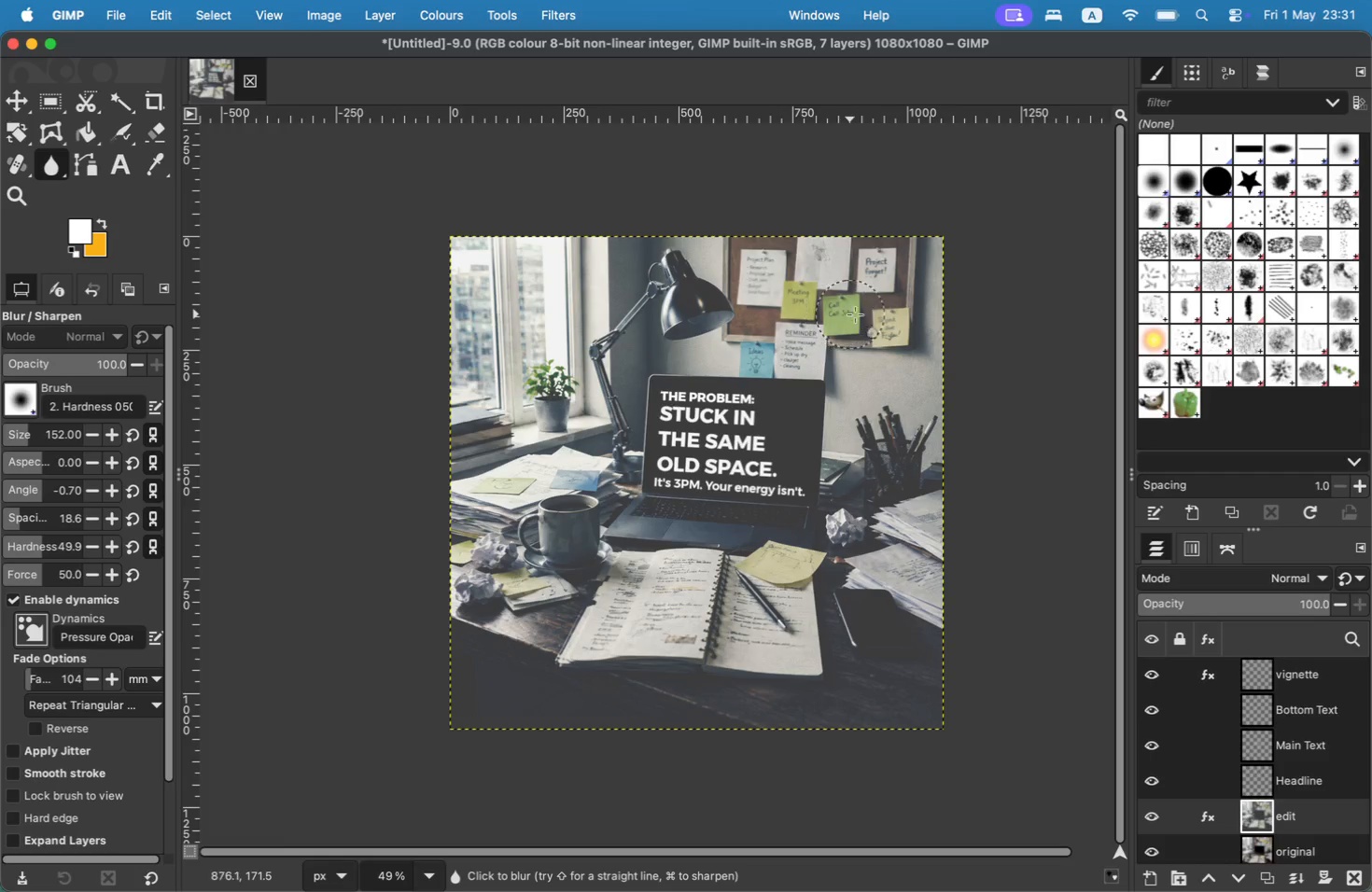 
left_click_drag(start_coordinate=[856, 315], to_coordinate=[872, 322])
 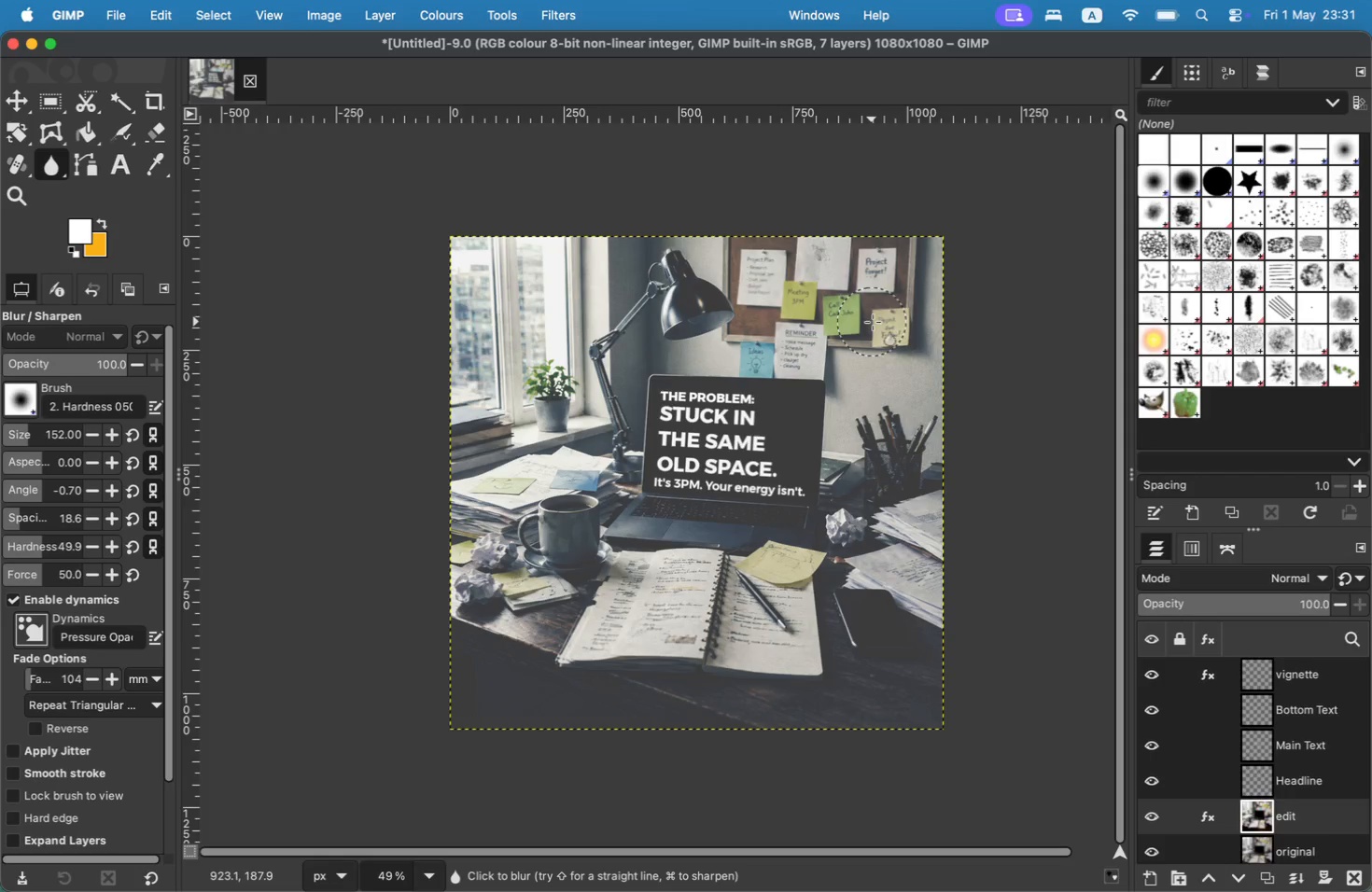 
left_click_drag(start_coordinate=[873, 322], to_coordinate=[881, 325])
 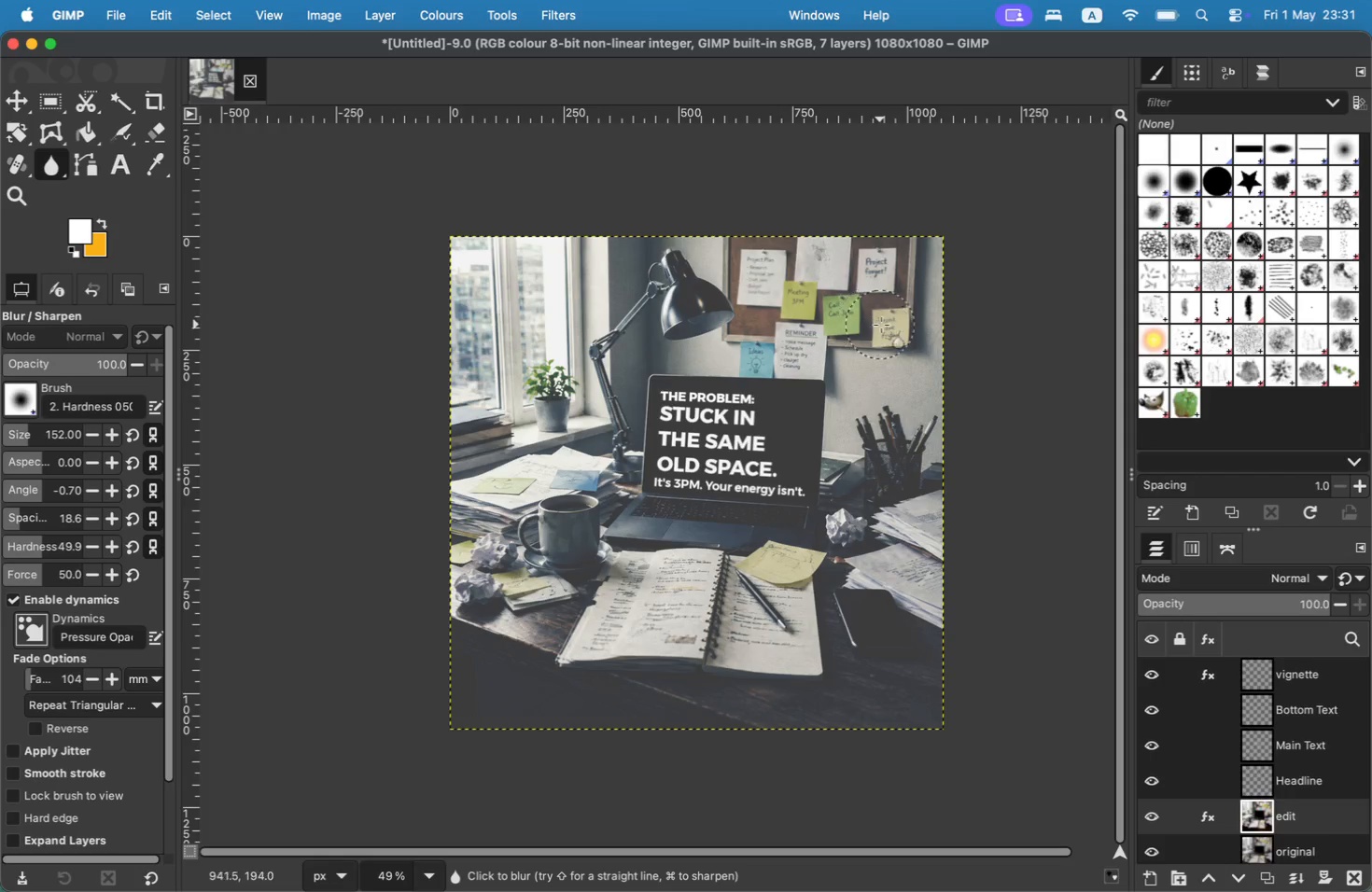 
triple_click([881, 325])
 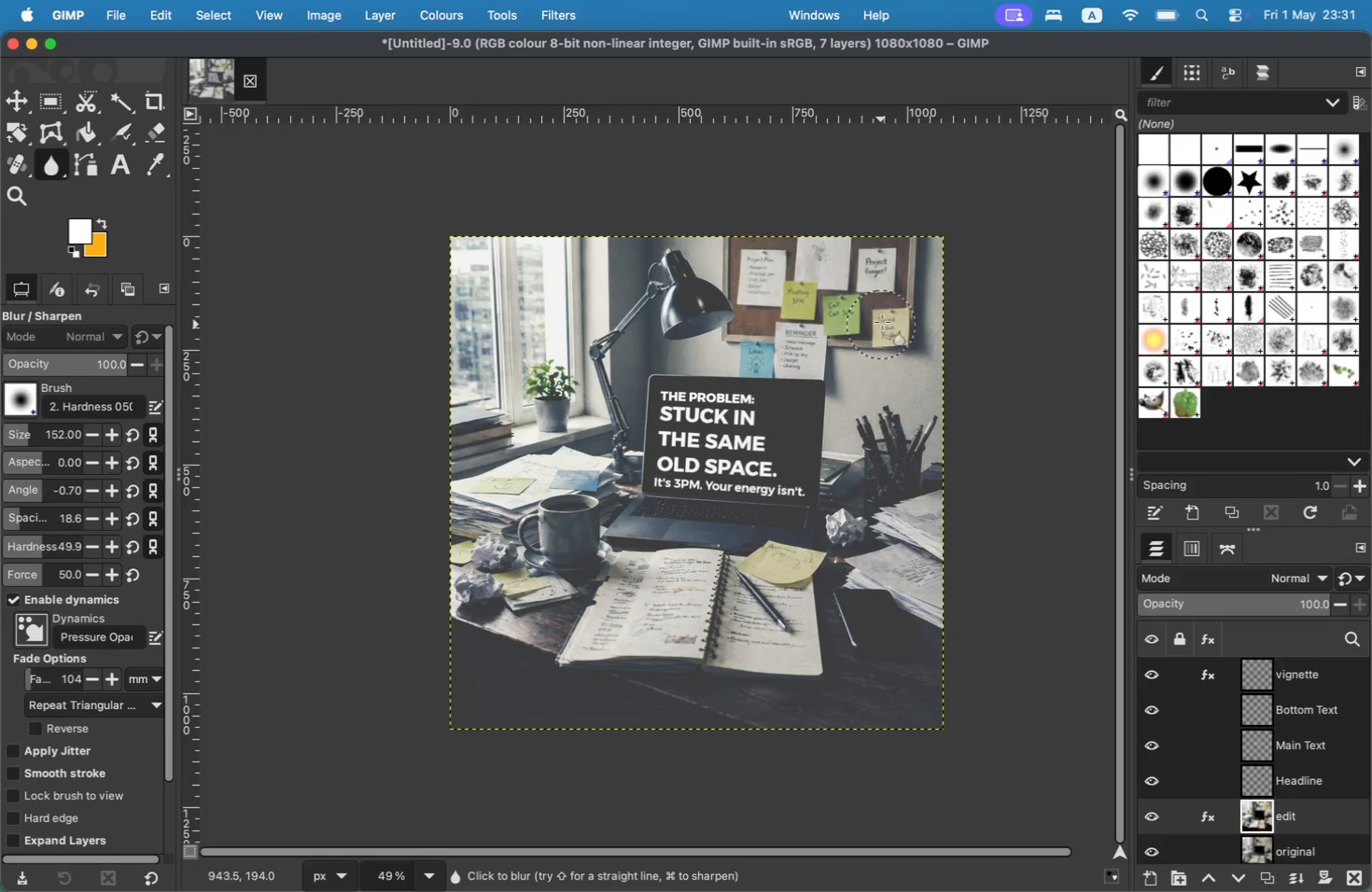 
left_click_drag(start_coordinate=[882, 314], to_coordinate=[880, 300])
 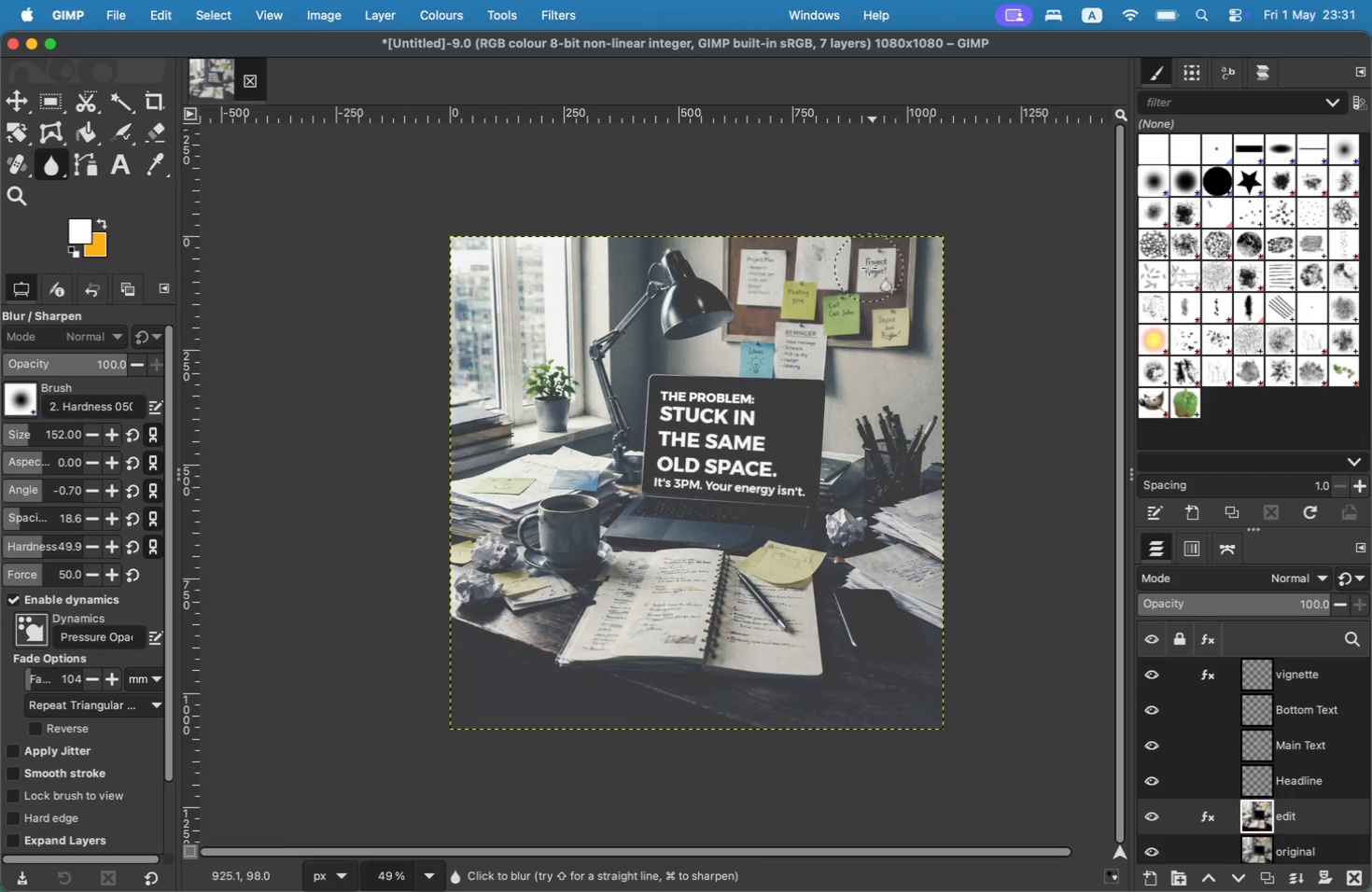 
left_click_drag(start_coordinate=[869, 267], to_coordinate=[813, 266])
 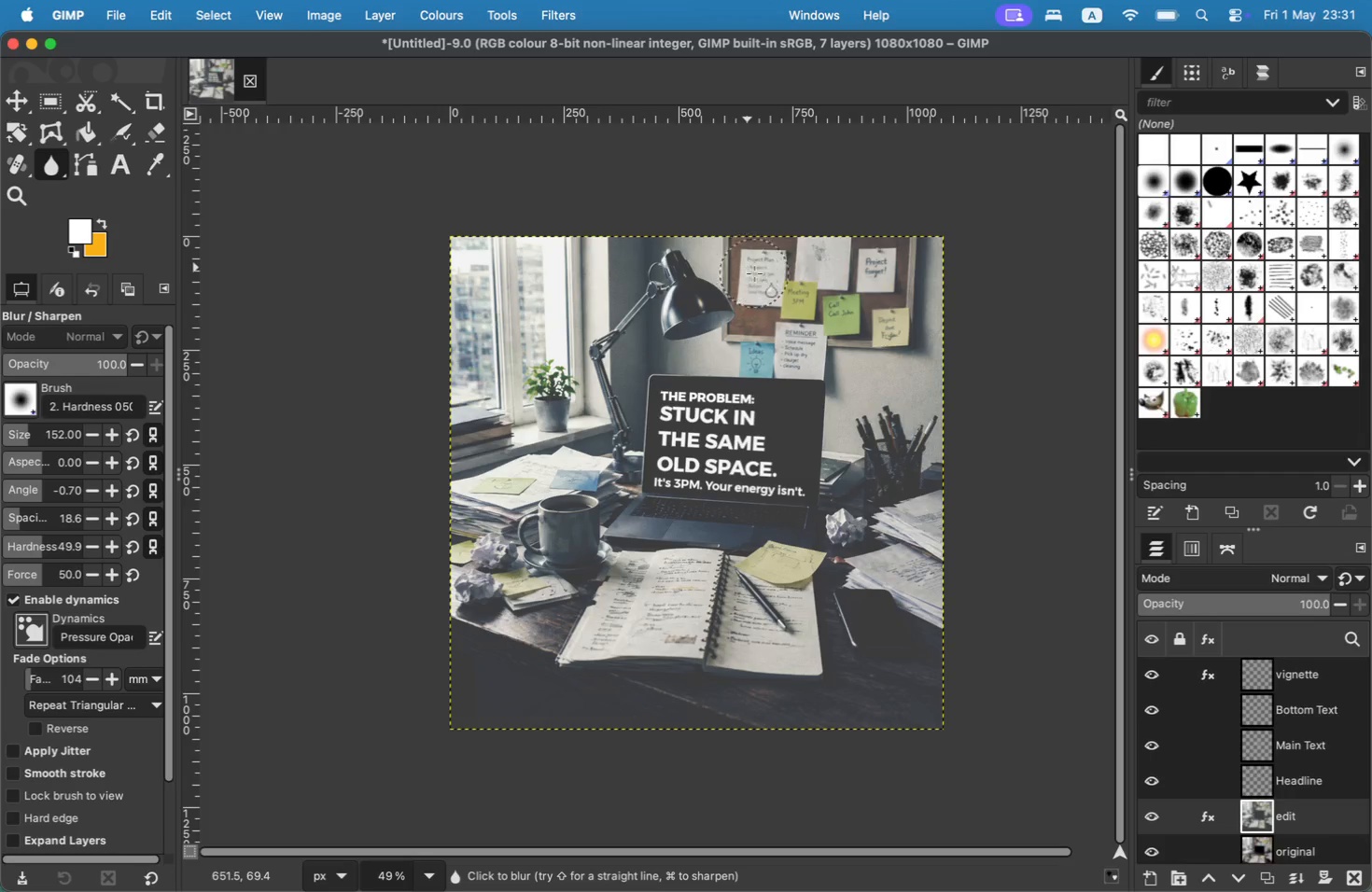 
left_click_drag(start_coordinate=[758, 276], to_coordinate=[765, 278])
 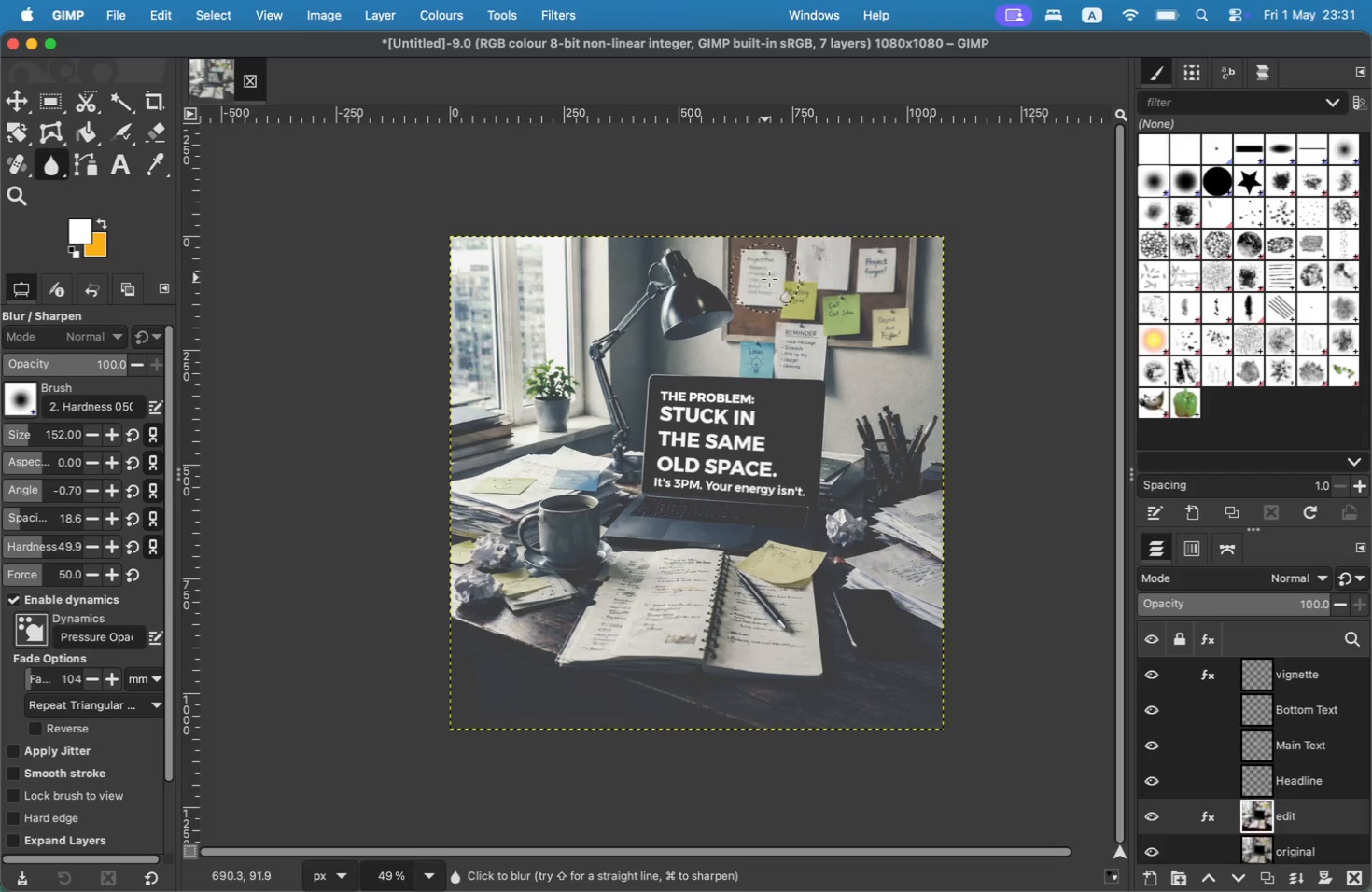 
left_click_drag(start_coordinate=[768, 278], to_coordinate=[775, 283])
 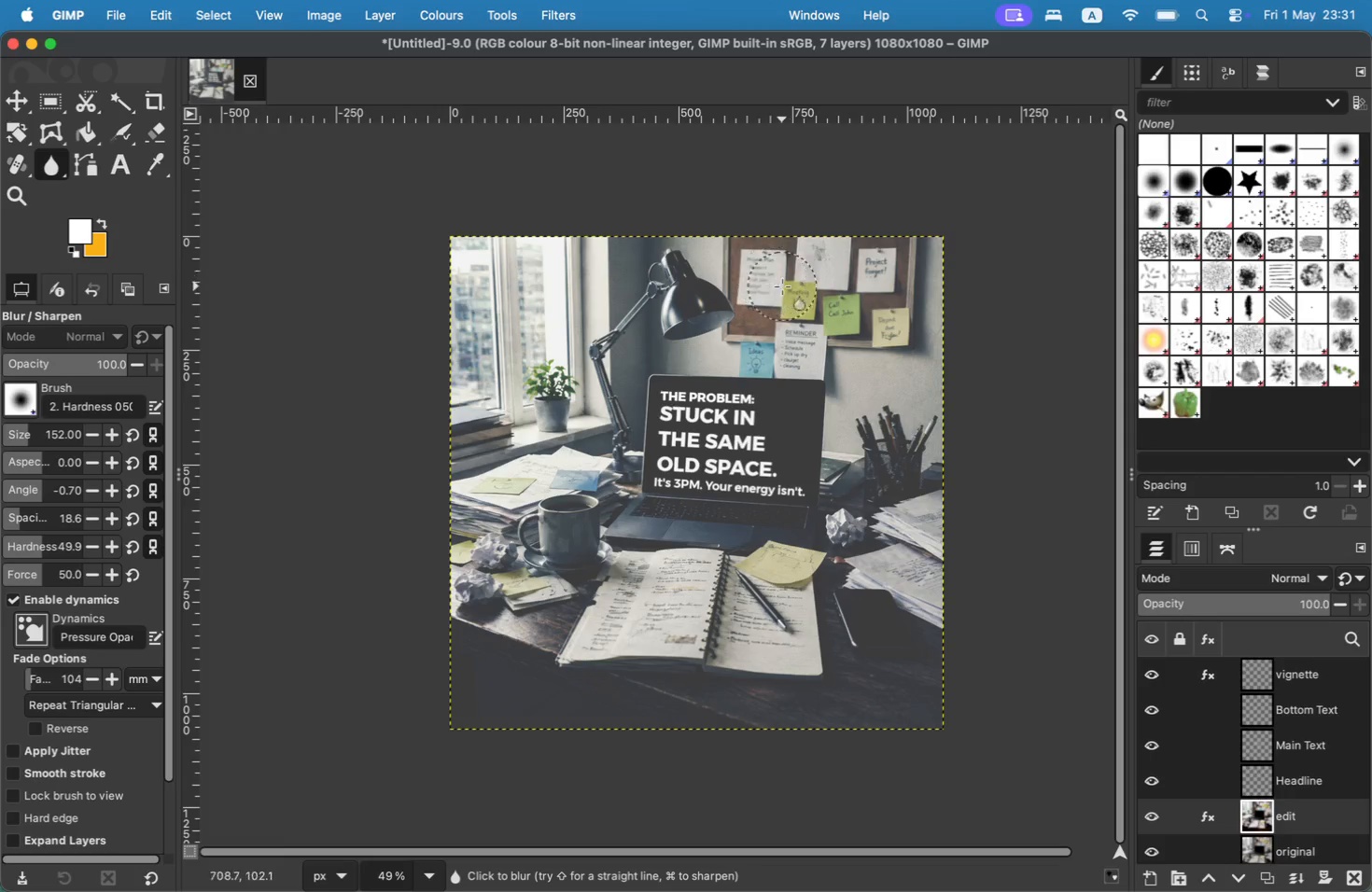 
triple_click([790, 288])
 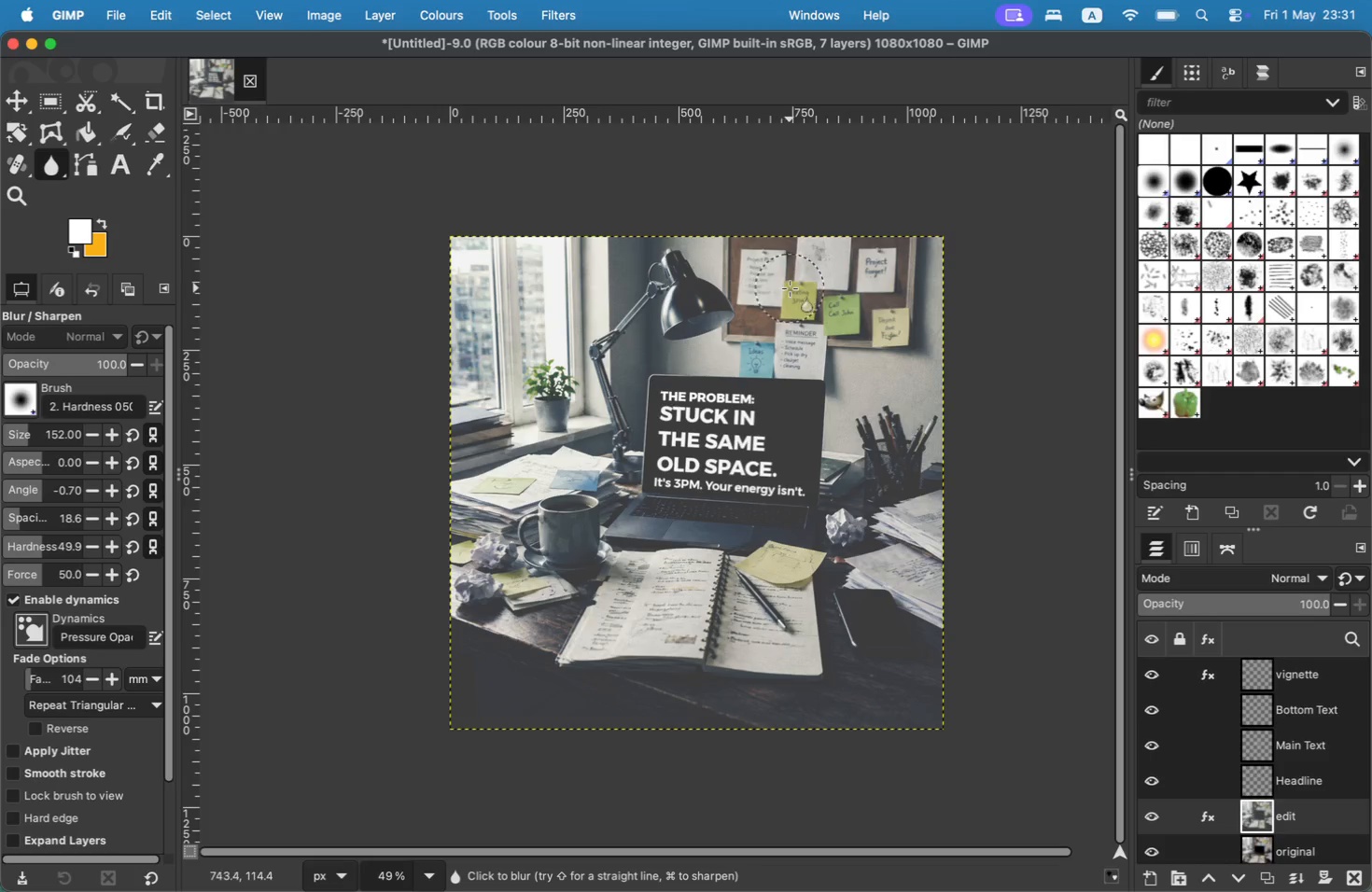 
left_click_drag(start_coordinate=[797, 288], to_coordinate=[809, 291])
 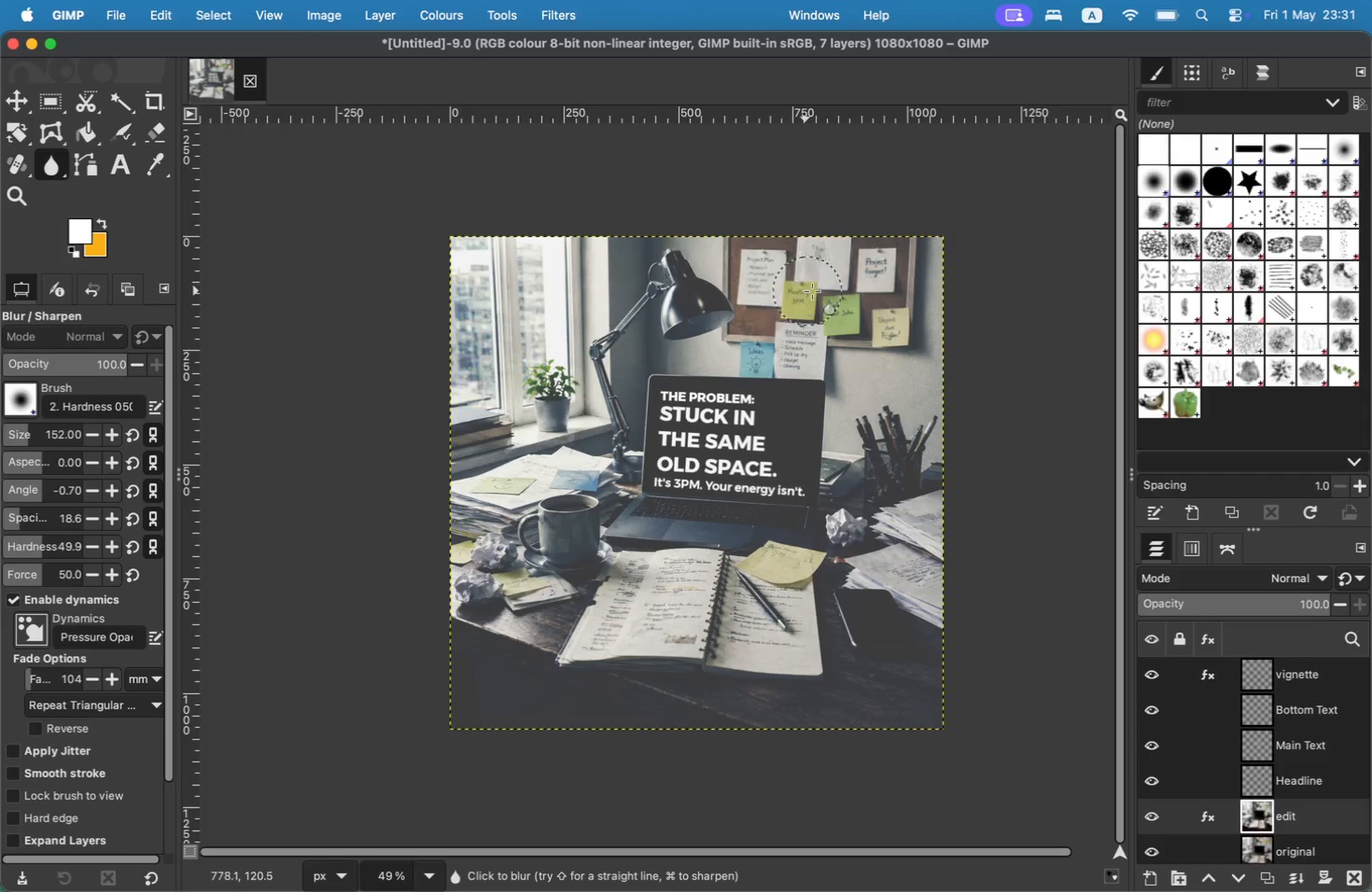 
left_click_drag(start_coordinate=[821, 292], to_coordinate=[853, 298])
 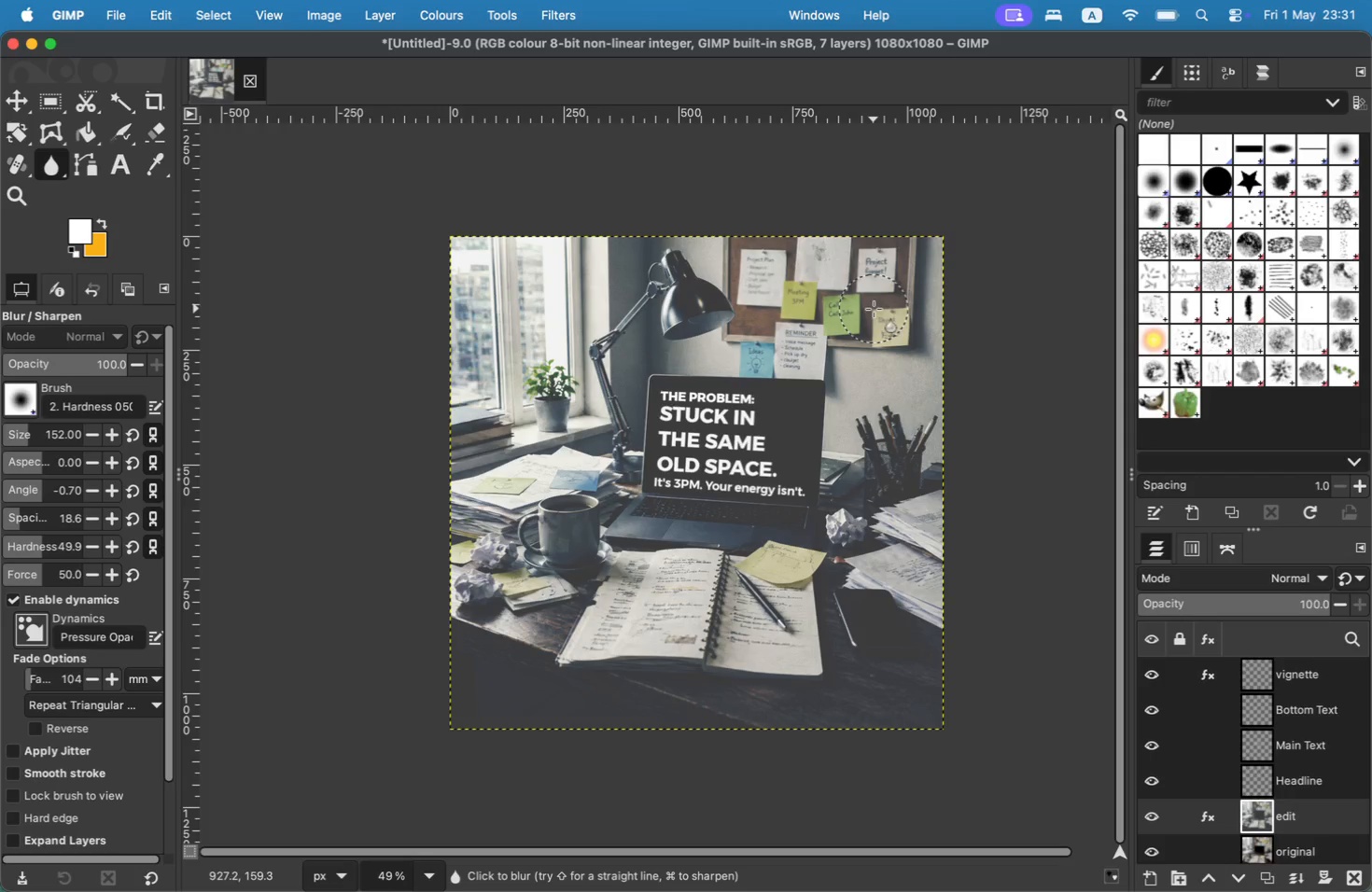 
left_click_drag(start_coordinate=[877, 318], to_coordinate=[879, 326])
 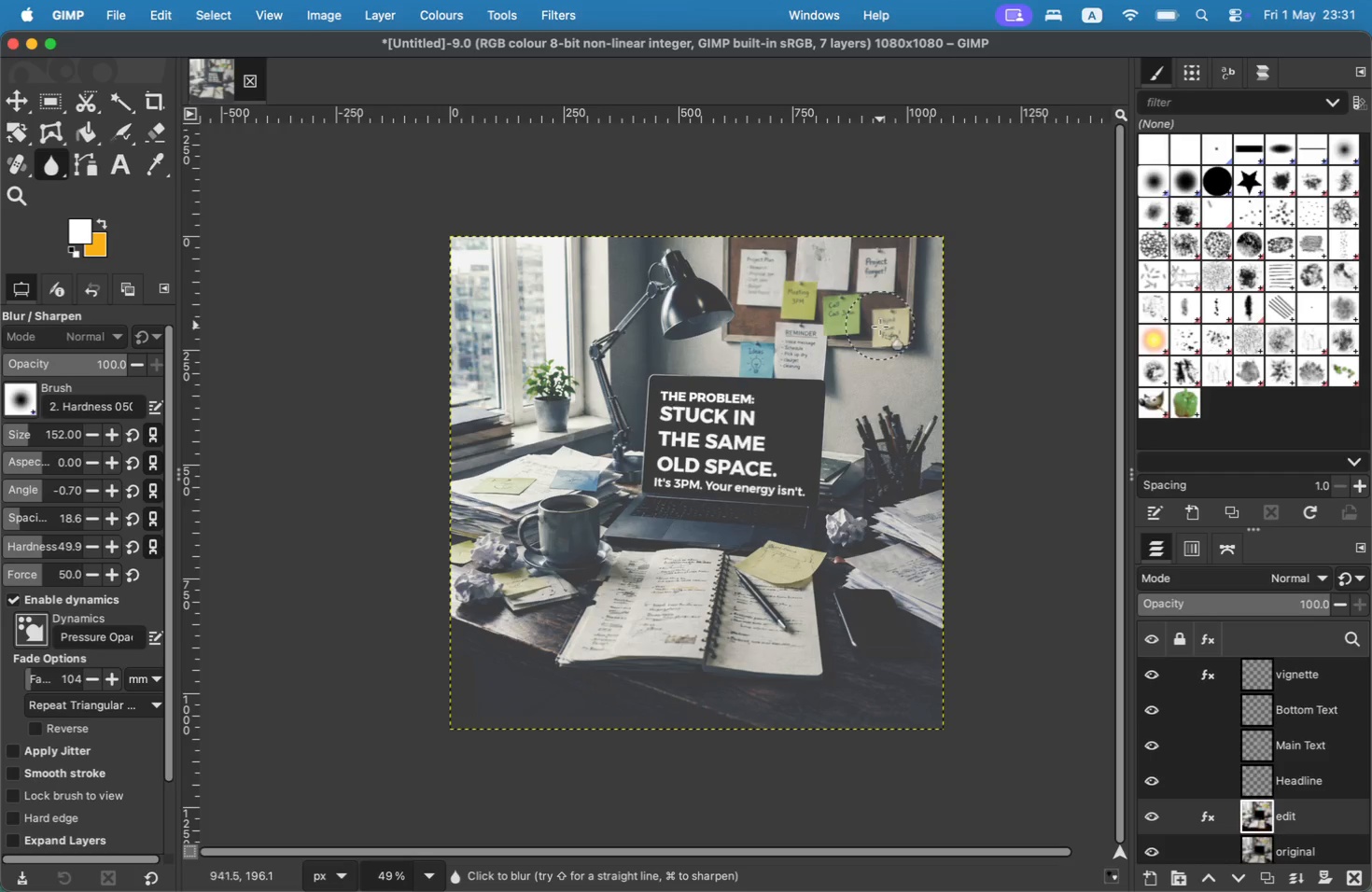 
triple_click([883, 328])
 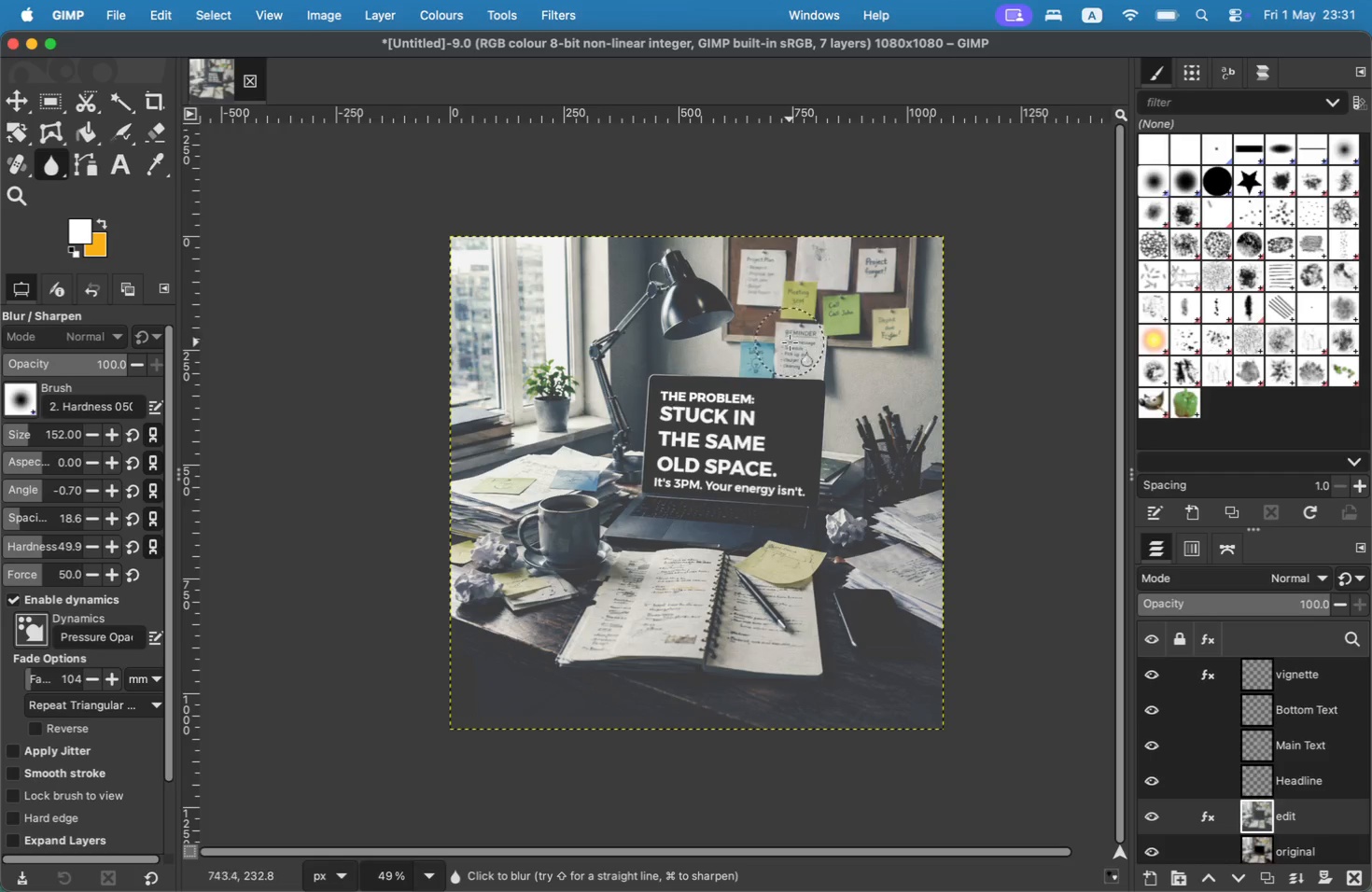 
left_click_drag(start_coordinate=[795, 340], to_coordinate=[768, 339])
 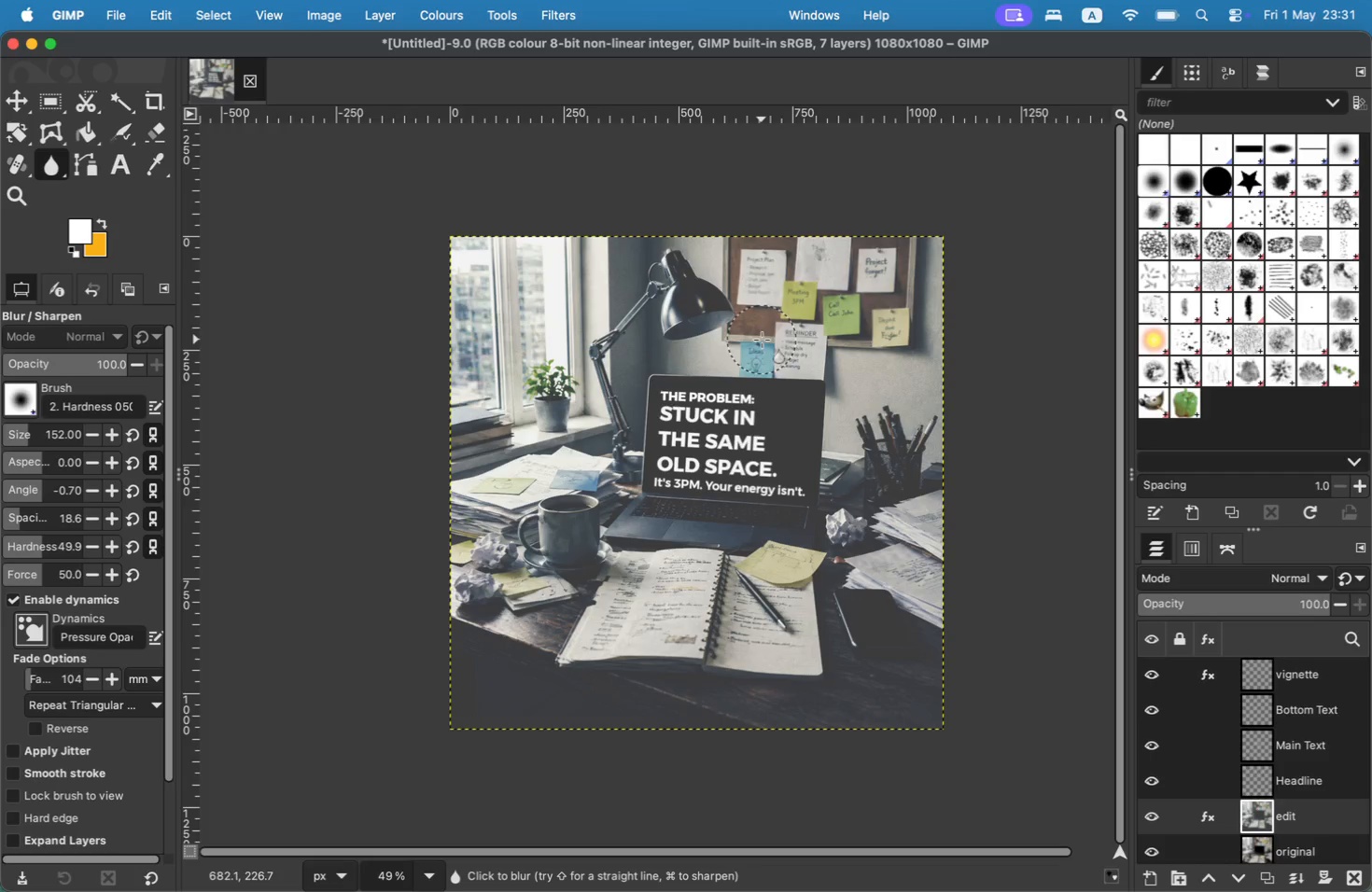 
triple_click([760, 344])
 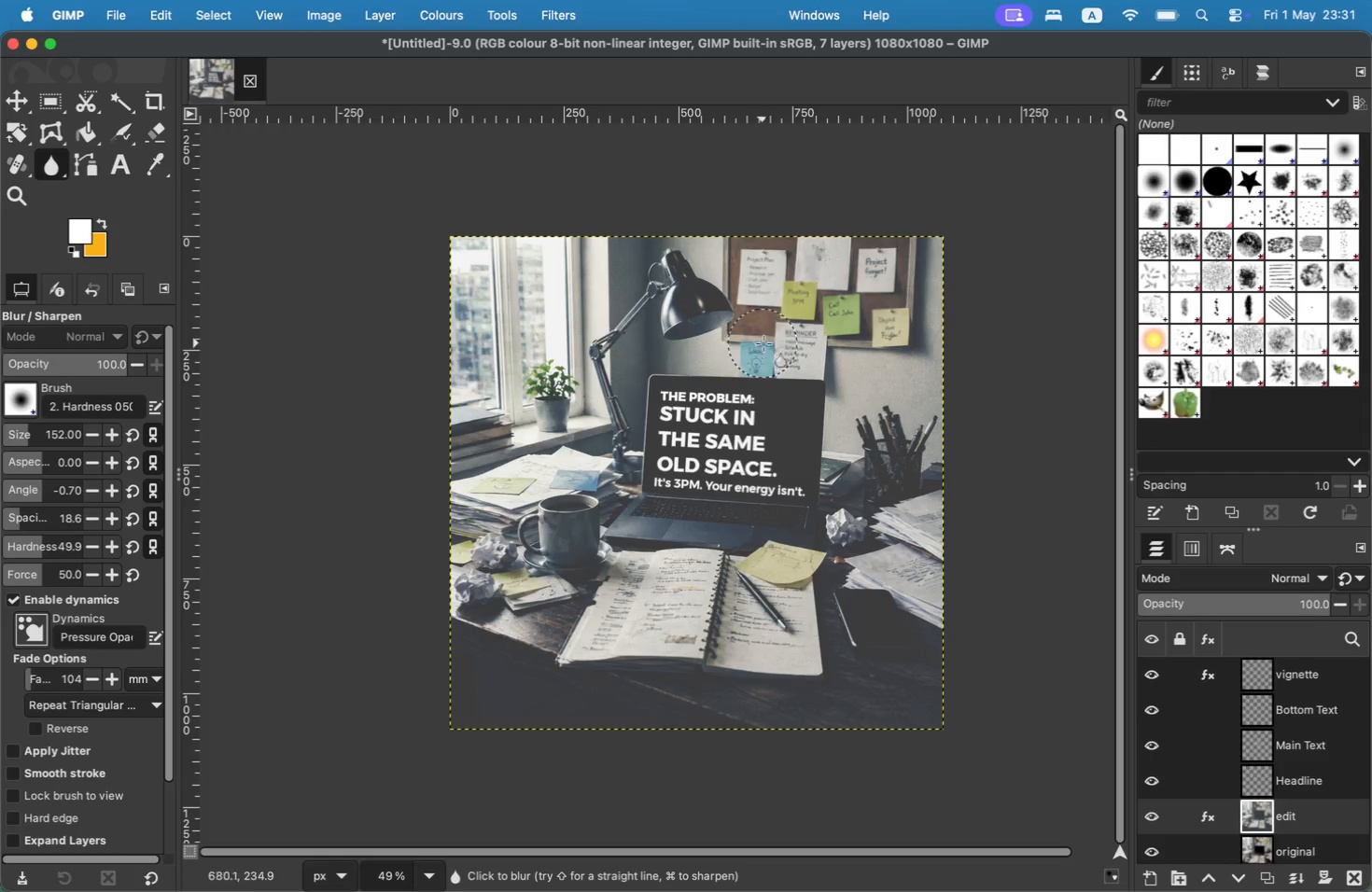 
triple_click([797, 338])
 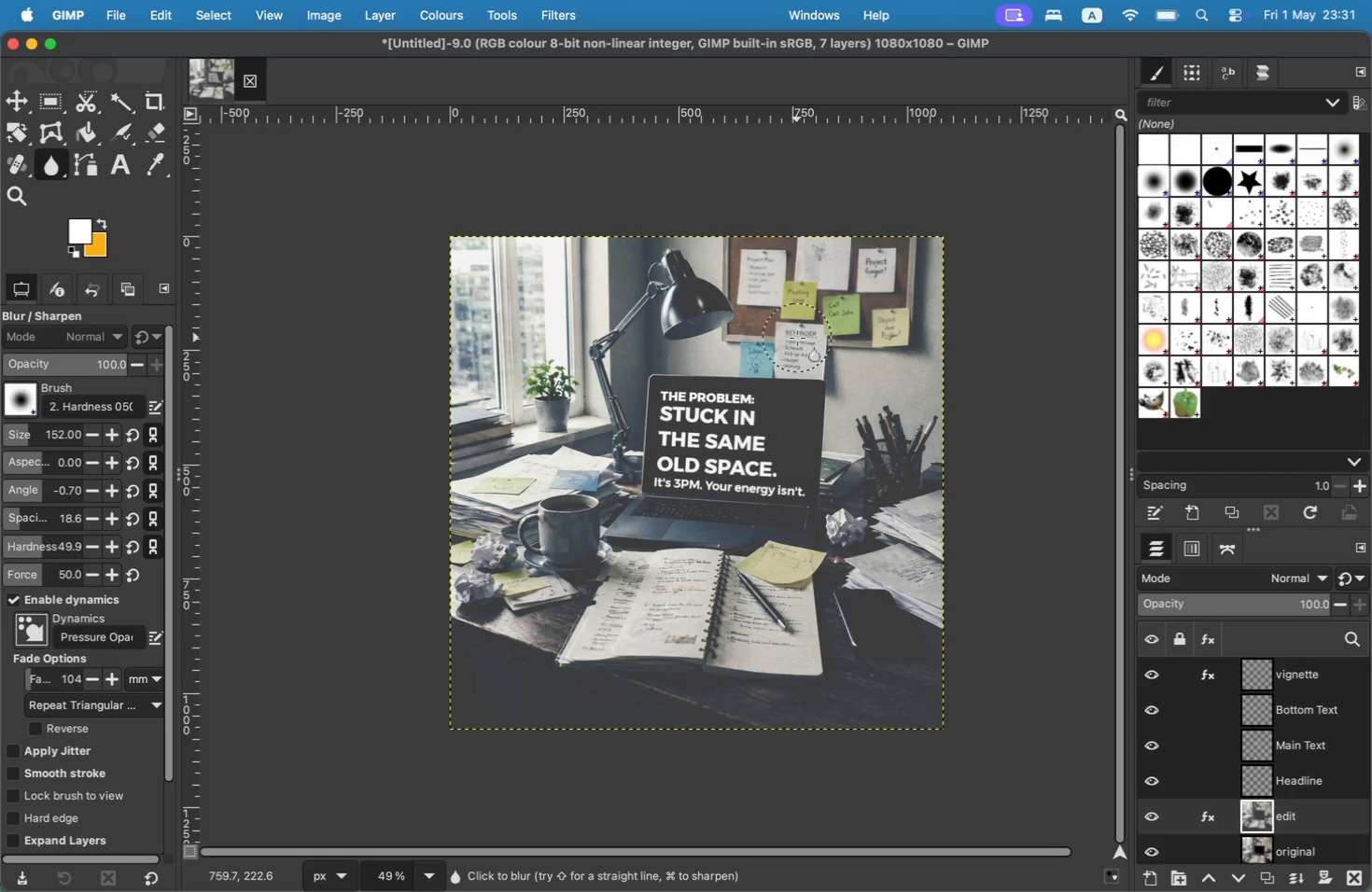 
triple_click([797, 338])
 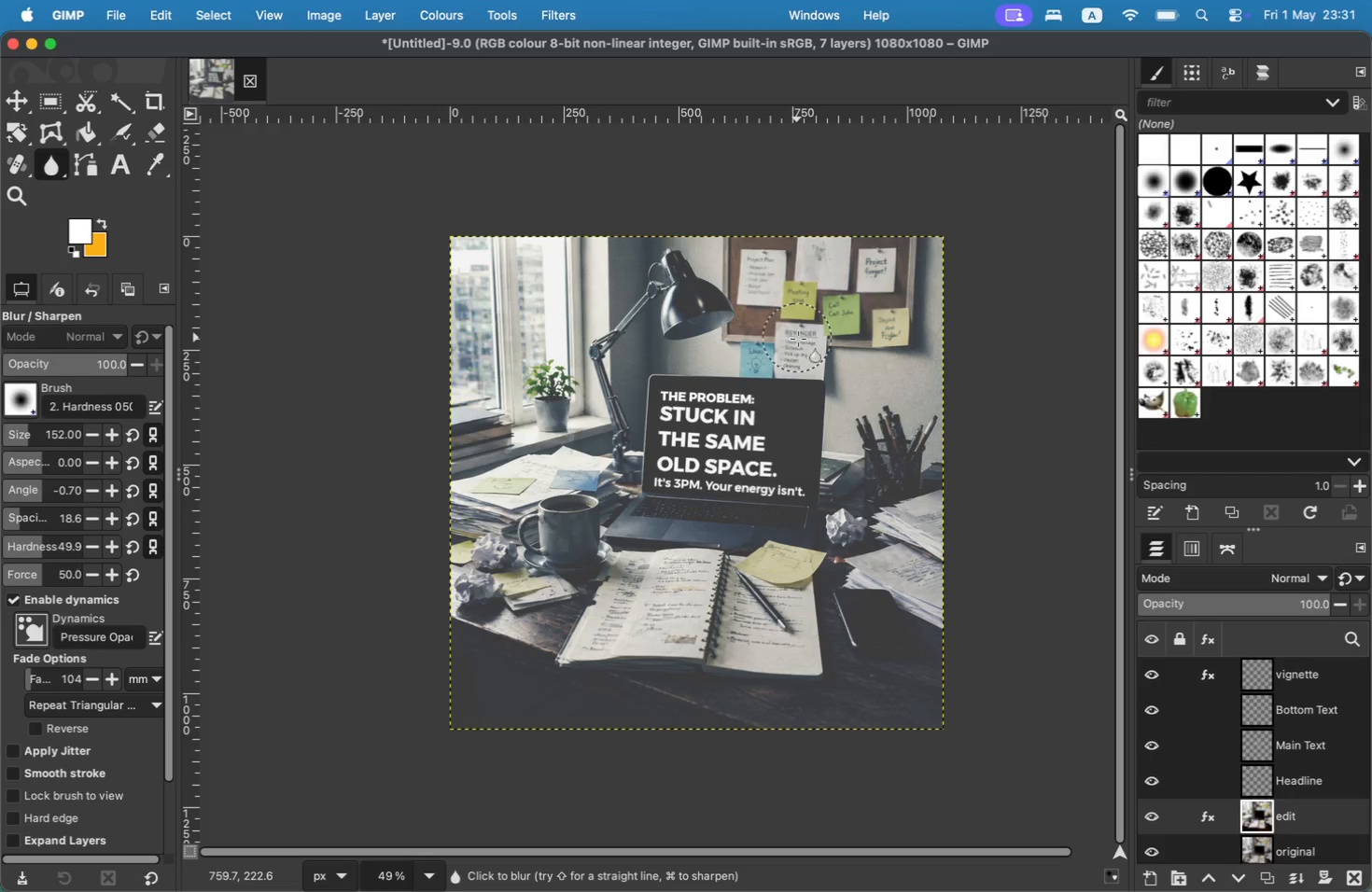 
triple_click([798, 340])
 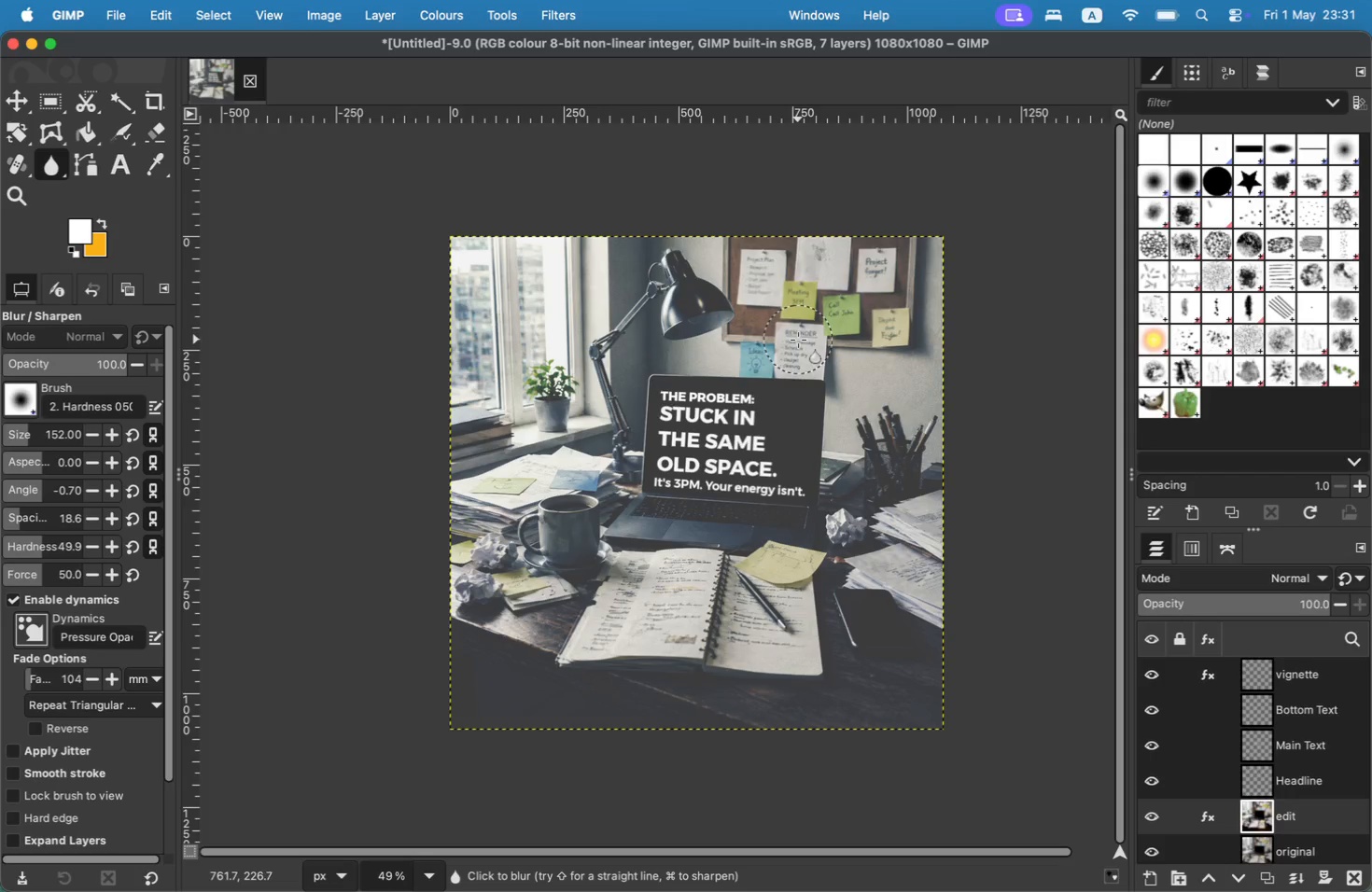 
left_click_drag(start_coordinate=[798, 340], to_coordinate=[805, 340])
 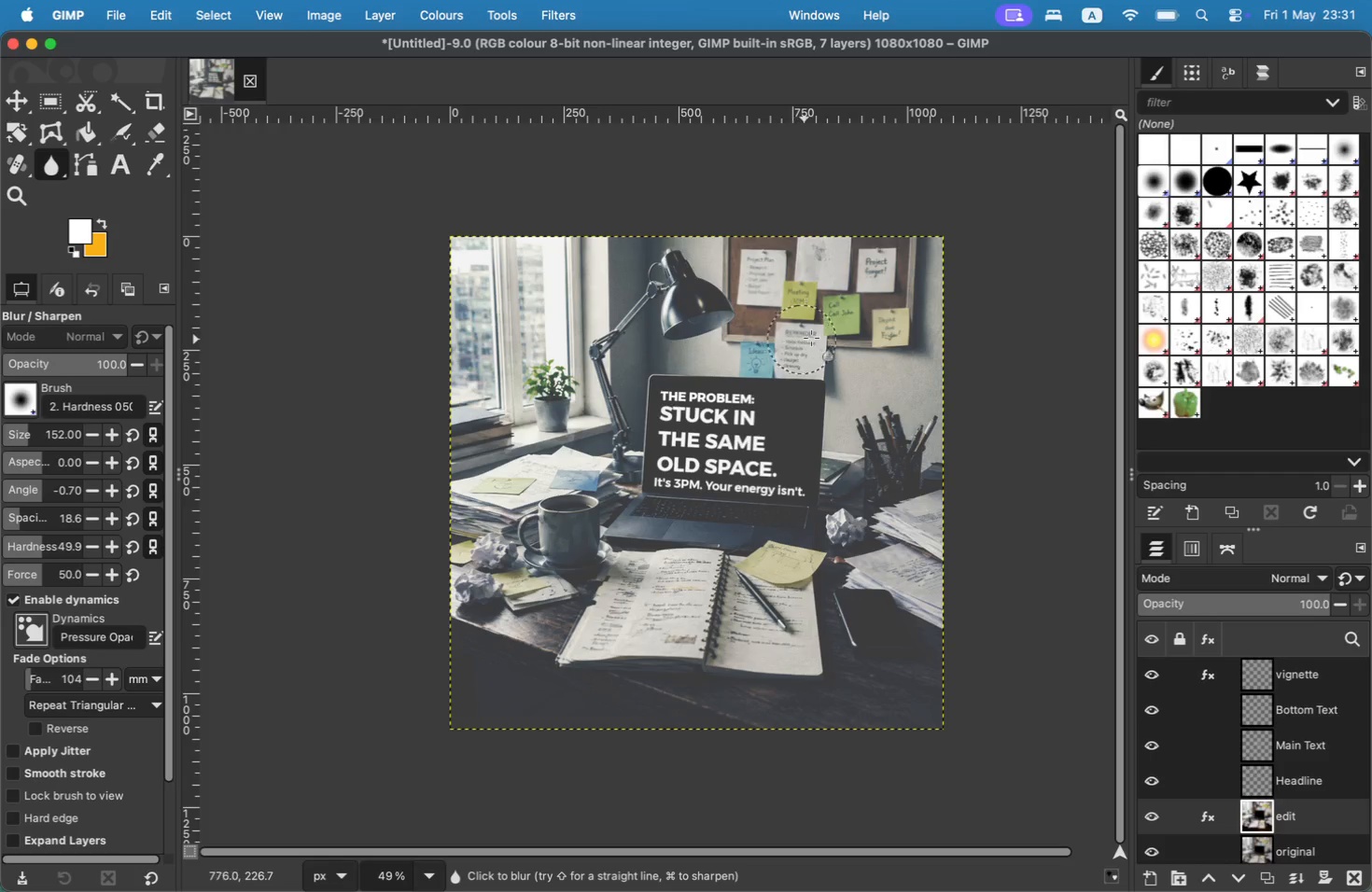 
left_click_drag(start_coordinate=[812, 338], to_coordinate=[817, 332])
 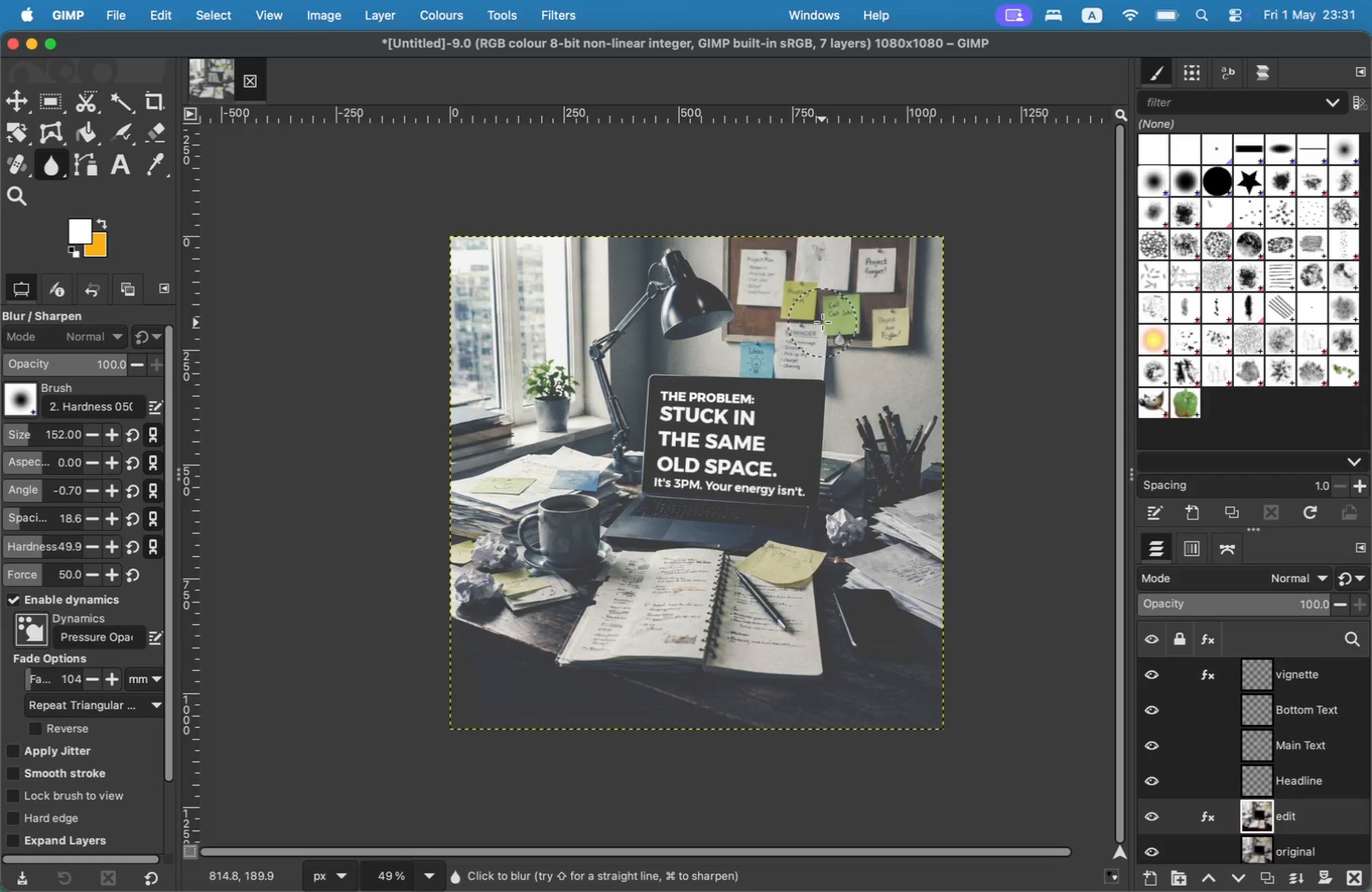 
left_click_drag(start_coordinate=[824, 322], to_coordinate=[833, 321])
 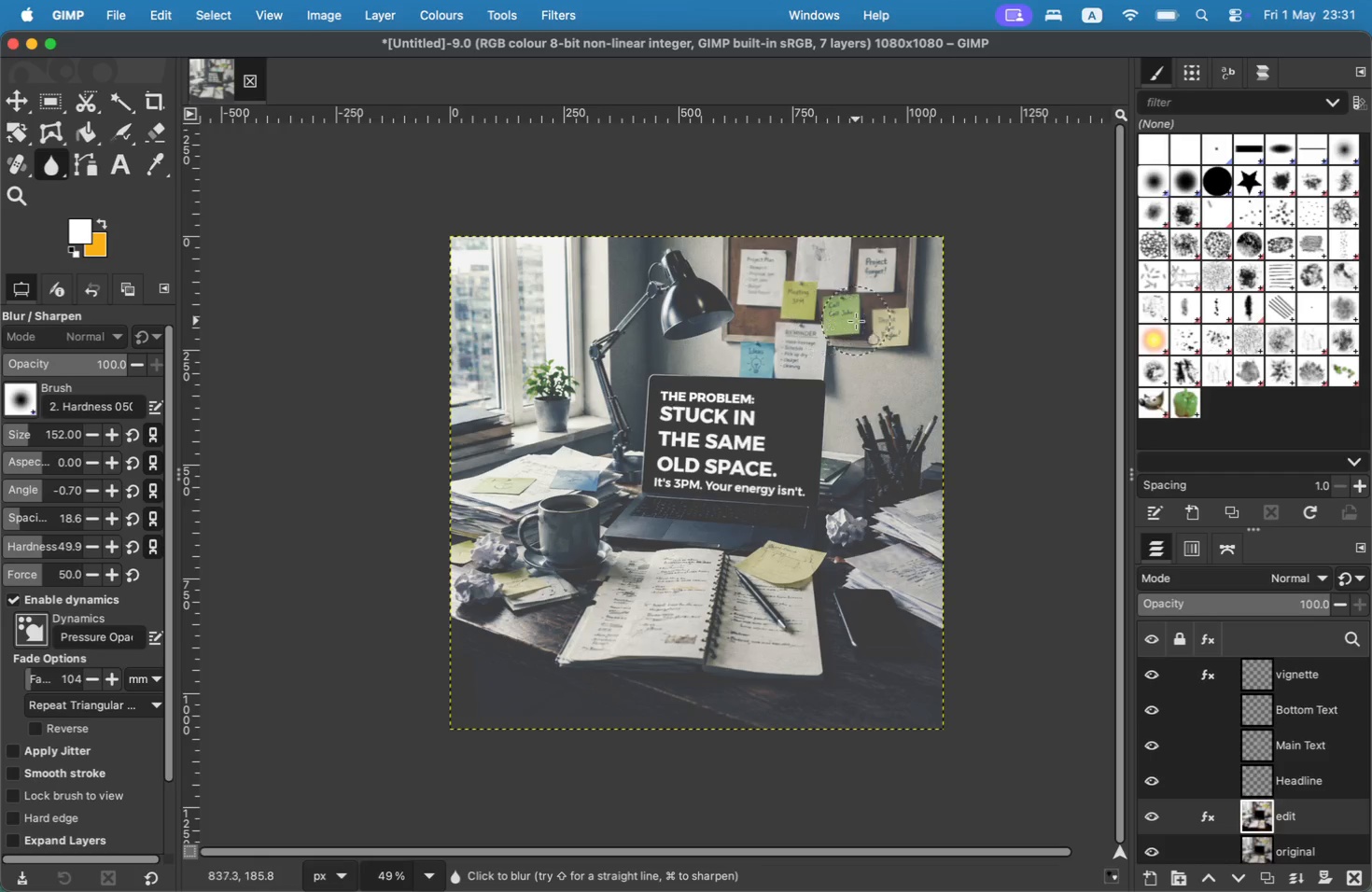 
left_click_drag(start_coordinate=[856, 321], to_coordinate=[861, 324])
 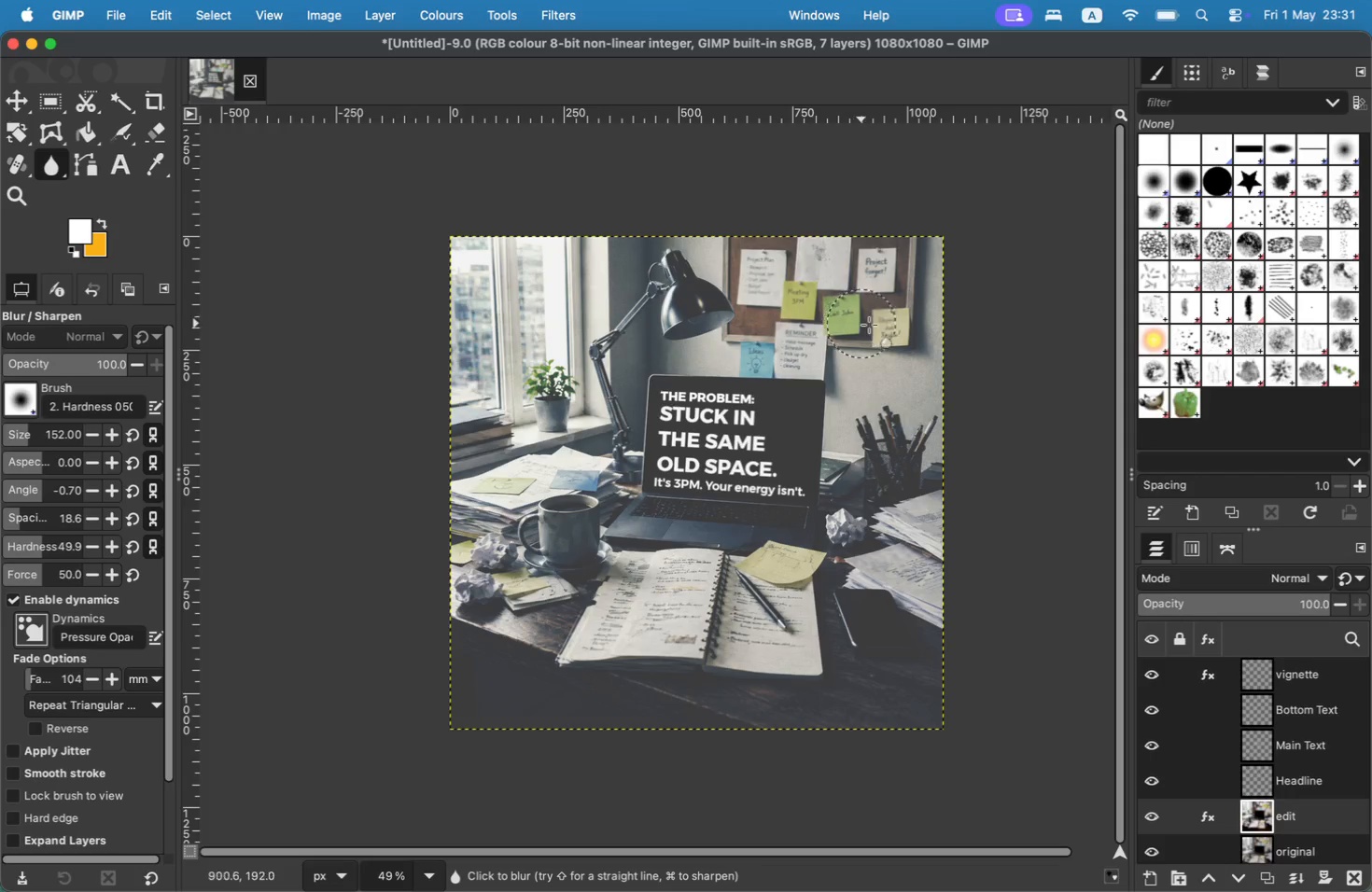 
triple_click([869, 325])
 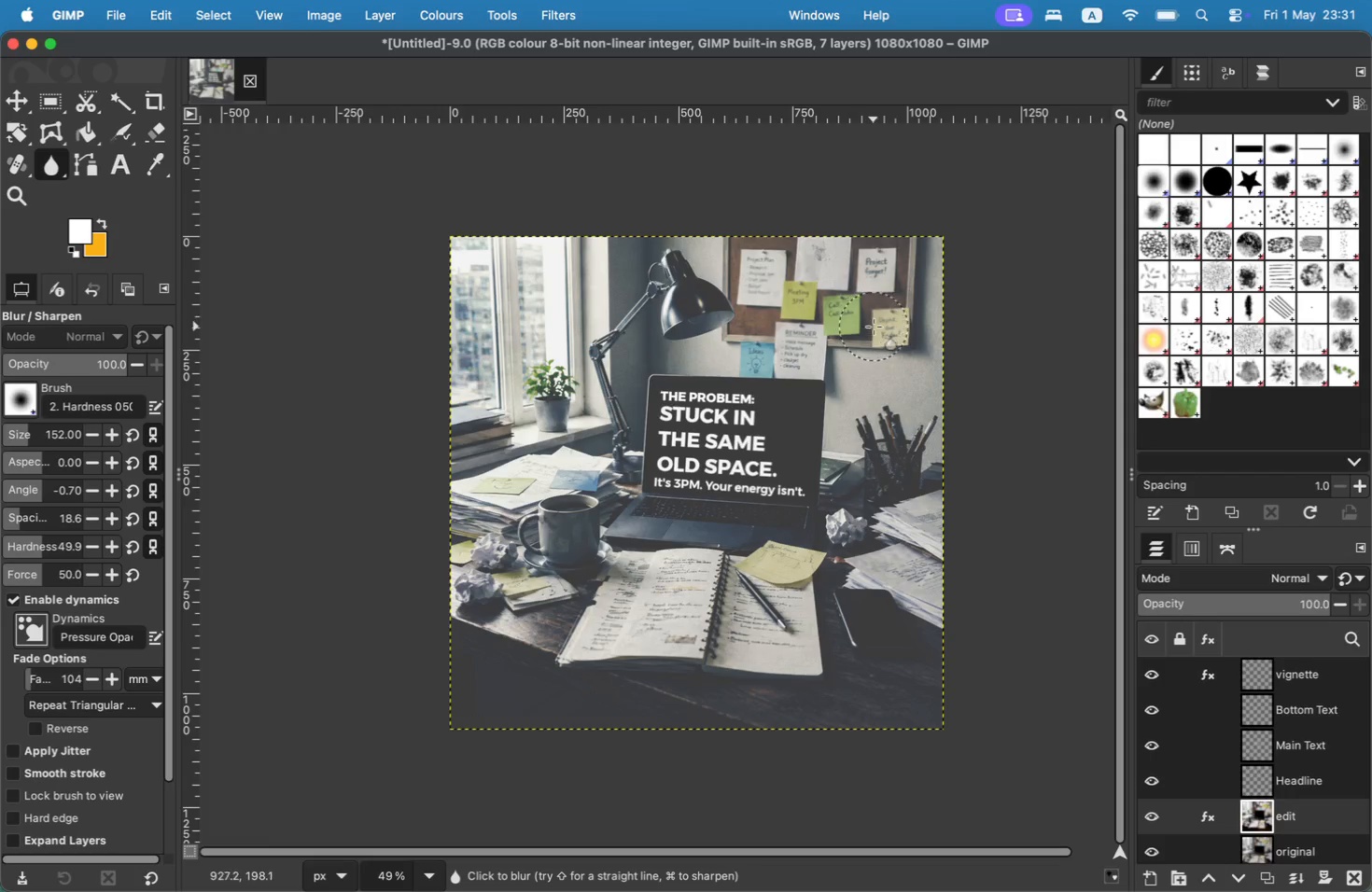 
left_click_drag(start_coordinate=[875, 327], to_coordinate=[883, 297])
 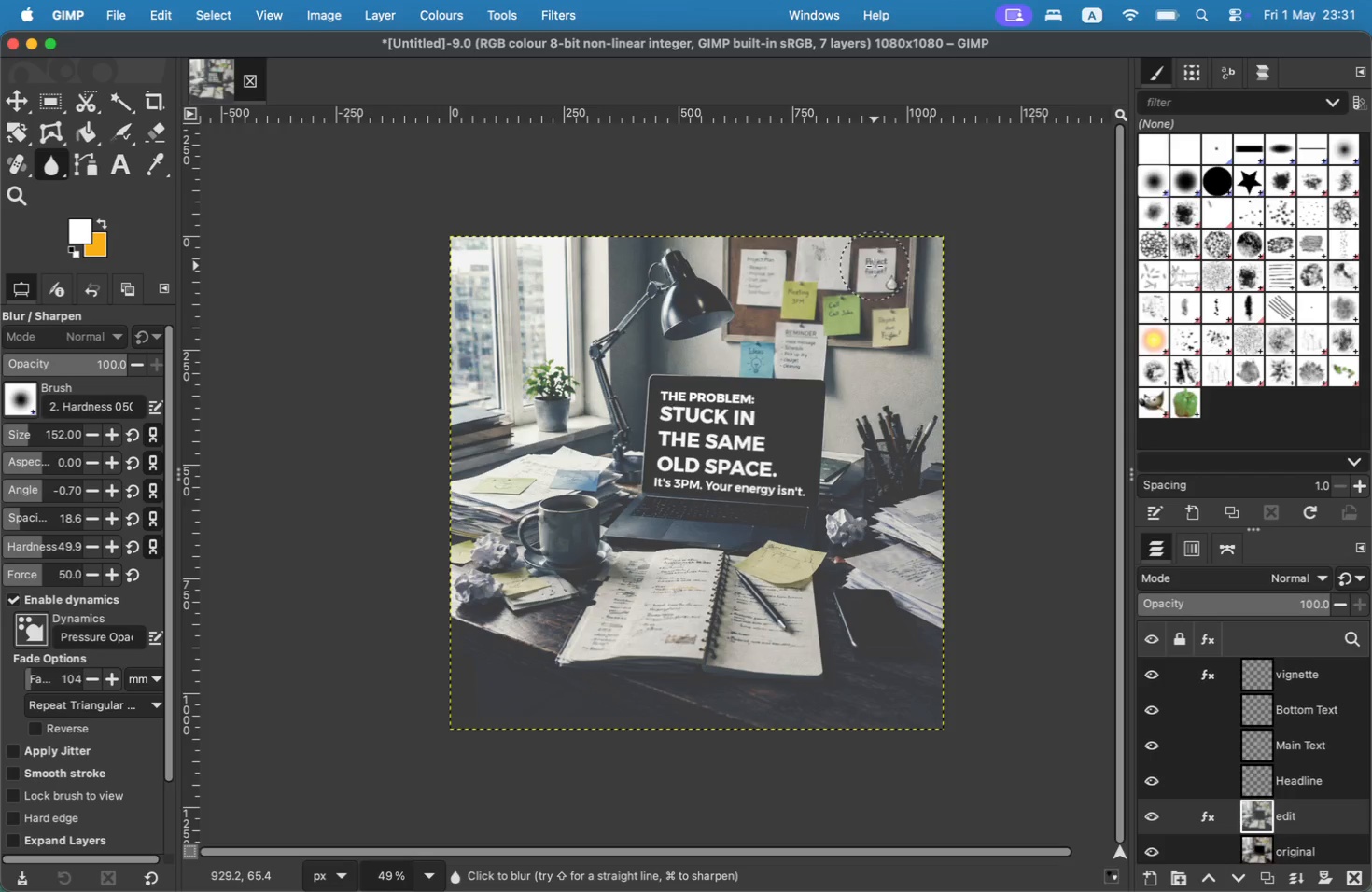 
triple_click([880, 264])
 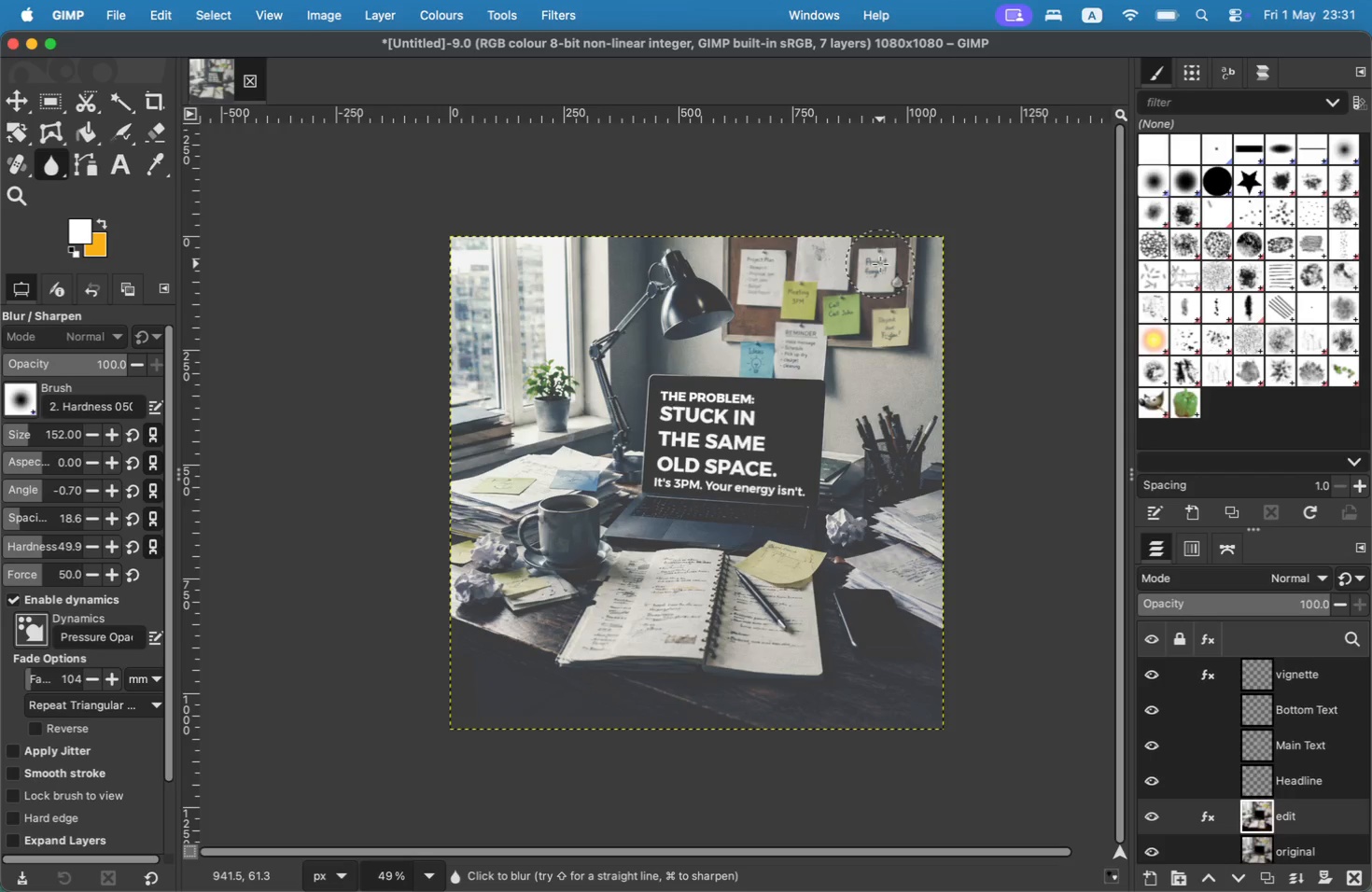 
left_click_drag(start_coordinate=[880, 264], to_coordinate=[833, 261])
 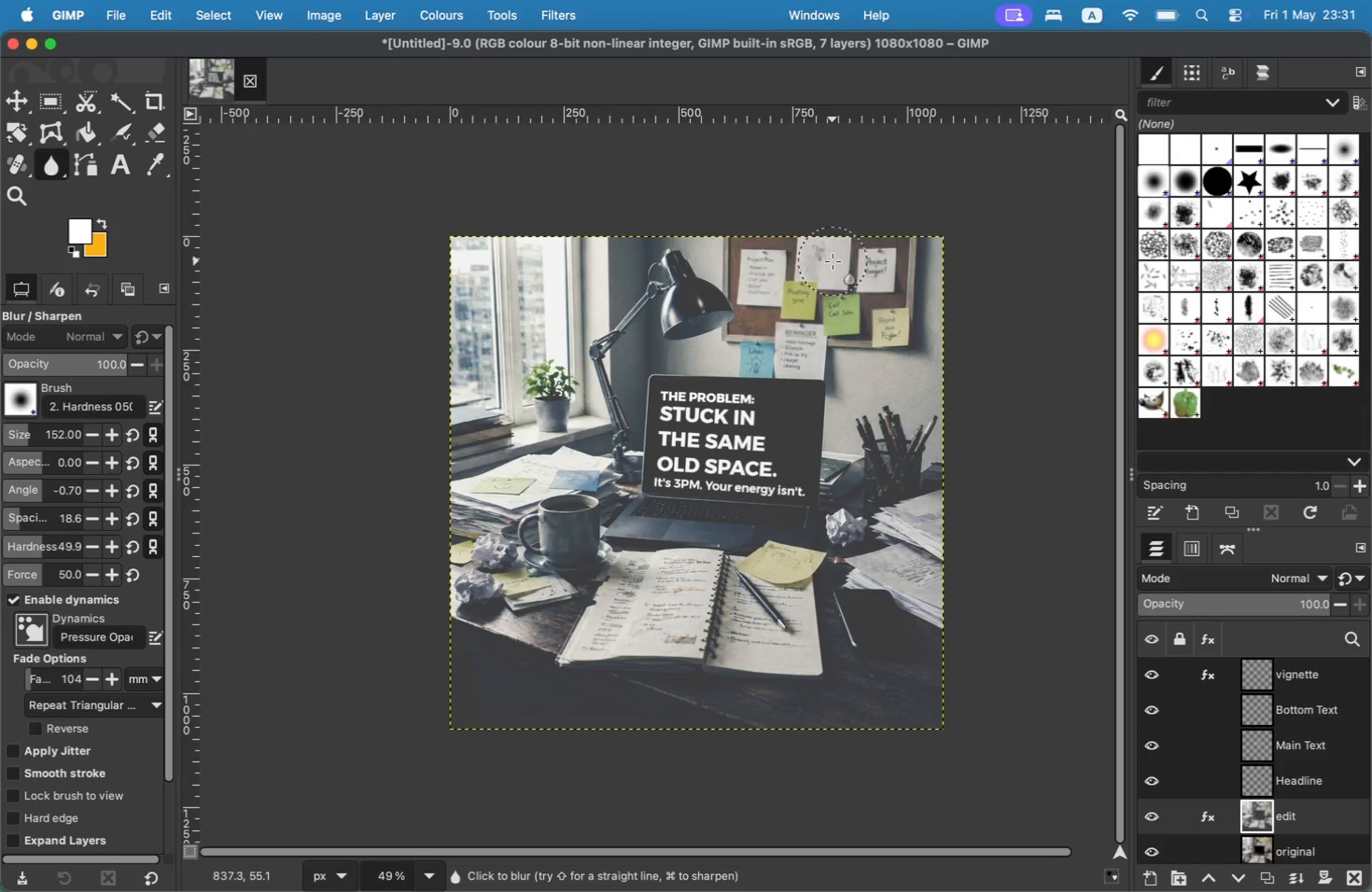 
left_click_drag(start_coordinate=[833, 261], to_coordinate=[815, 262])
 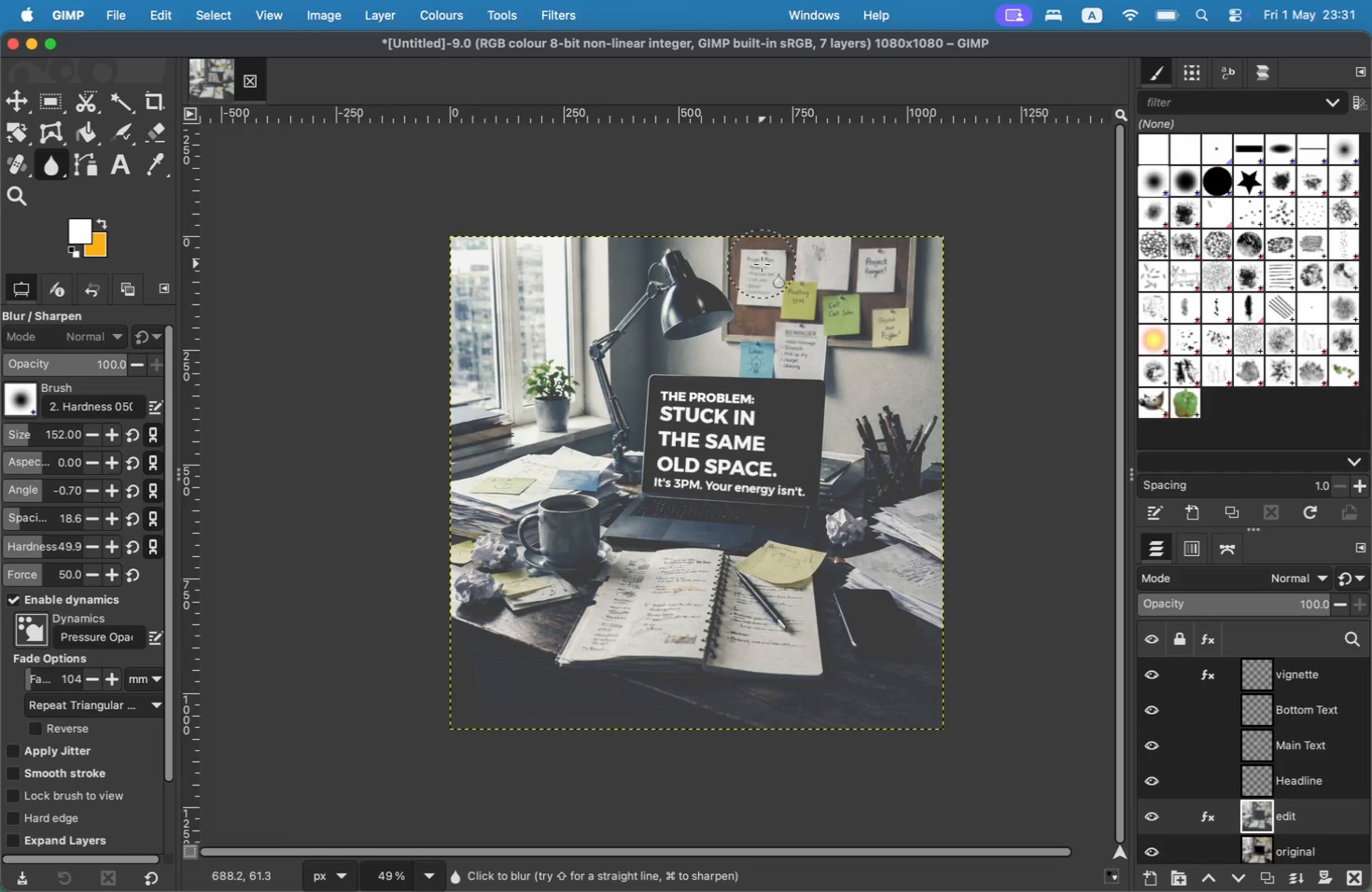 
left_click([761, 263])
 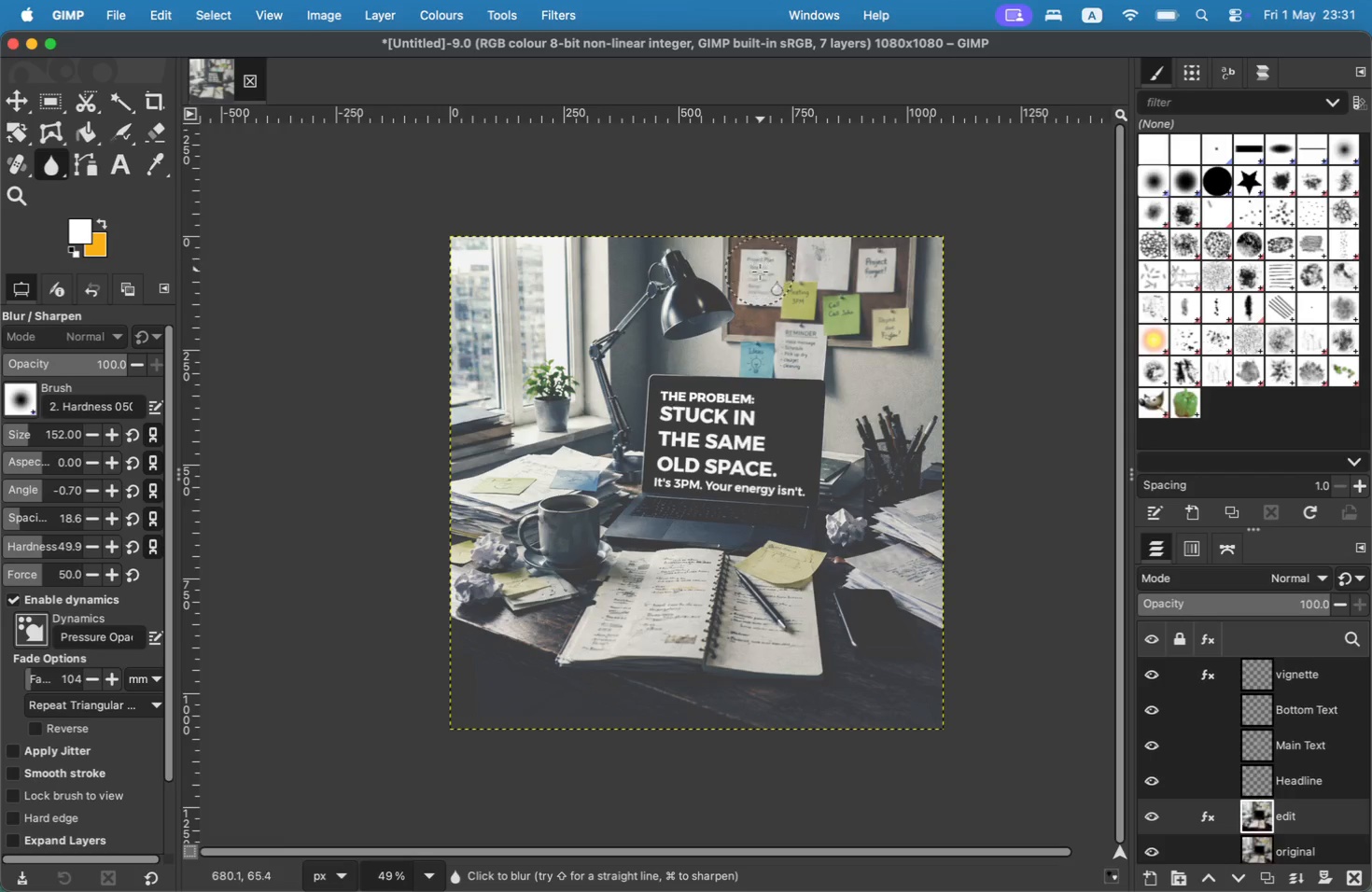 
left_click_drag(start_coordinate=[757, 275], to_coordinate=[757, 280])
 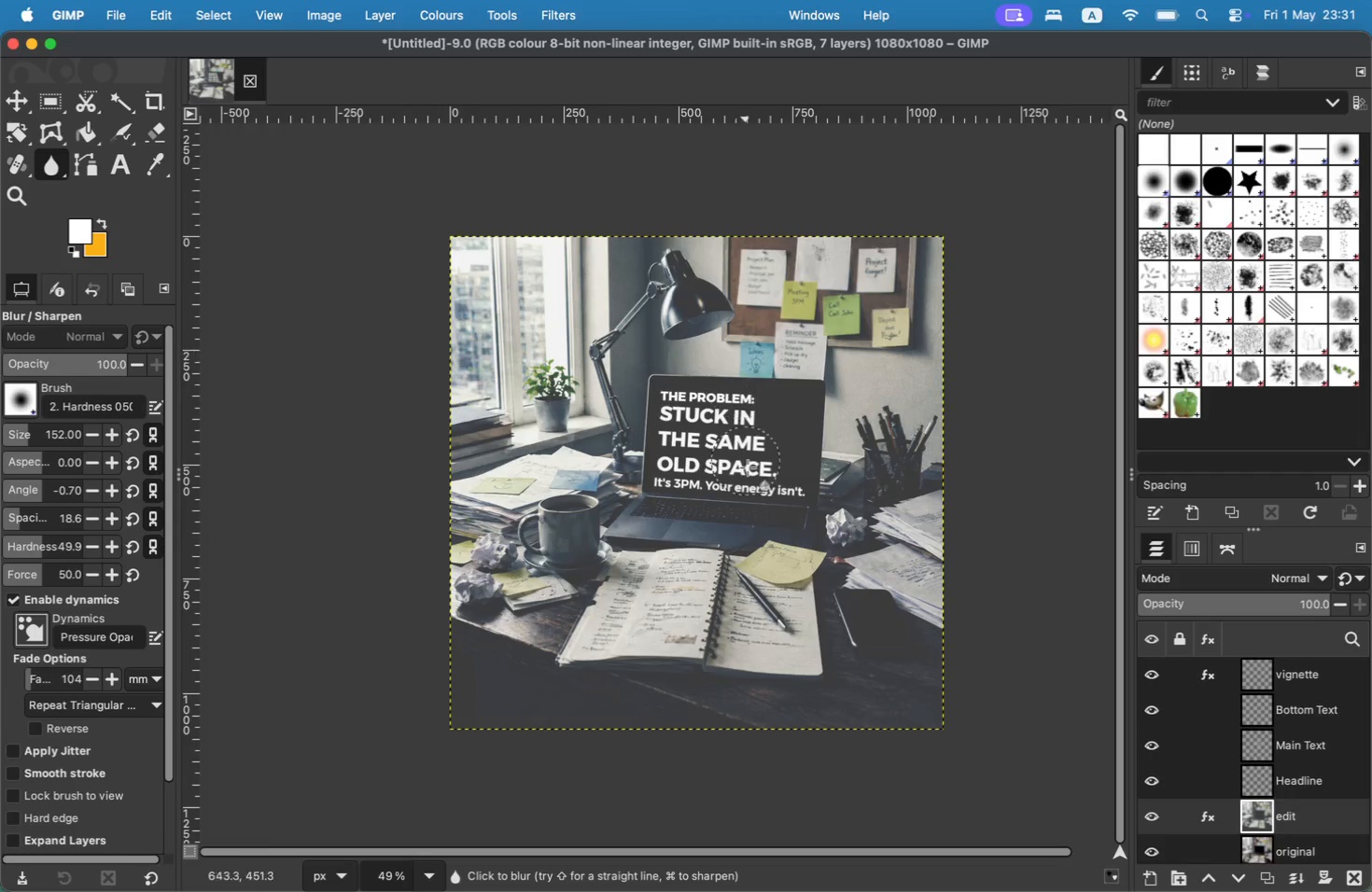 
left_click_drag(start_coordinate=[760, 541], to_coordinate=[789, 581])
 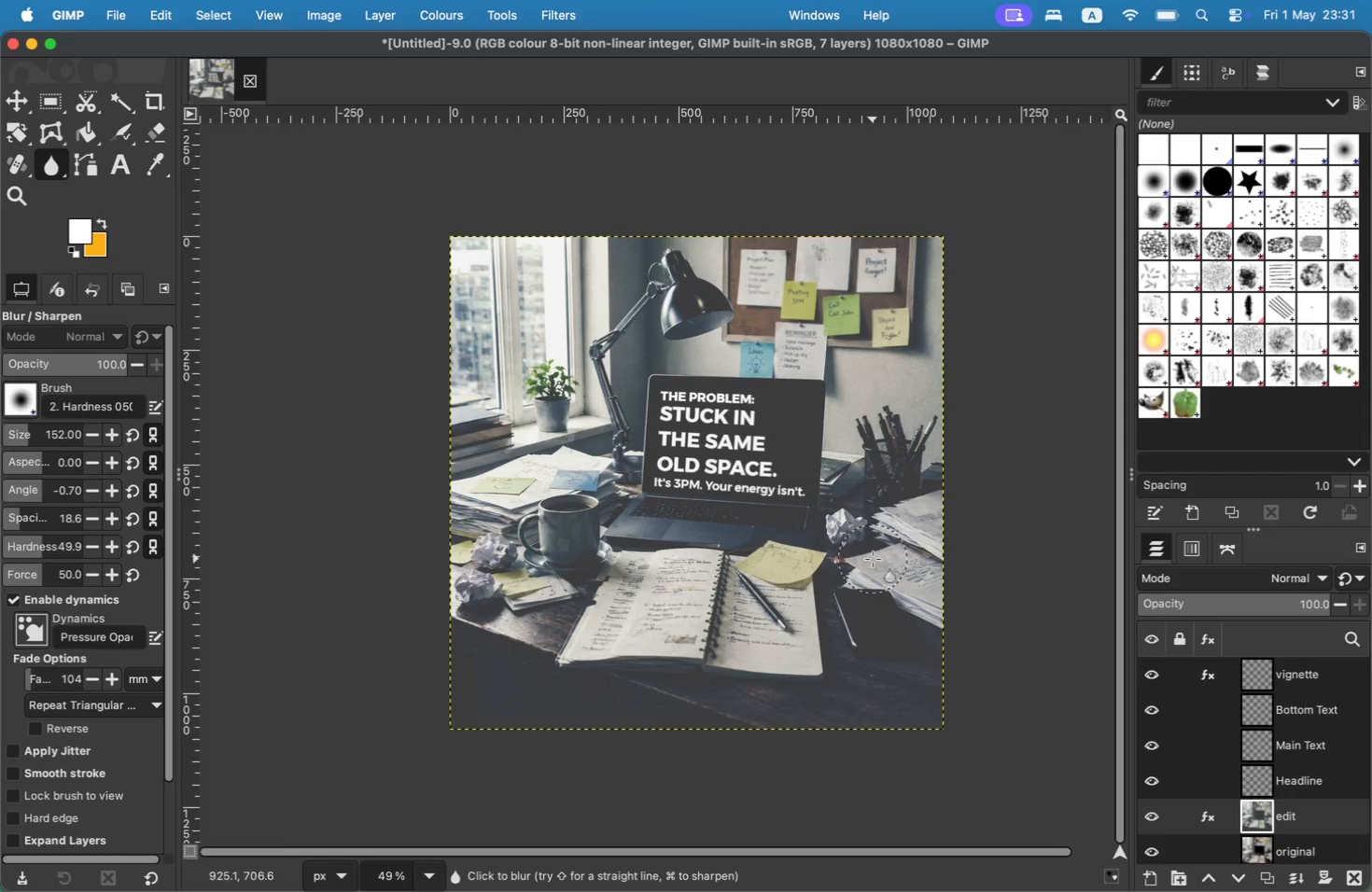 
left_click_drag(start_coordinate=[892, 562], to_coordinate=[904, 564])
 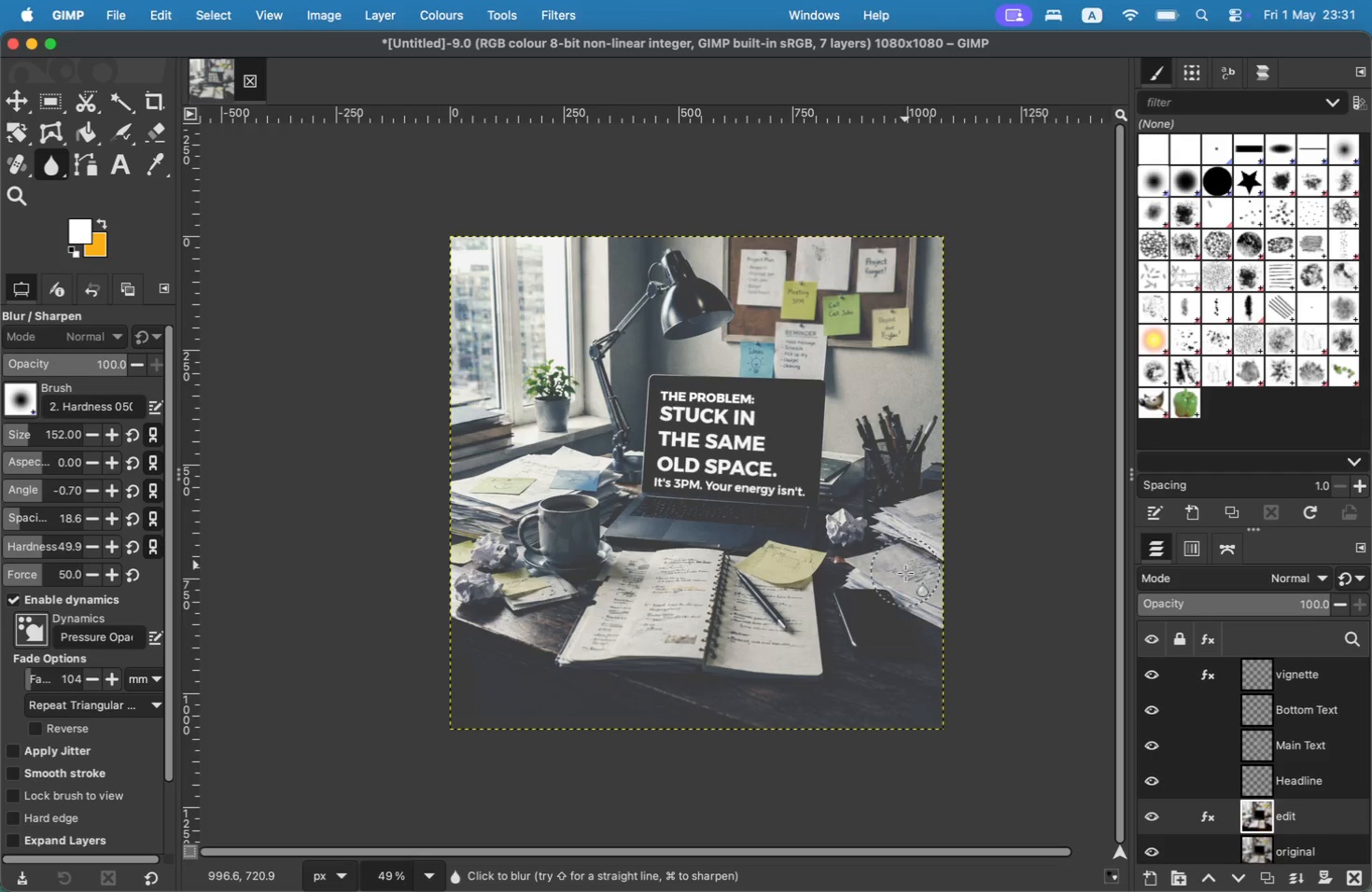 
left_click_drag(start_coordinate=[905, 575], to_coordinate=[910, 582])
 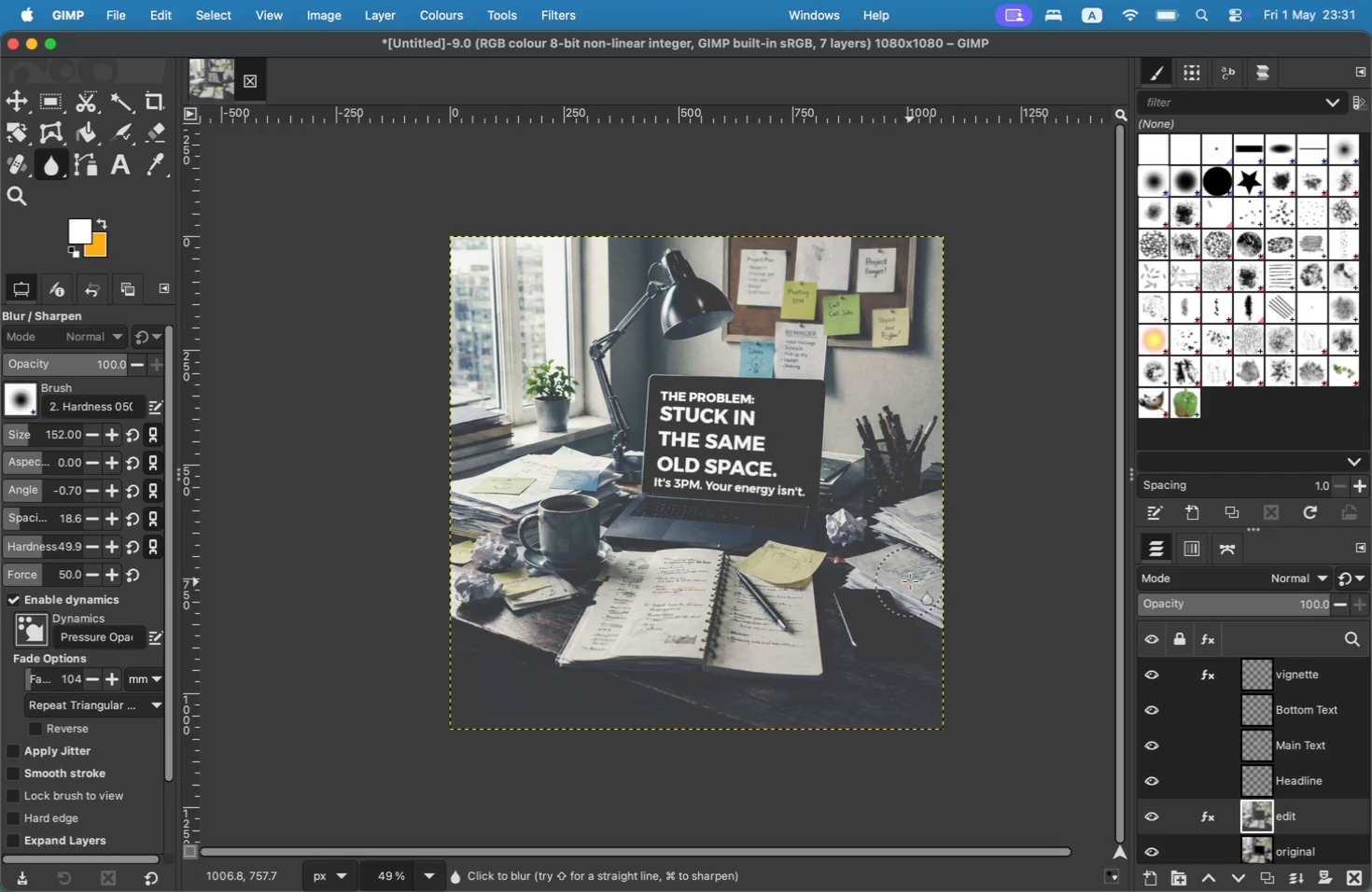 
left_click_drag(start_coordinate=[871, 581], to_coordinate=[844, 596])
 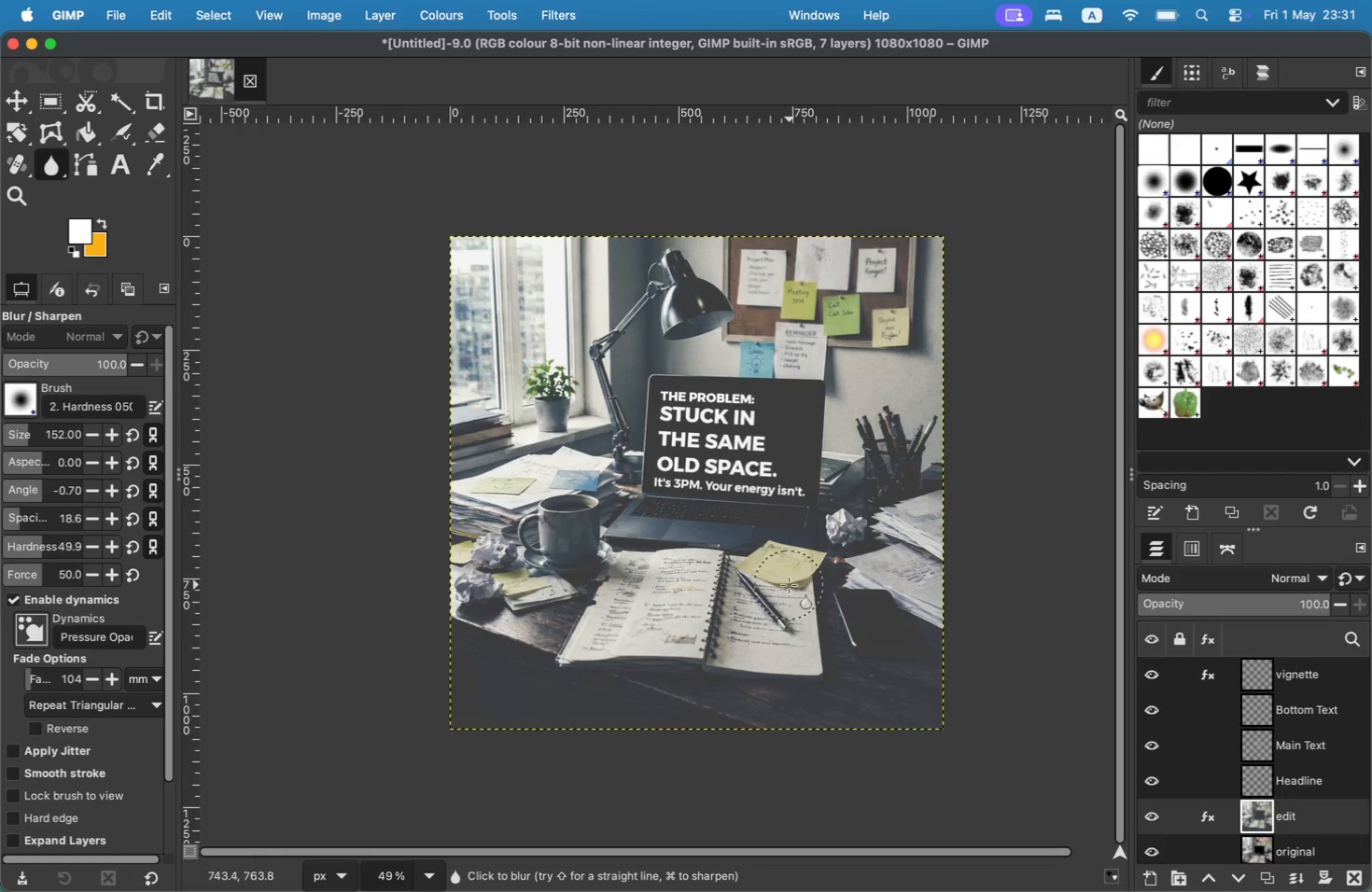 
left_click([784, 578])
 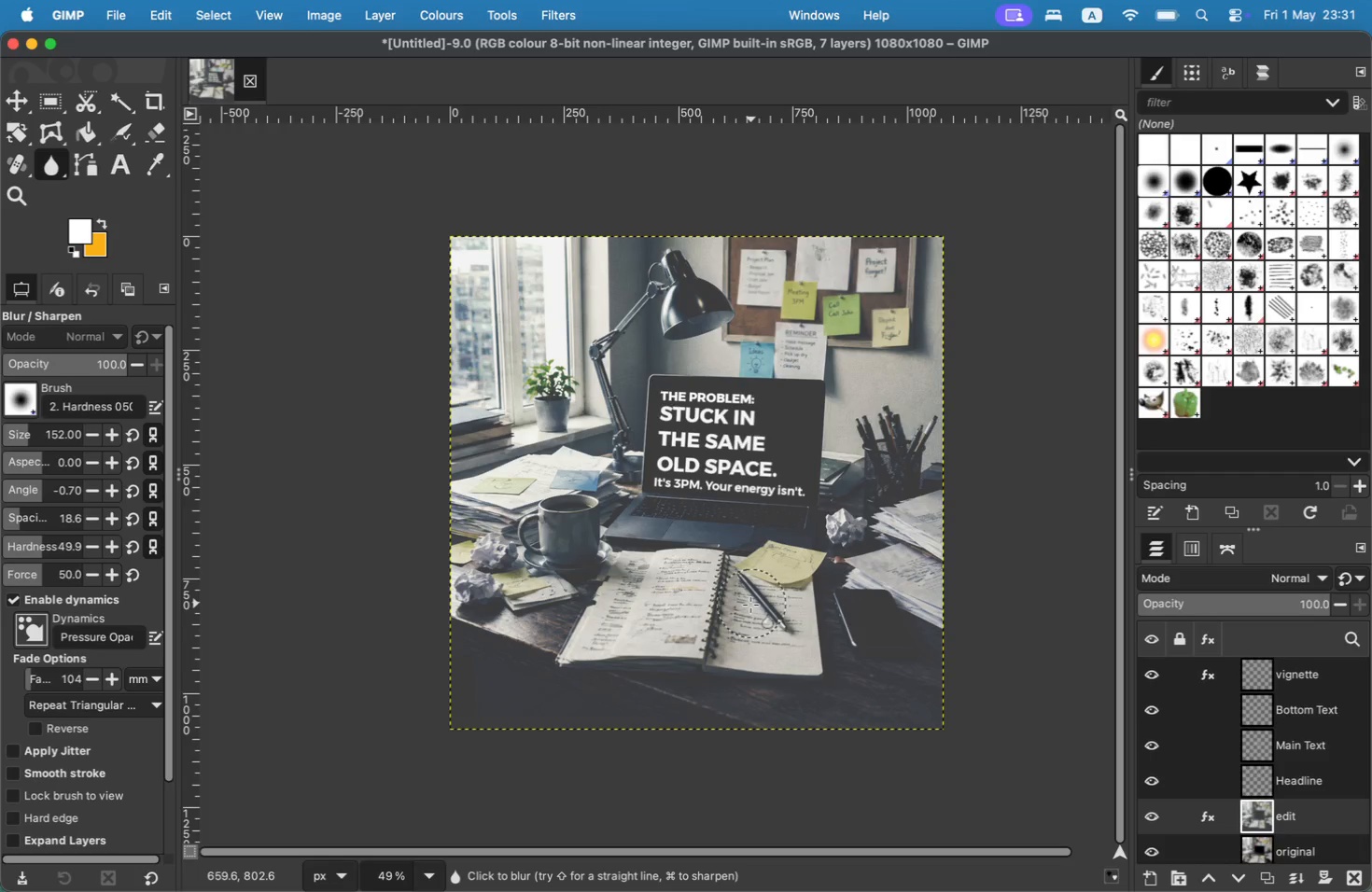 
left_click_drag(start_coordinate=[751, 606], to_coordinate=[703, 599])
 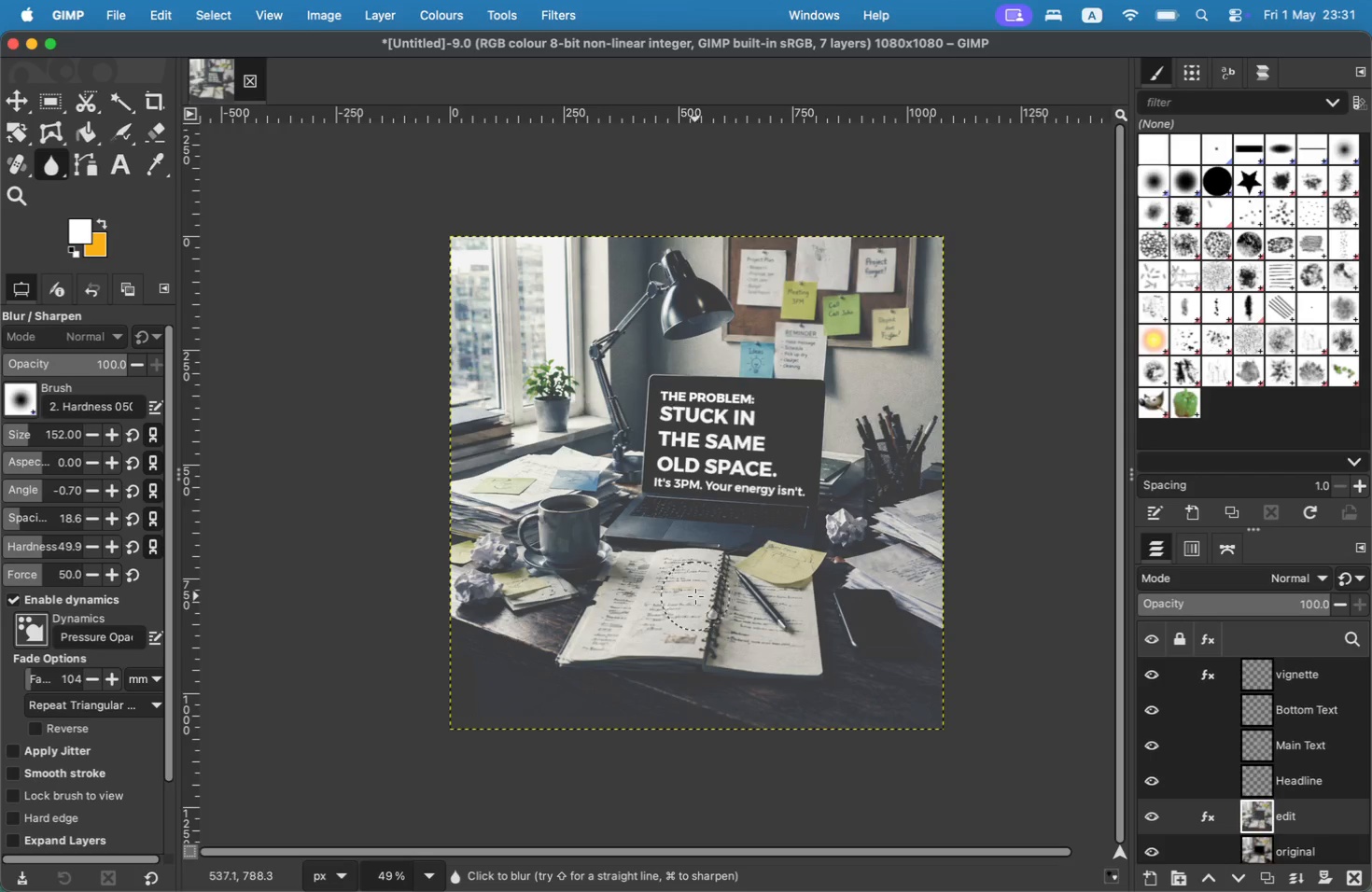 
left_click_drag(start_coordinate=[693, 594], to_coordinate=[679, 585])
 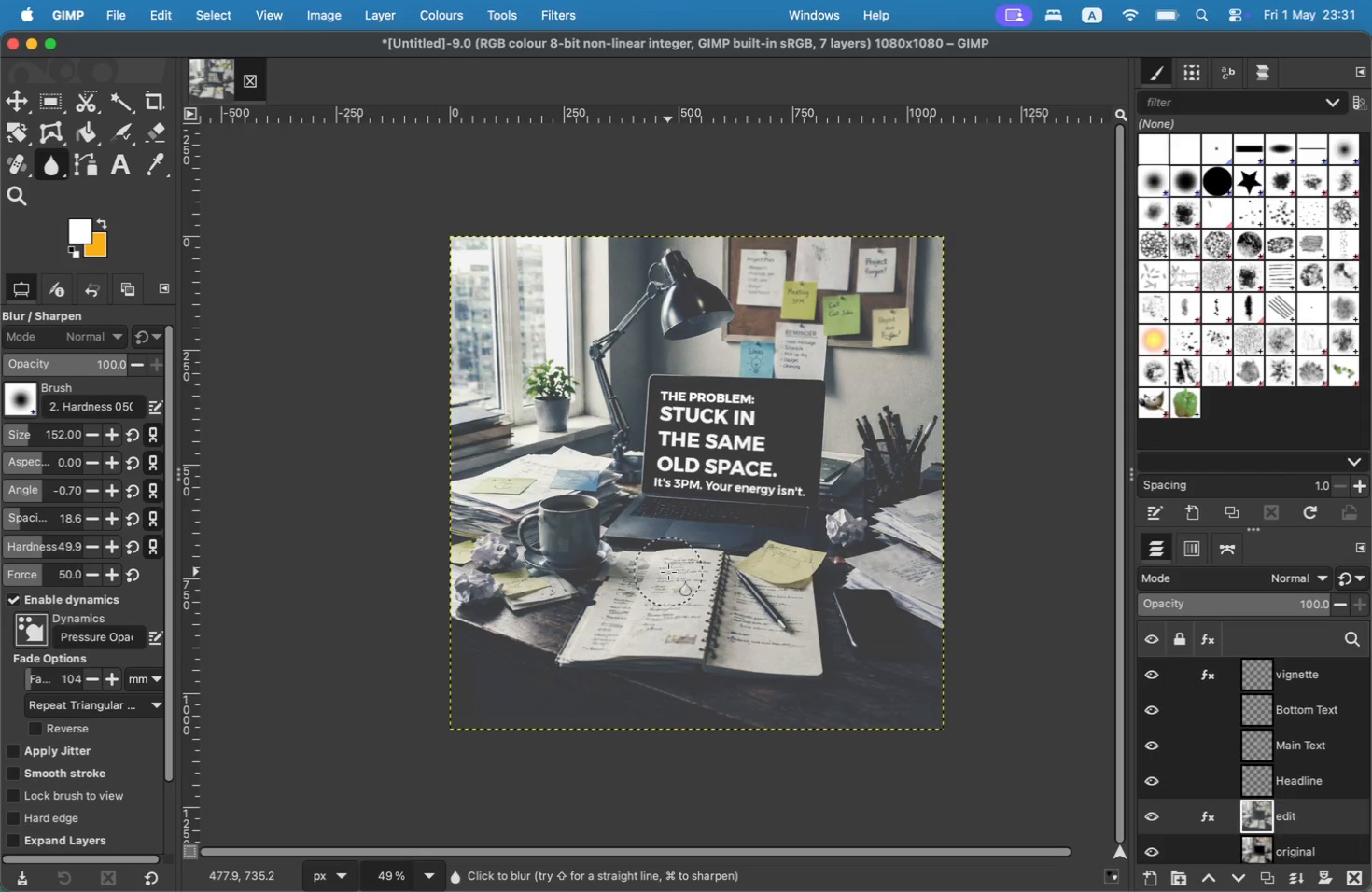 
left_click_drag(start_coordinate=[664, 578], to_coordinate=[688, 577])
 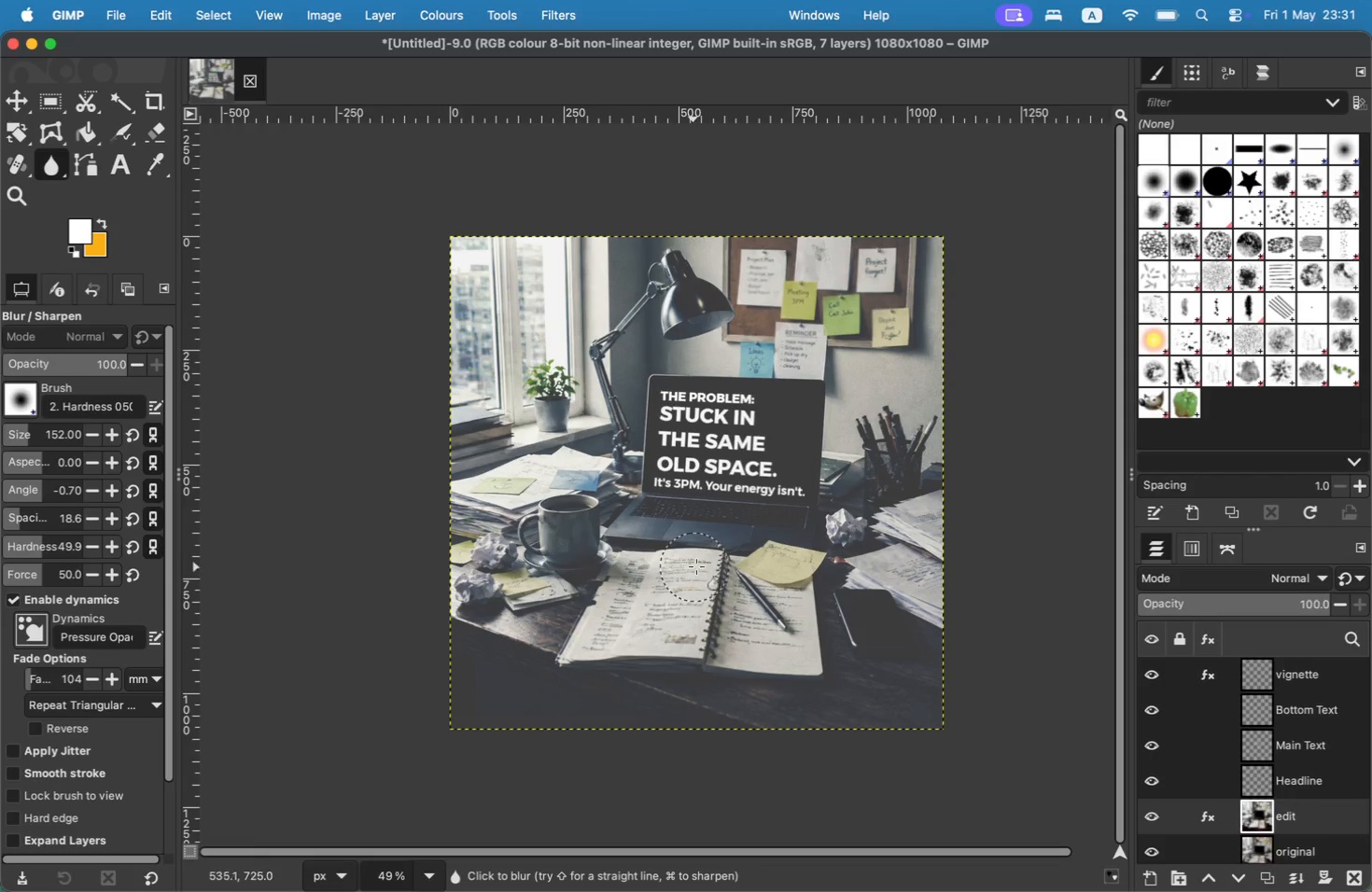 
left_click_drag(start_coordinate=[687, 575], to_coordinate=[639, 594])
 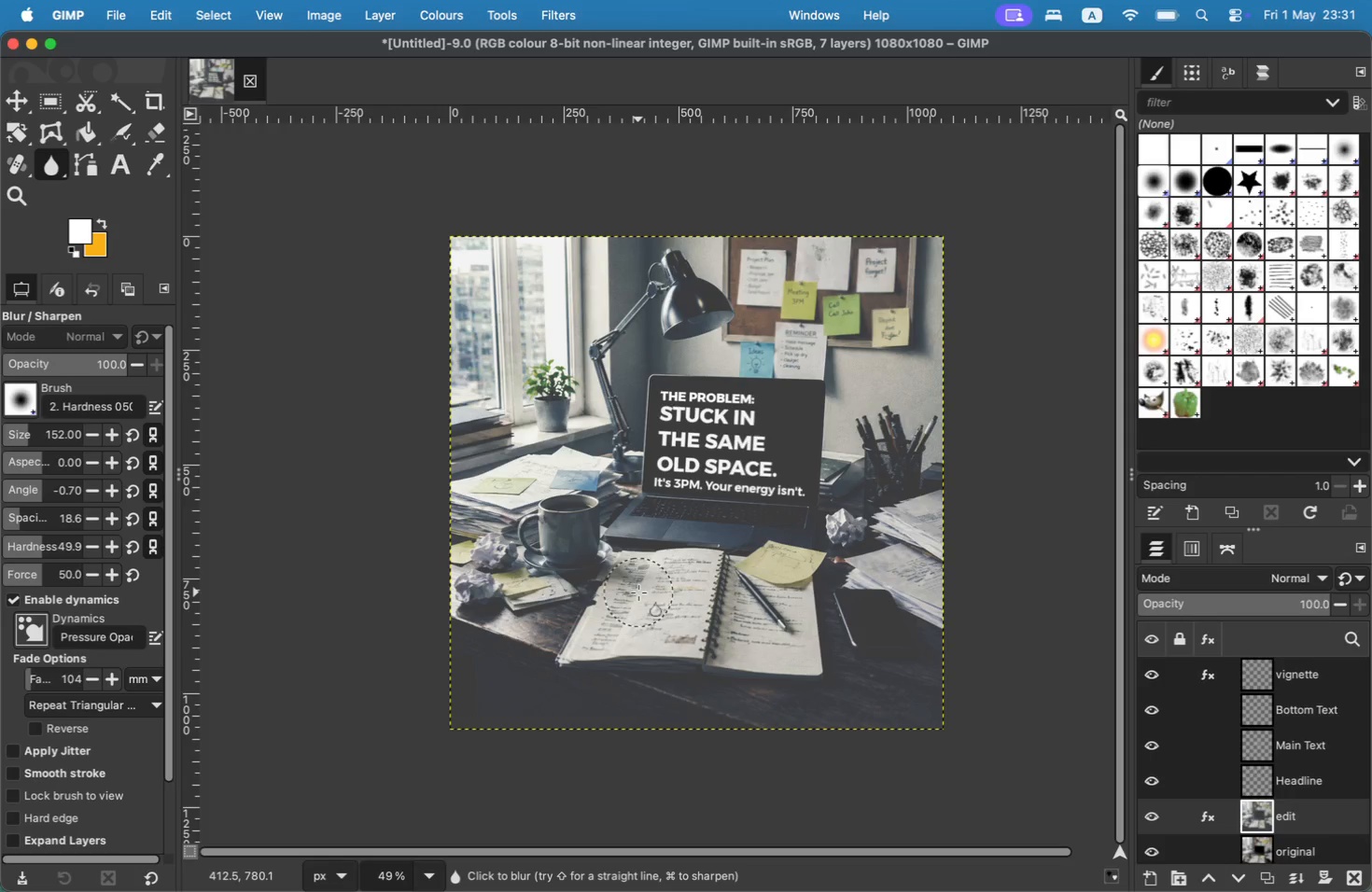 
left_click_drag(start_coordinate=[638, 591], to_coordinate=[628, 610])
 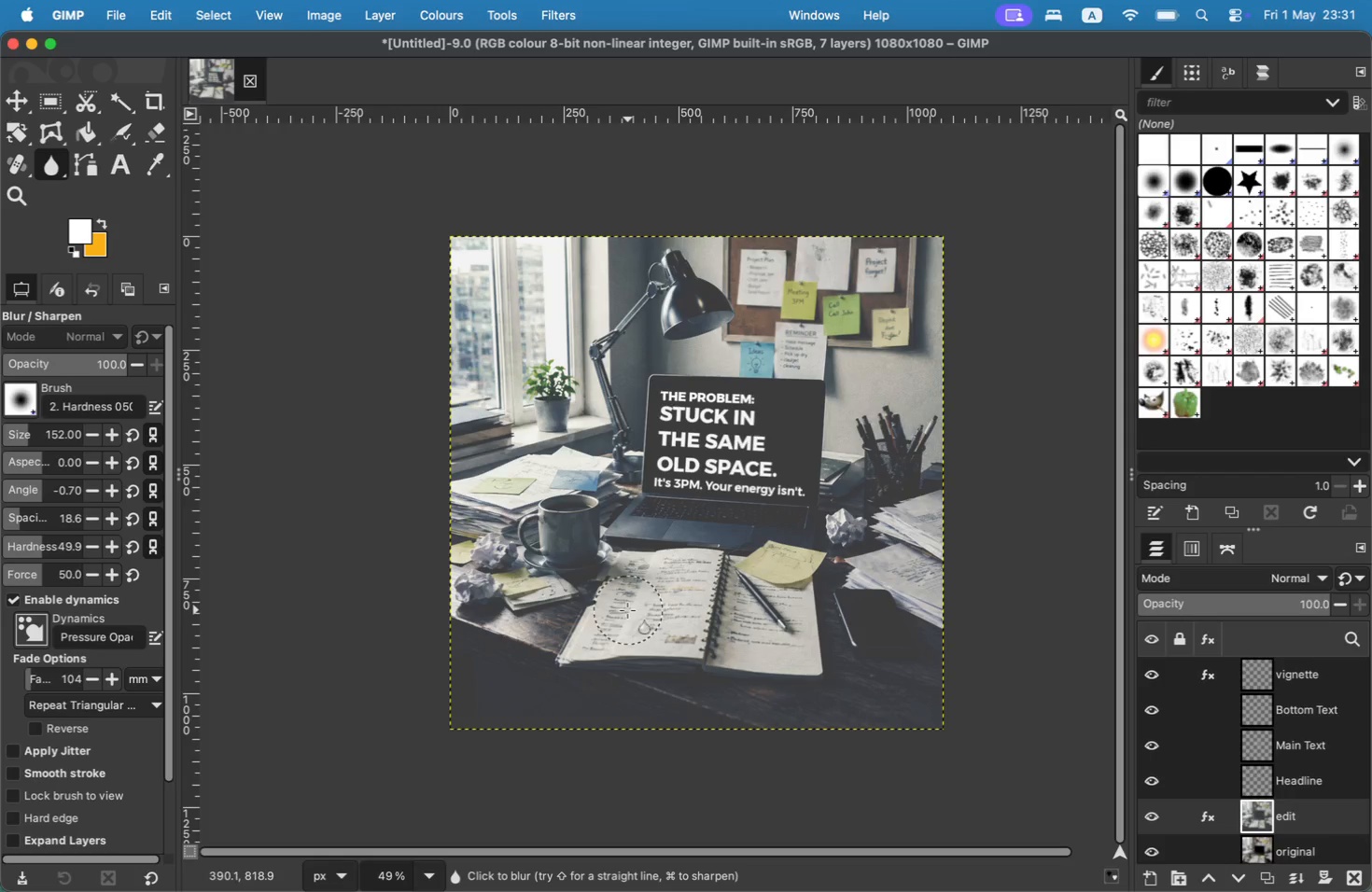 
triple_click([627, 610])
 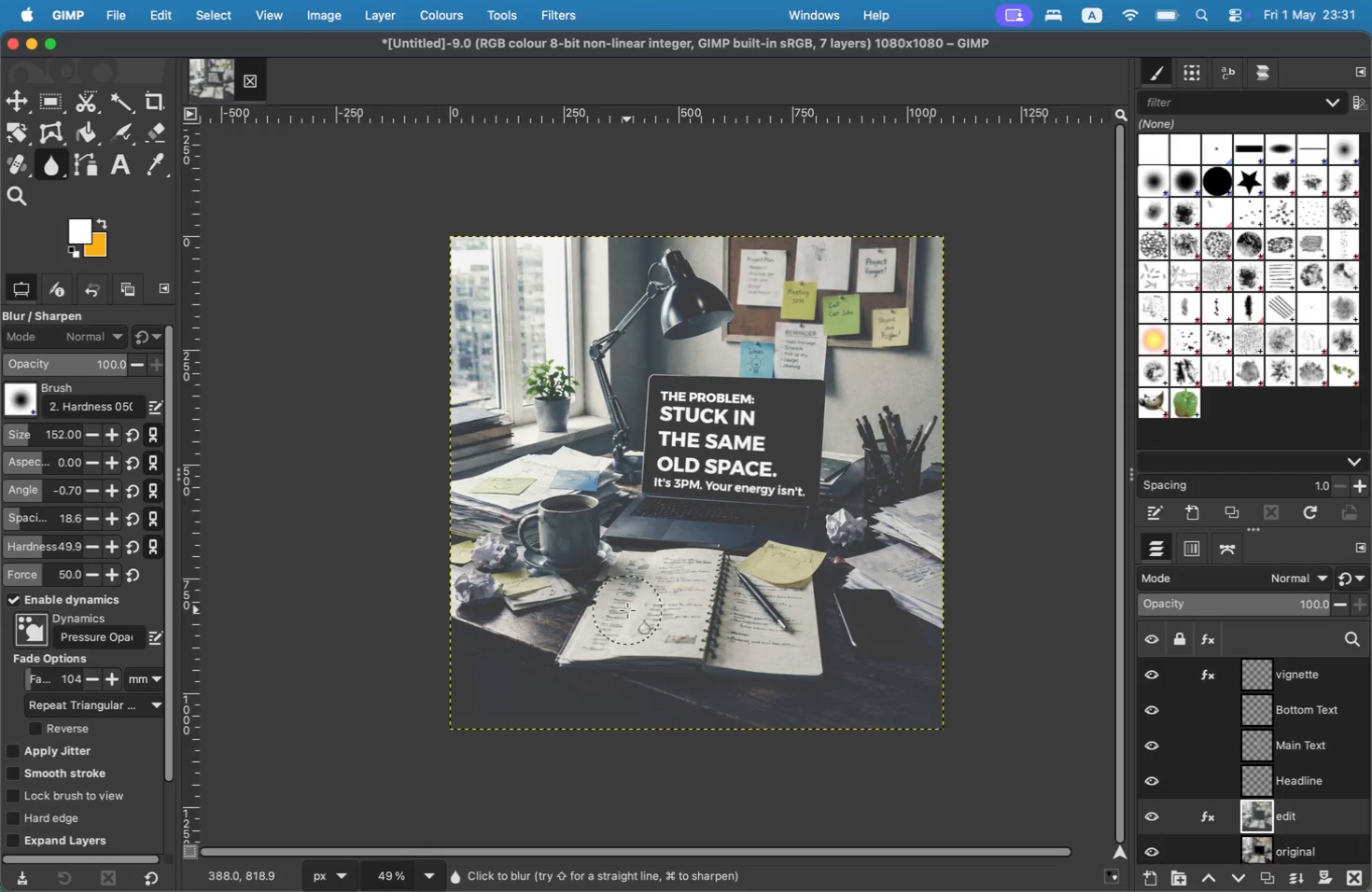 
left_click_drag(start_coordinate=[631, 615], to_coordinate=[637, 623])
 